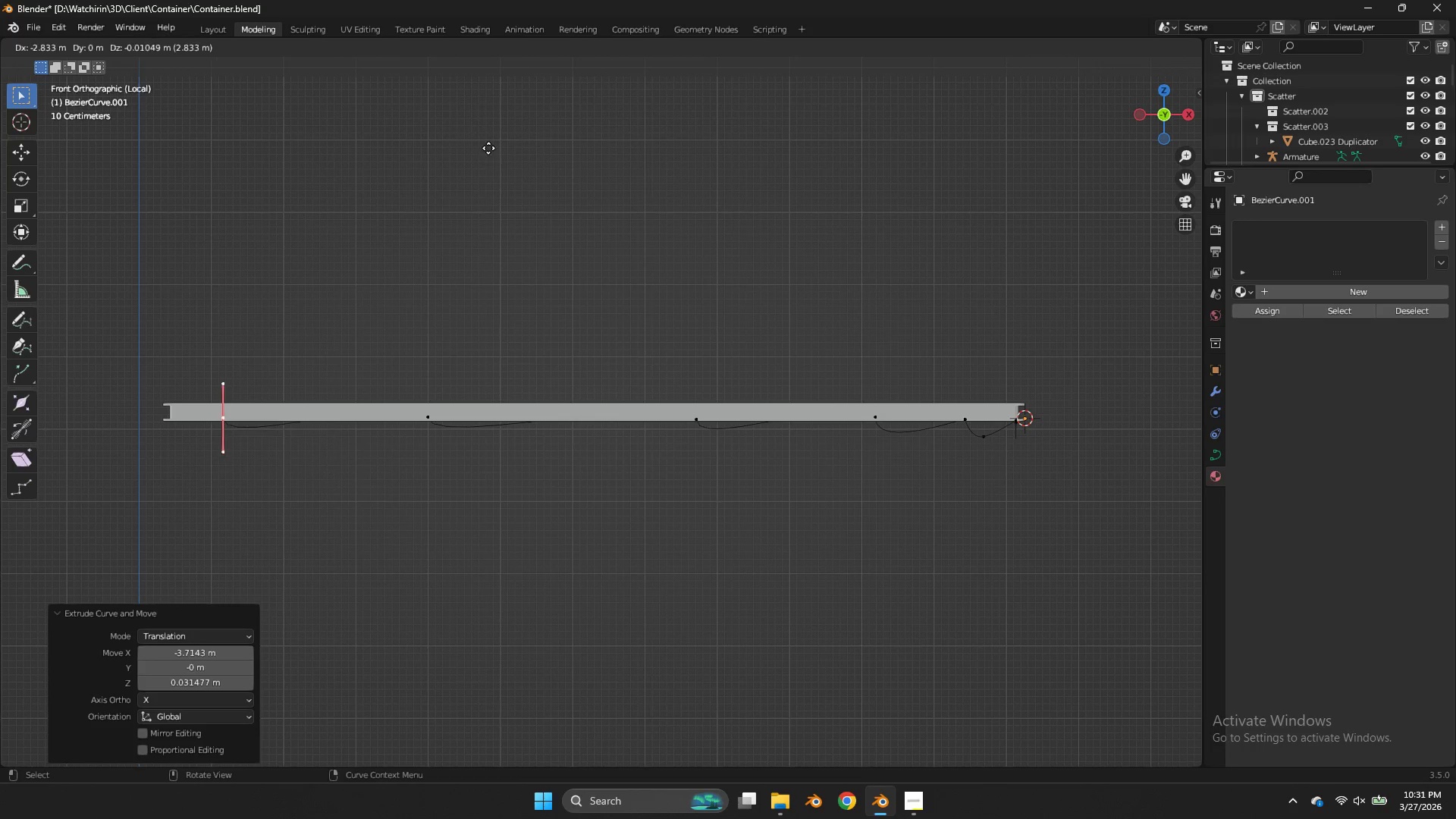 
left_click([490, 146])
 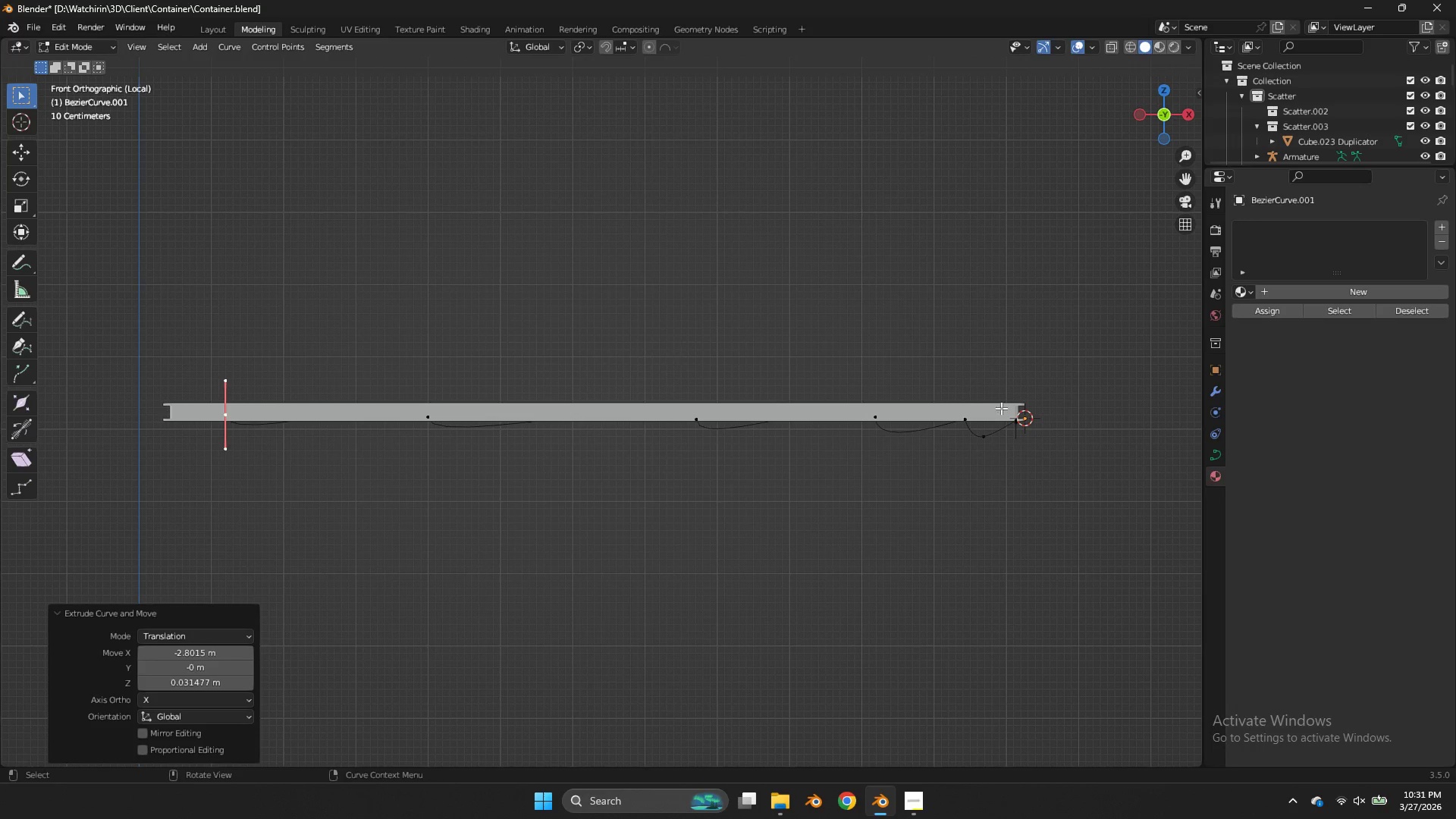 
hold_key(key=ShiftLeft, duration=1.51)
left_click_drag(start_coordinate=[908, 379], to_coordinate=[105, 444])
 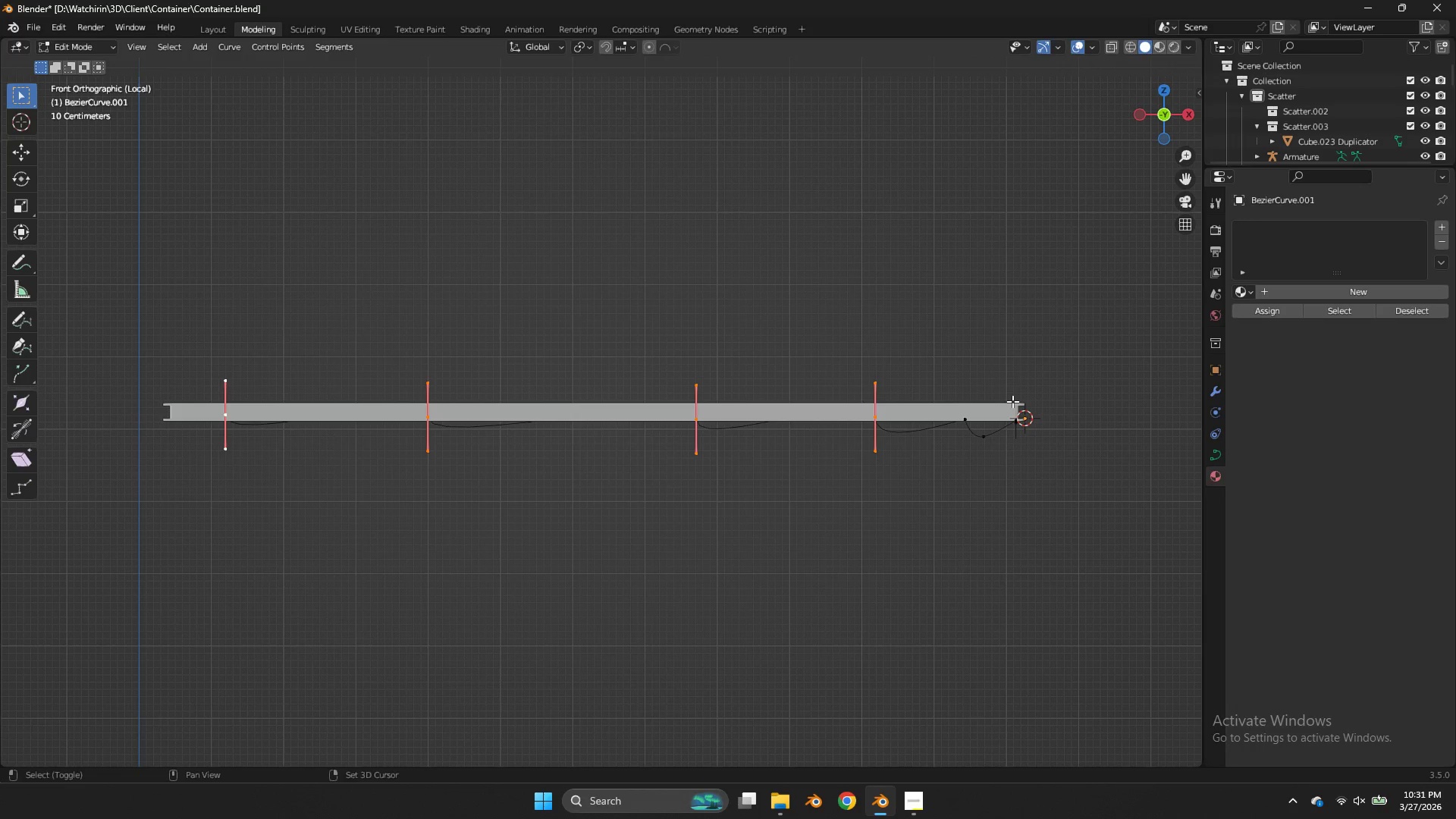 
hold_key(key=ShiftLeft, duration=0.88)
left_click_drag(start_coordinate=[966, 401], to_coordinate=[950, 429])
 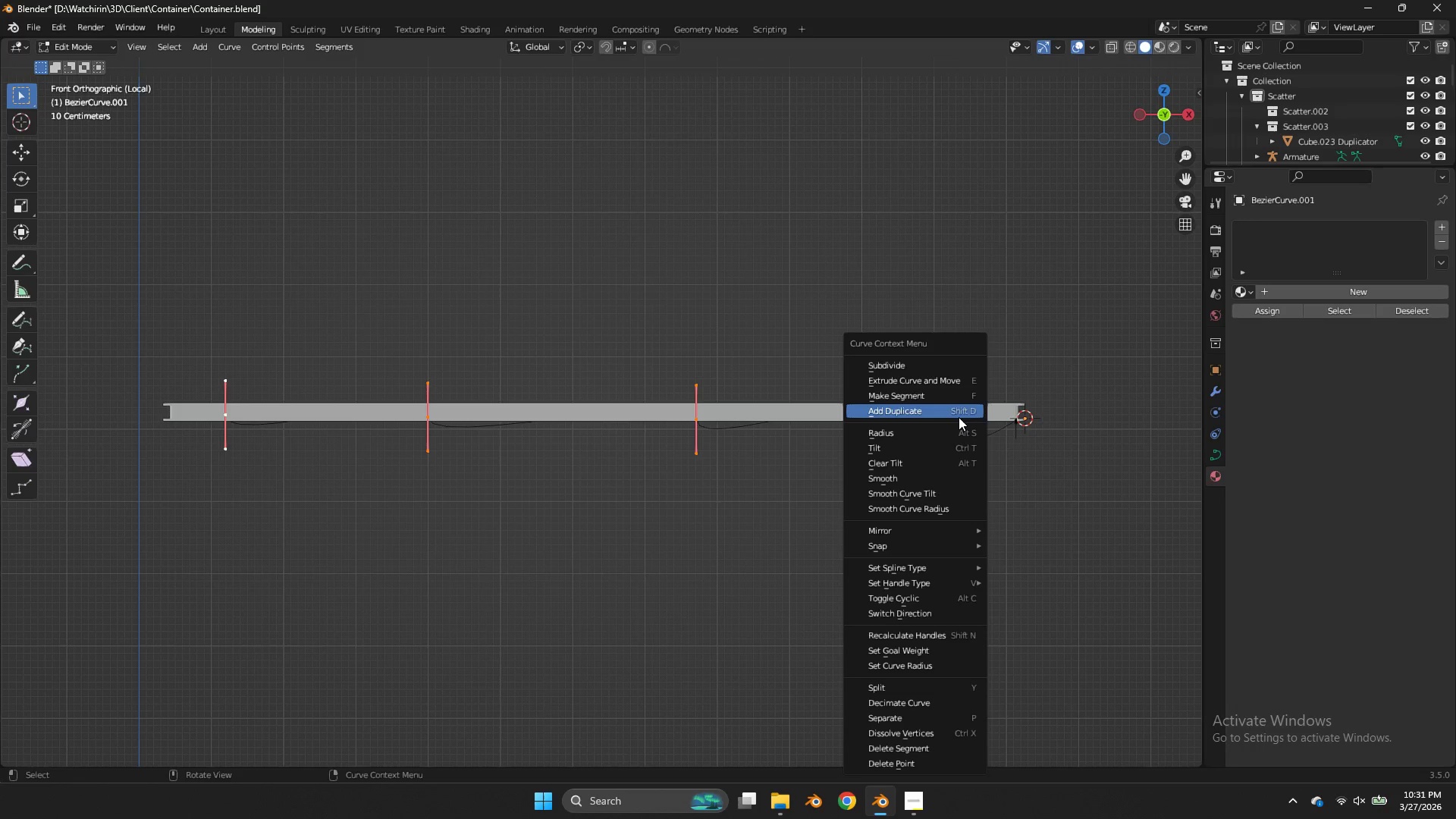 
right_click([959, 417])
 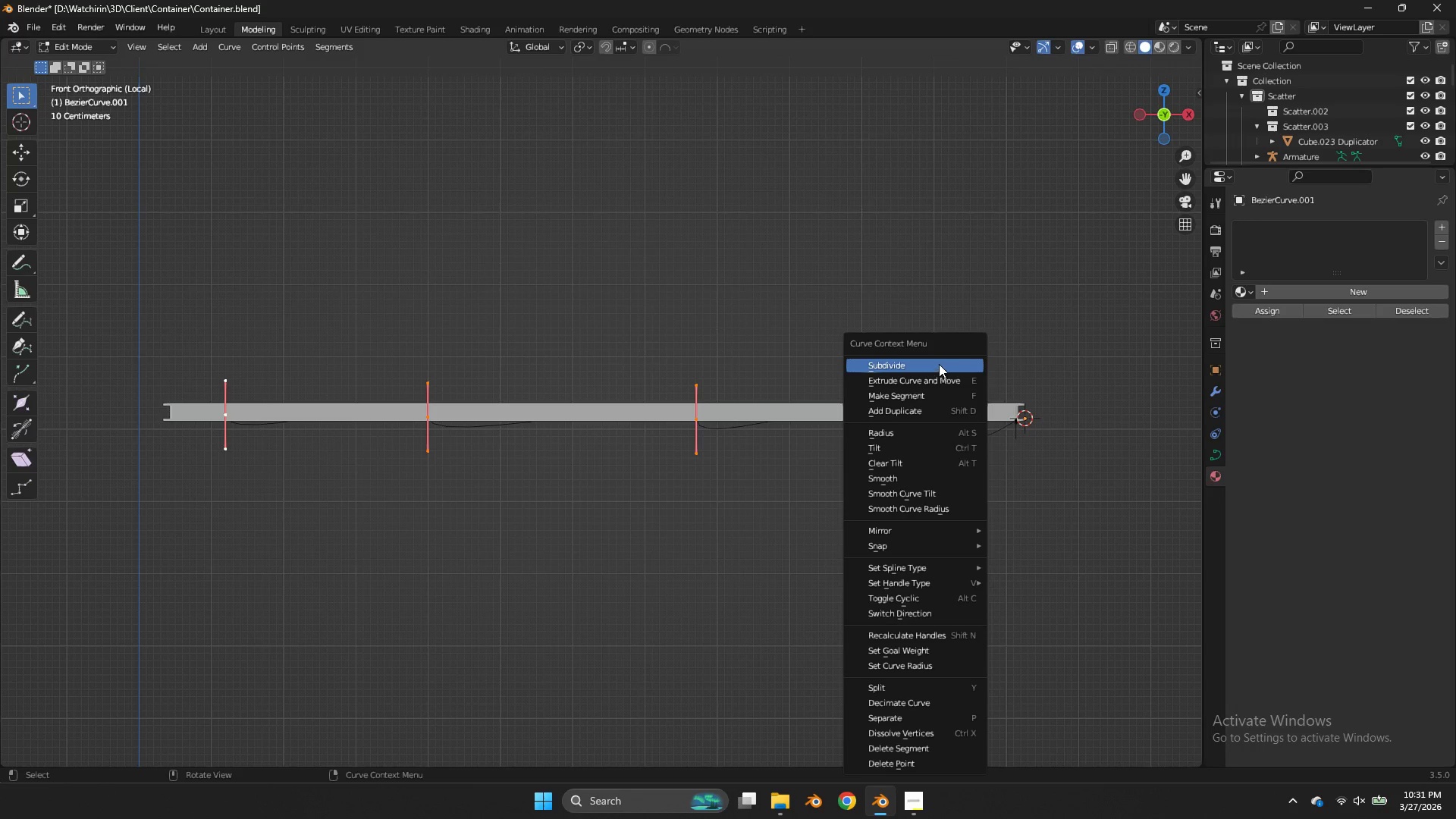 
left_click([938, 362])
 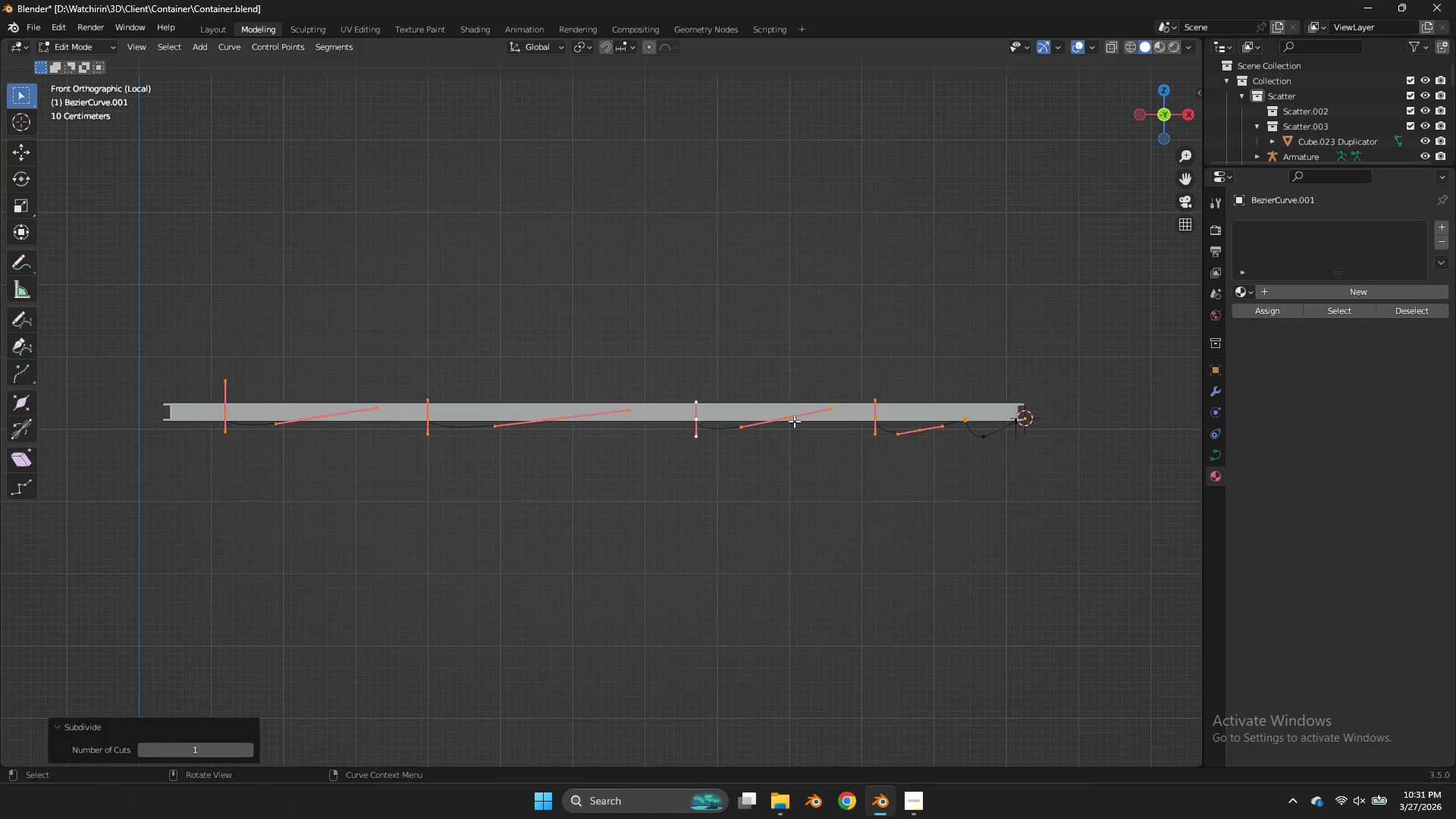 
left_click([797, 419])
 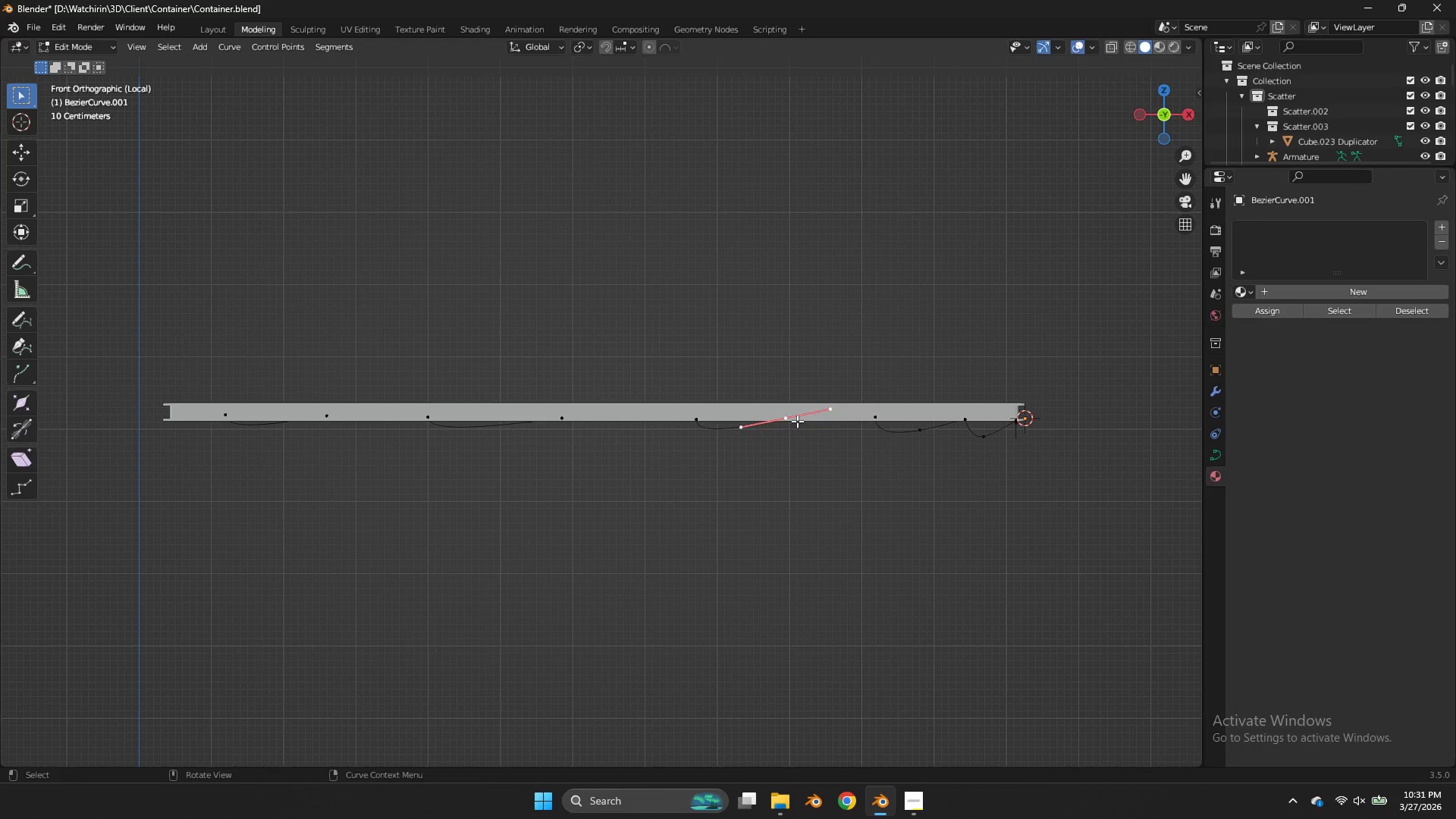 
key(G)
 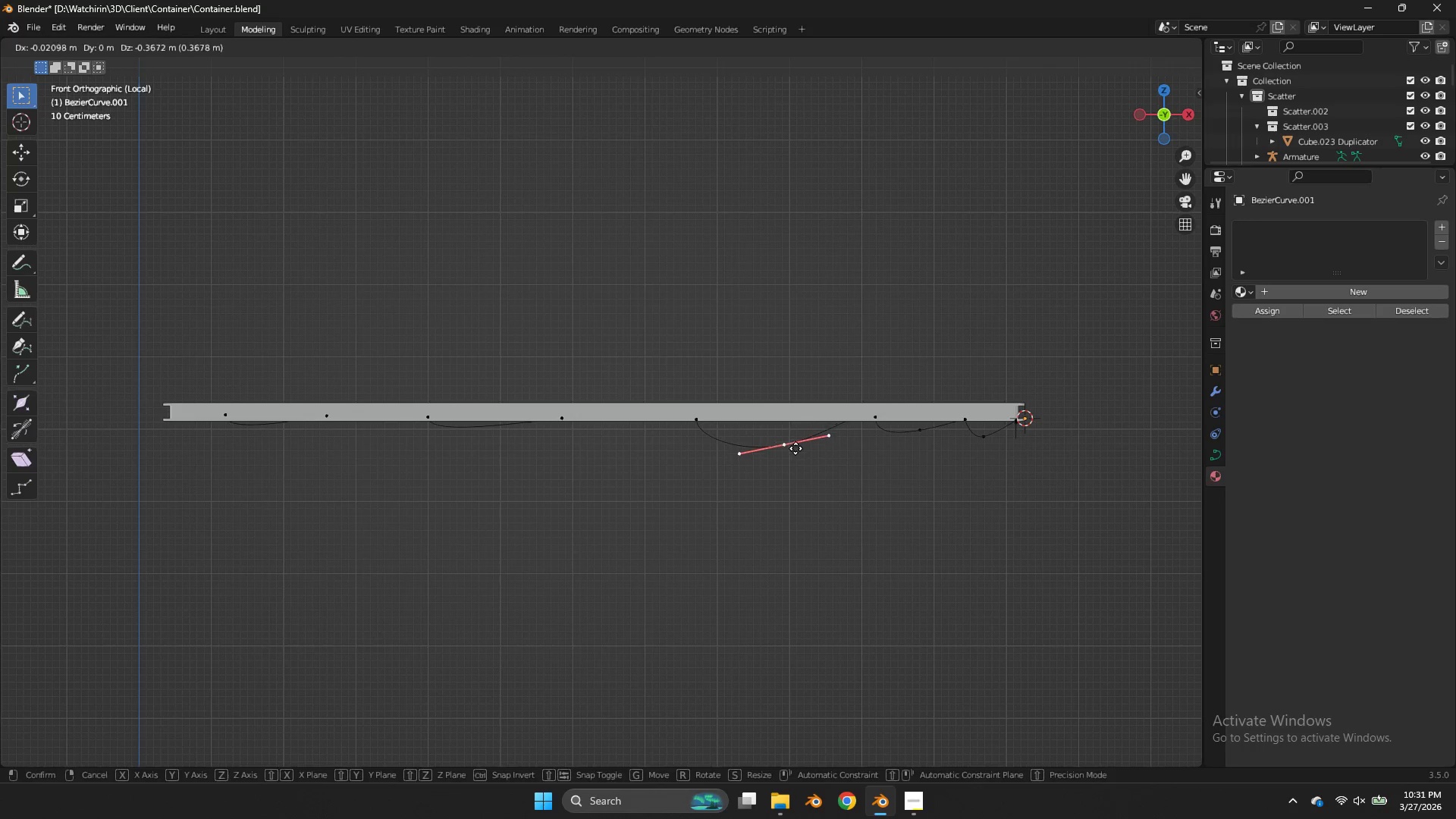 
left_click([795, 448])
 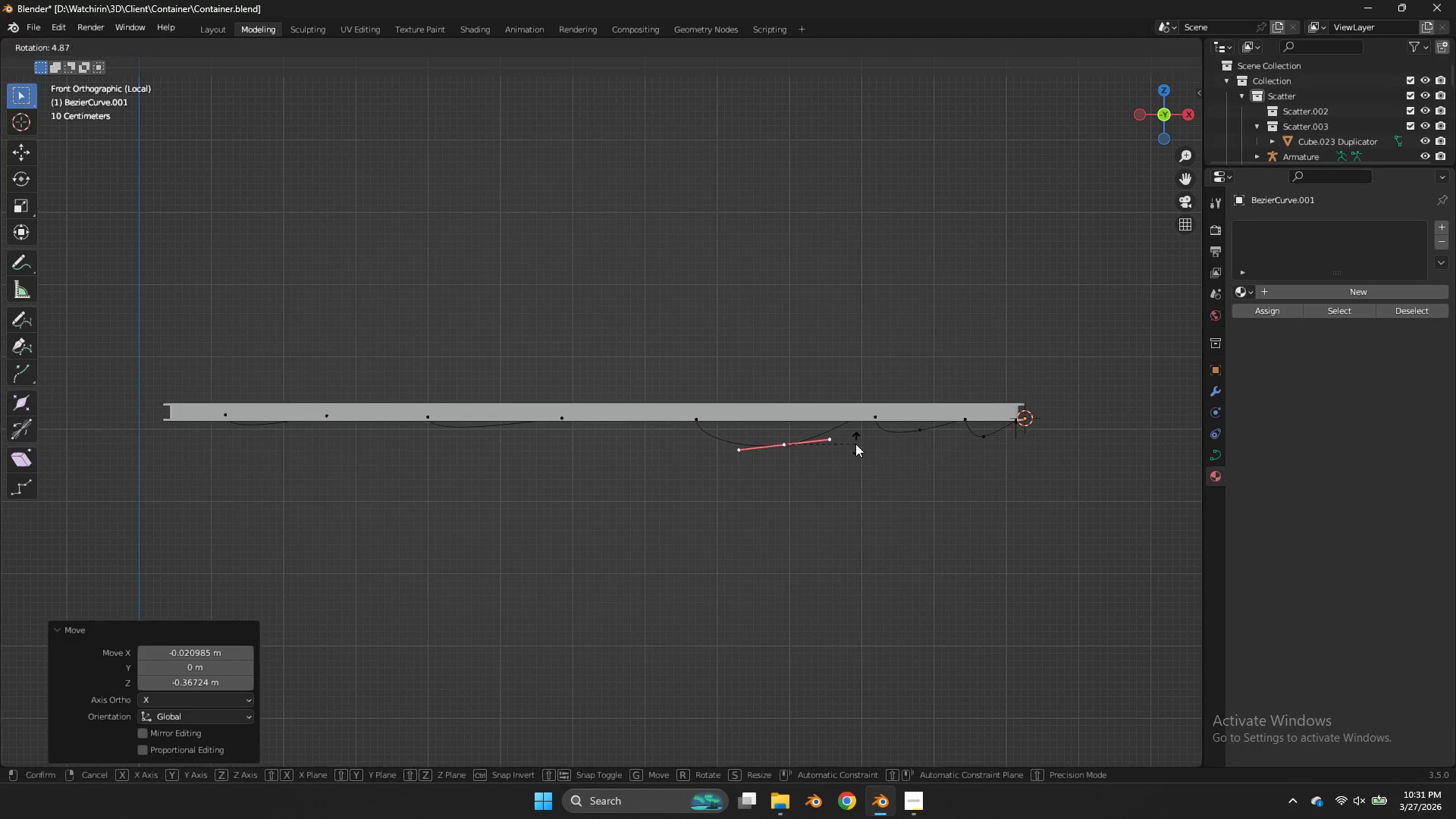 
key(R)
 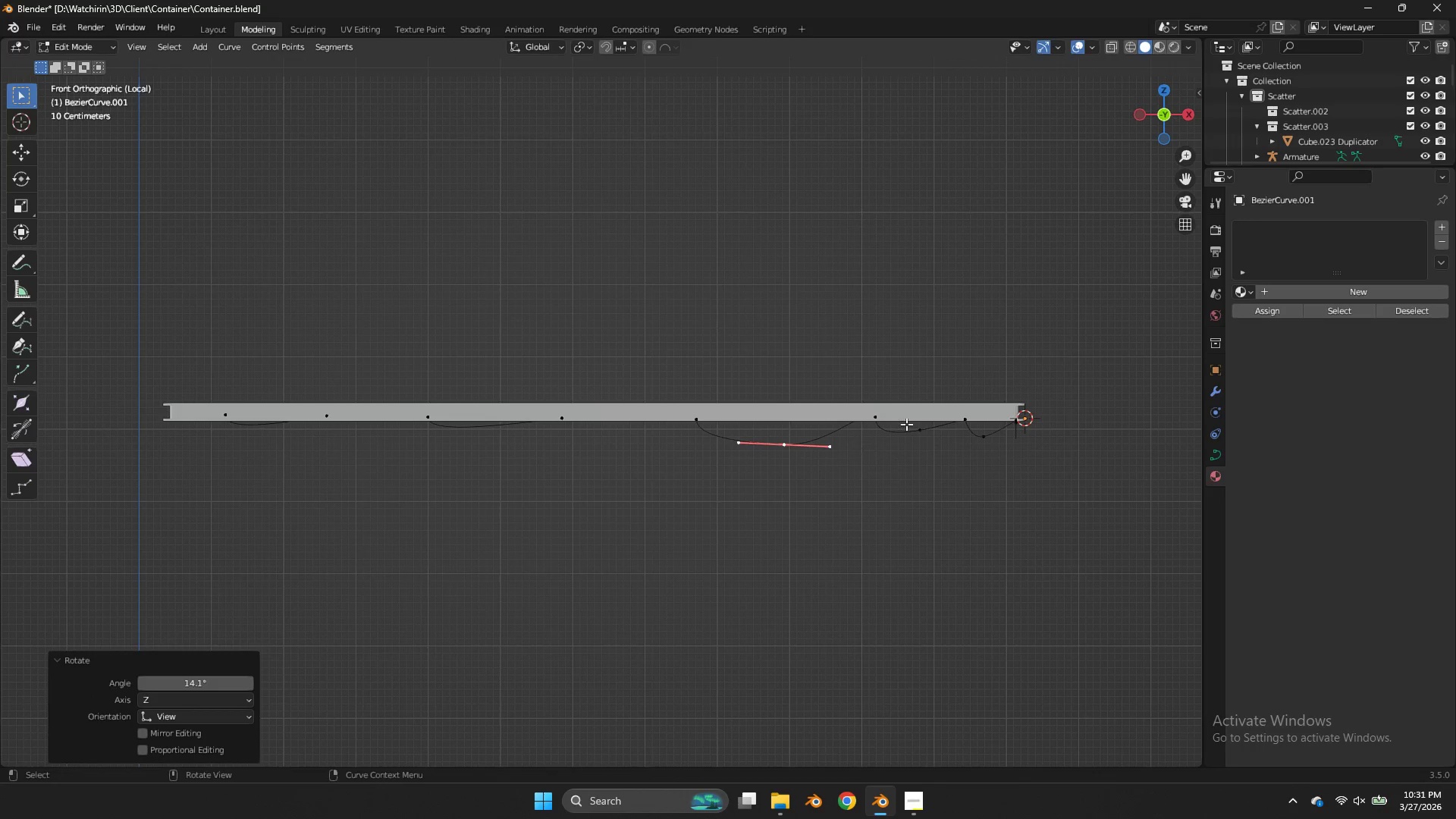 
double_click([936, 440])
 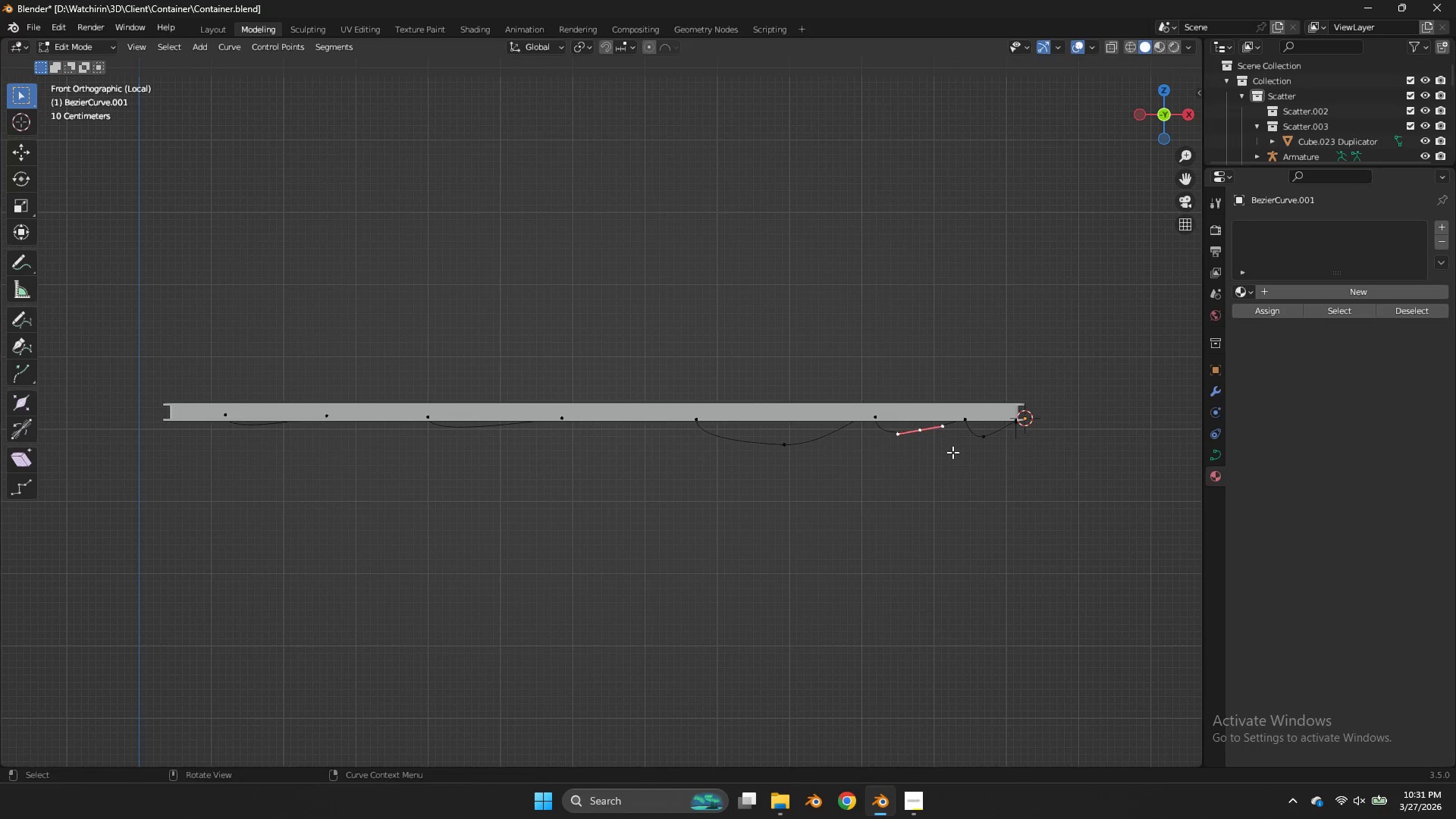 
key(G)
 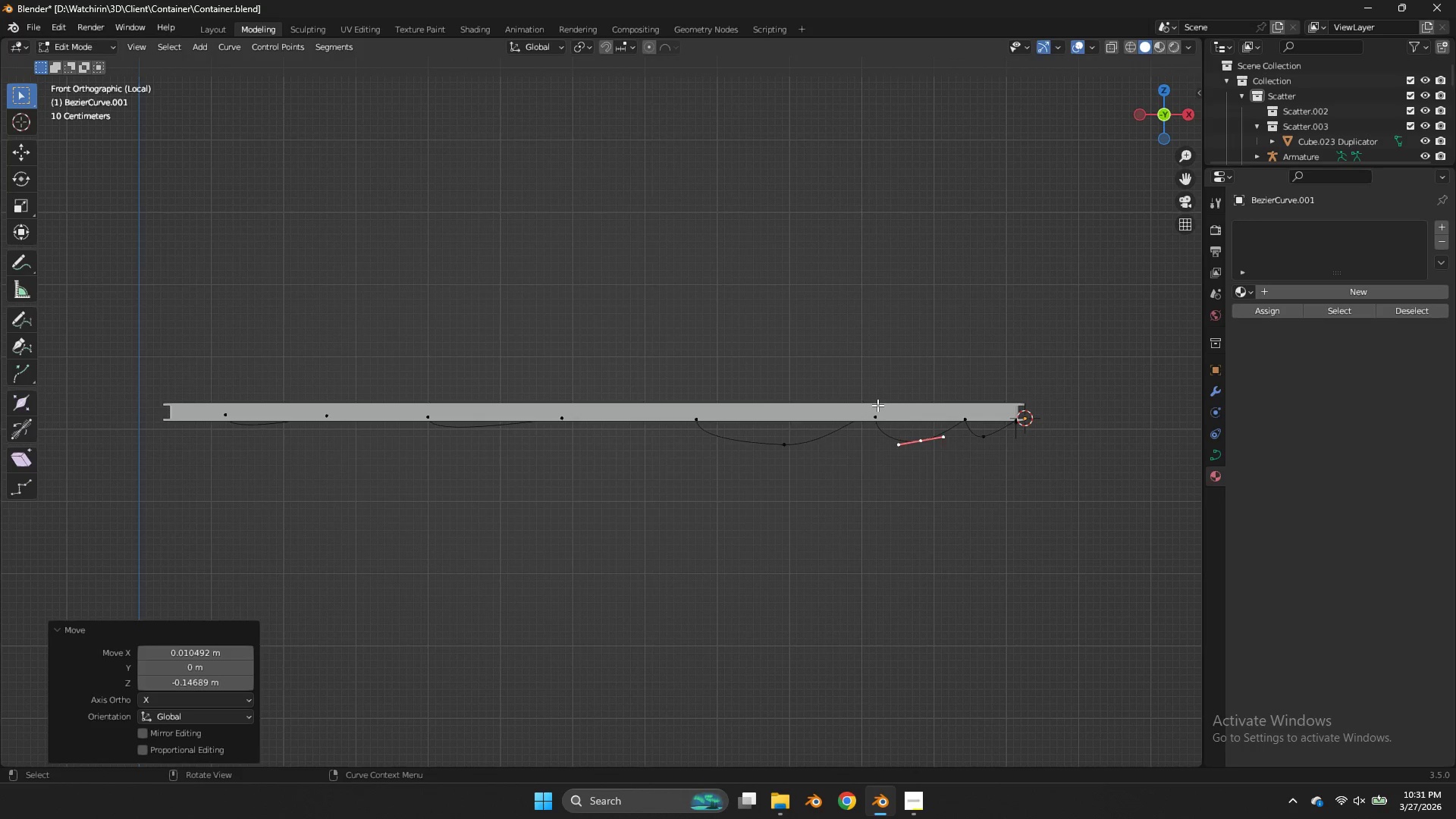 
double_click([877, 405])
 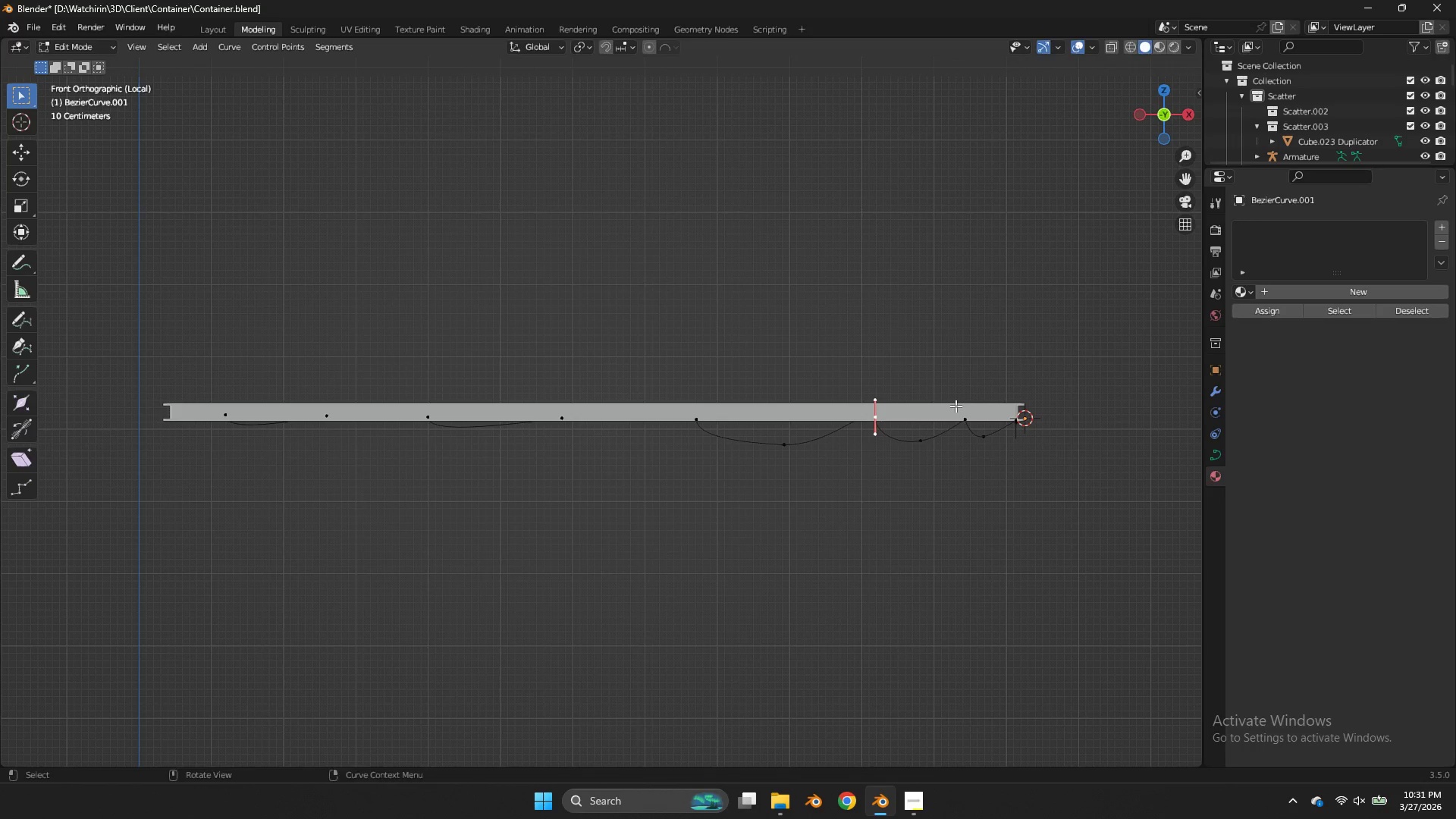 
key(R)
 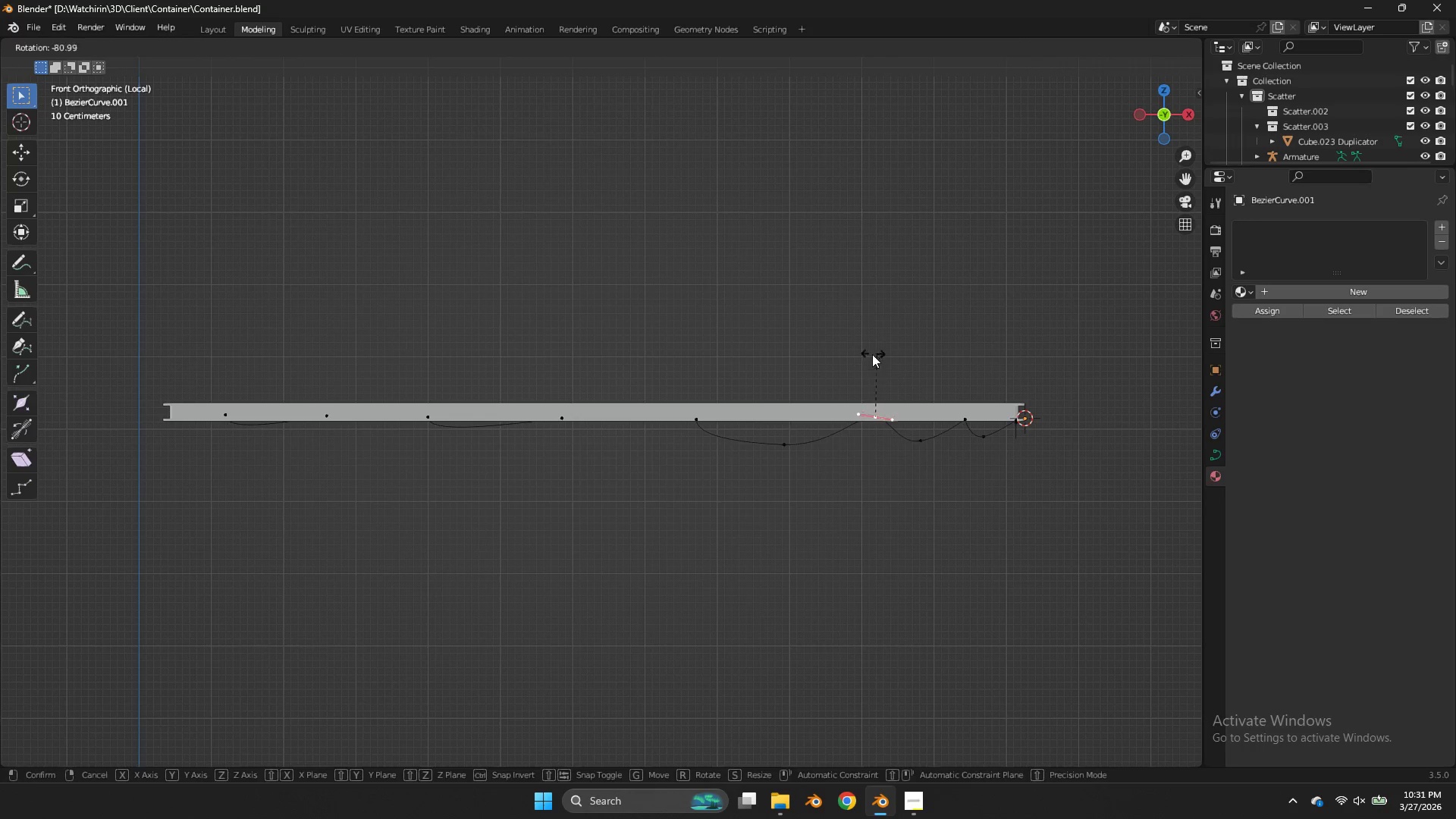 
left_click([872, 354])
 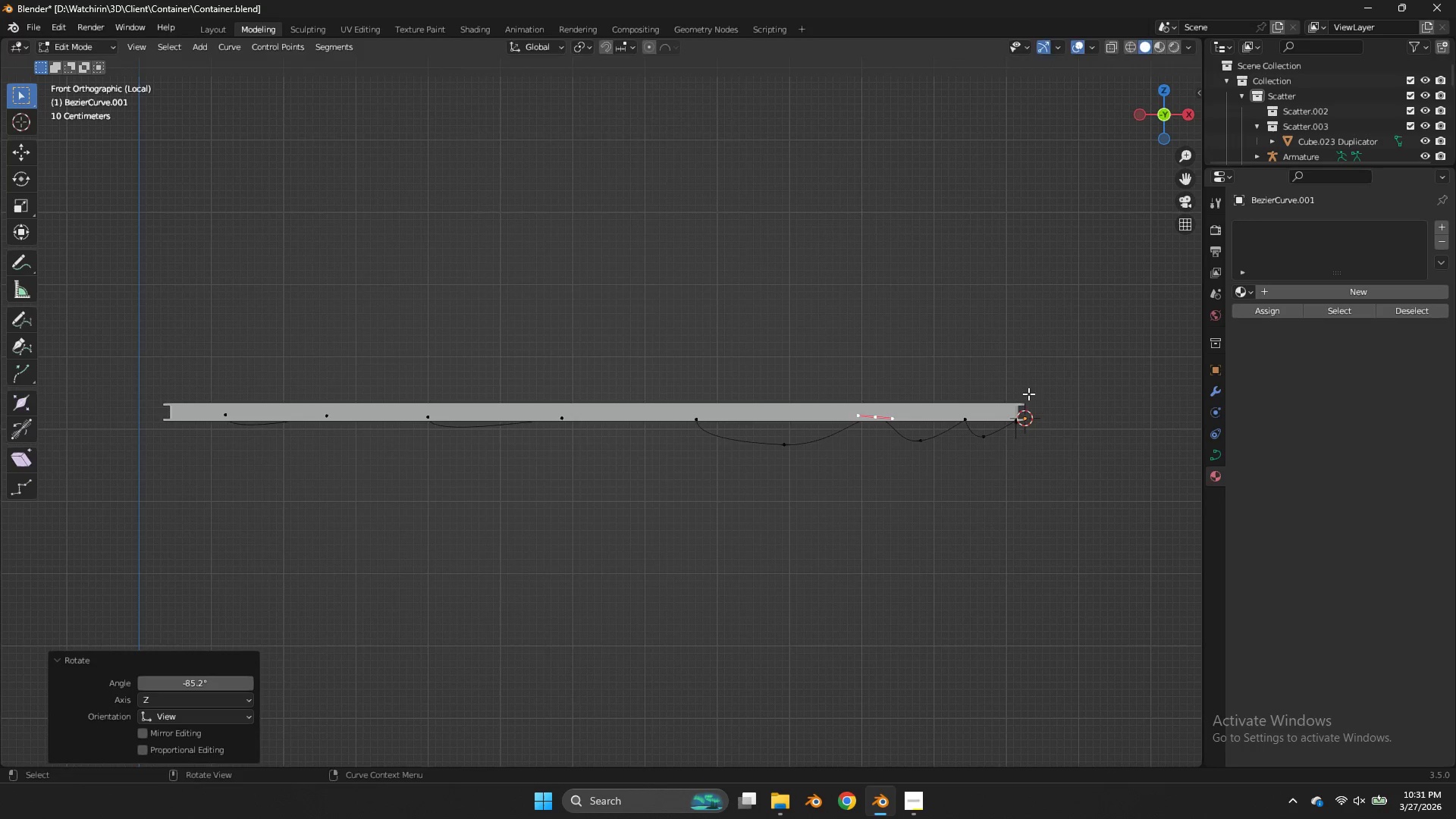 
key(S)
 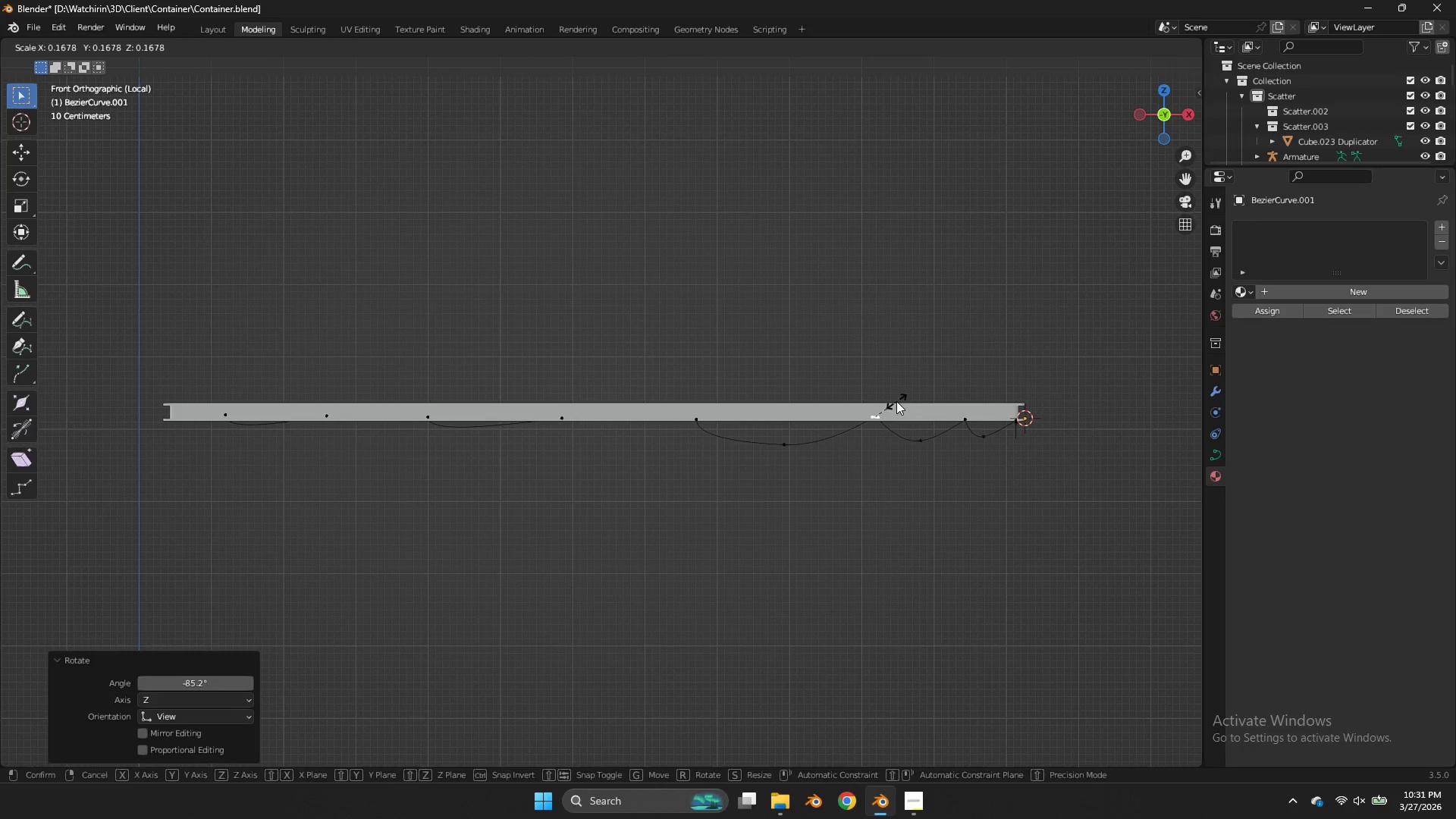 
left_click([896, 401])
 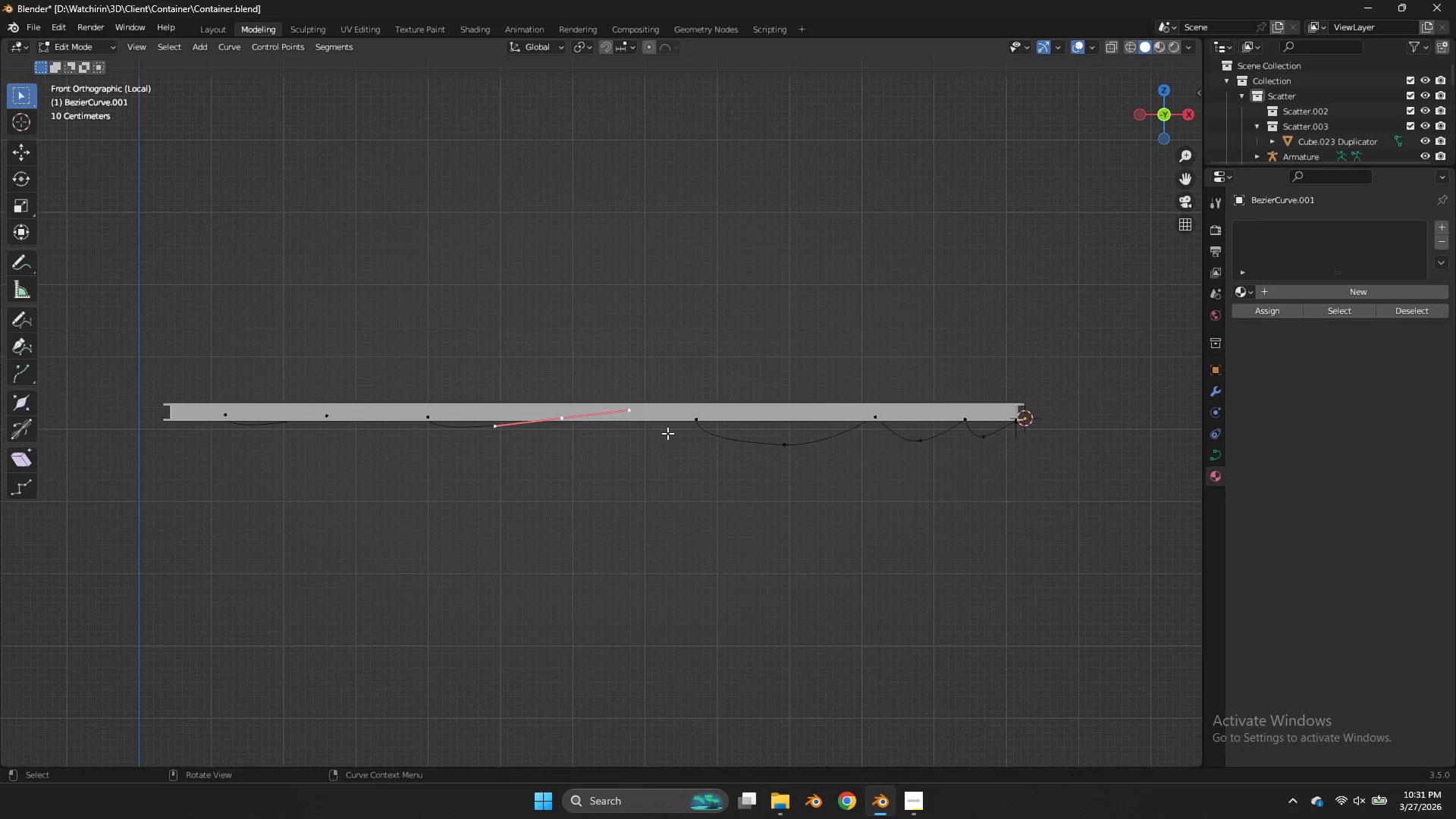 
key(R)
 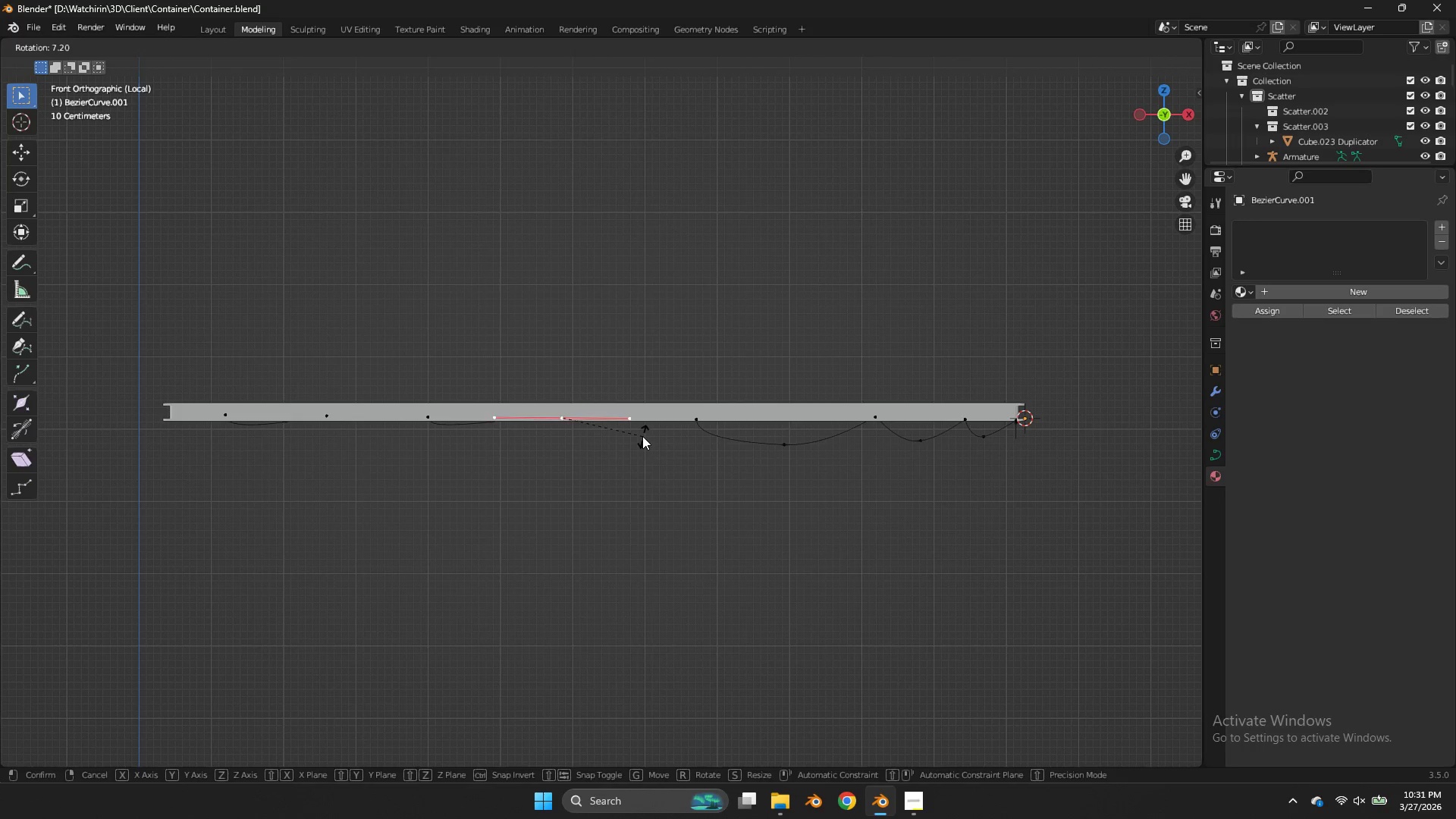 
right_click([642, 436])
 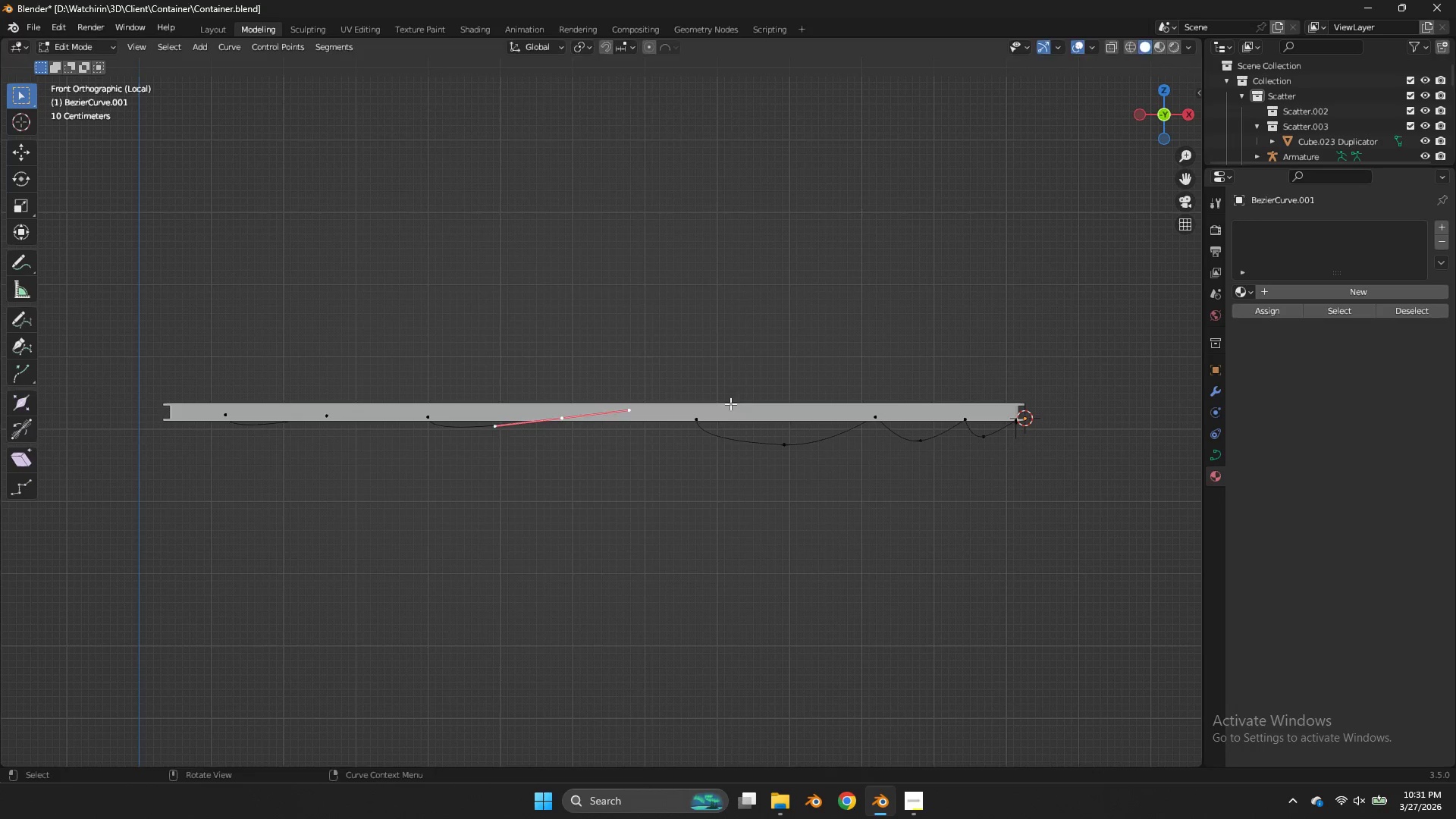 
key(G)
 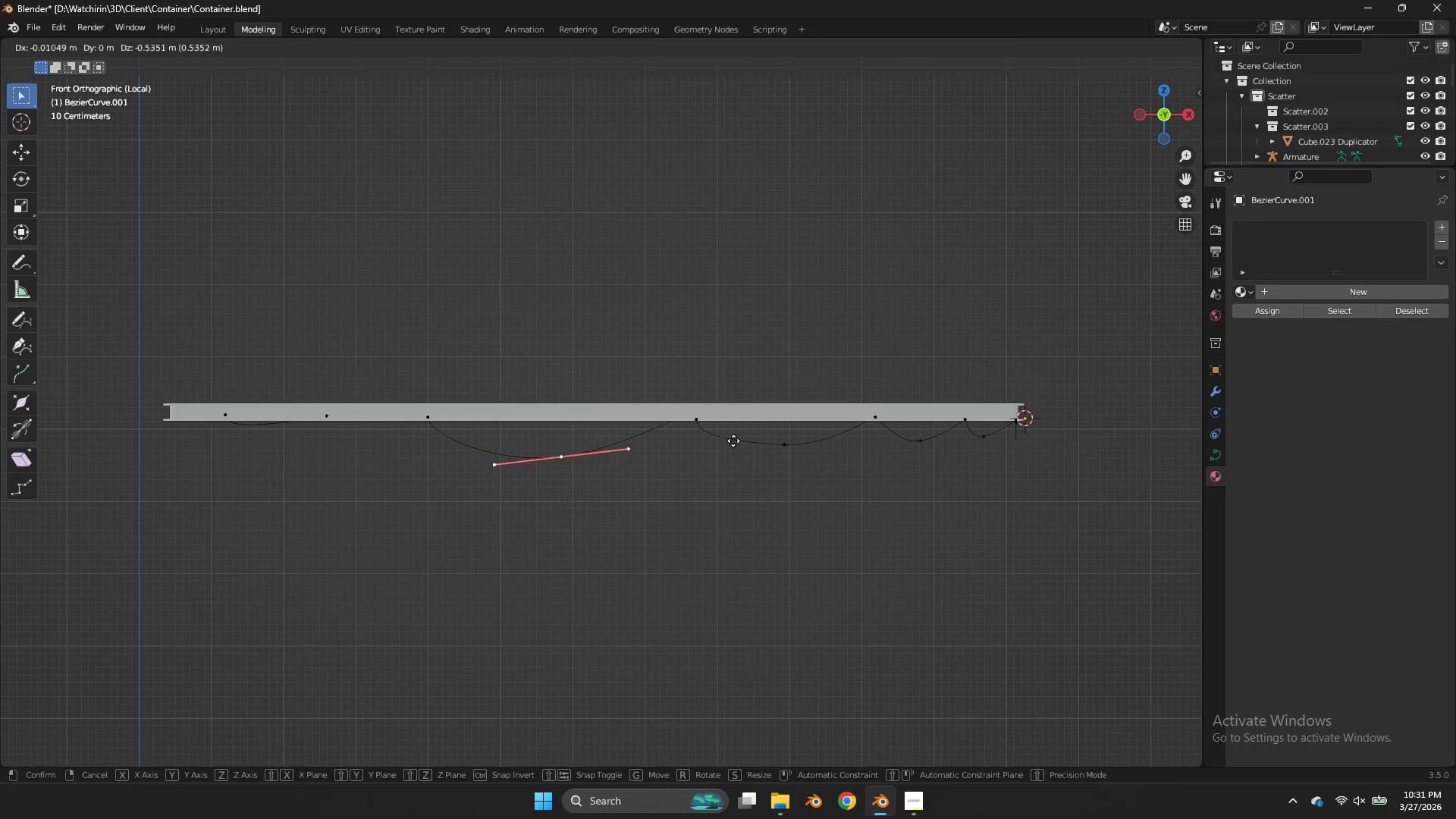 
left_click([733, 441])
 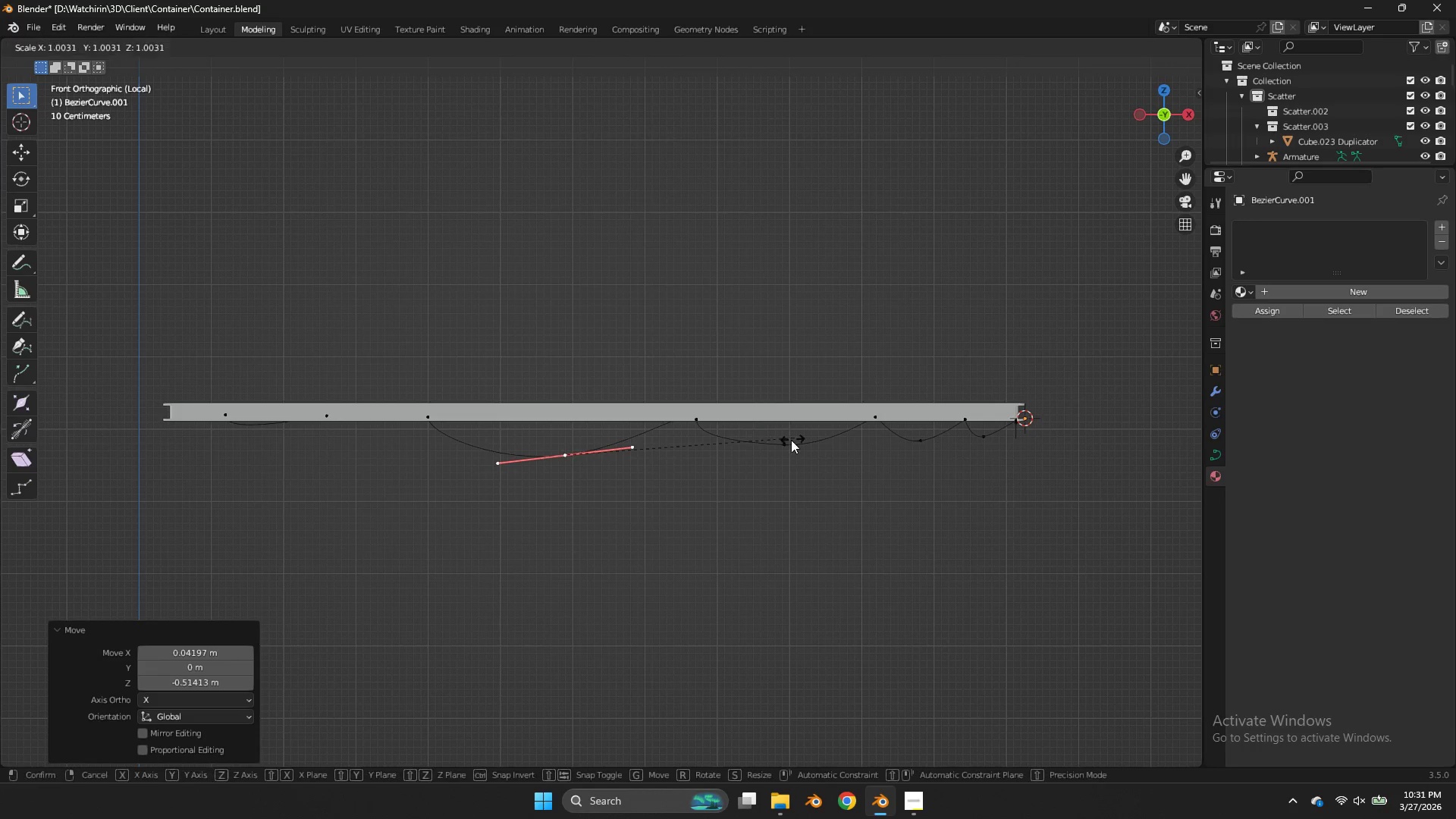 
key(S)
 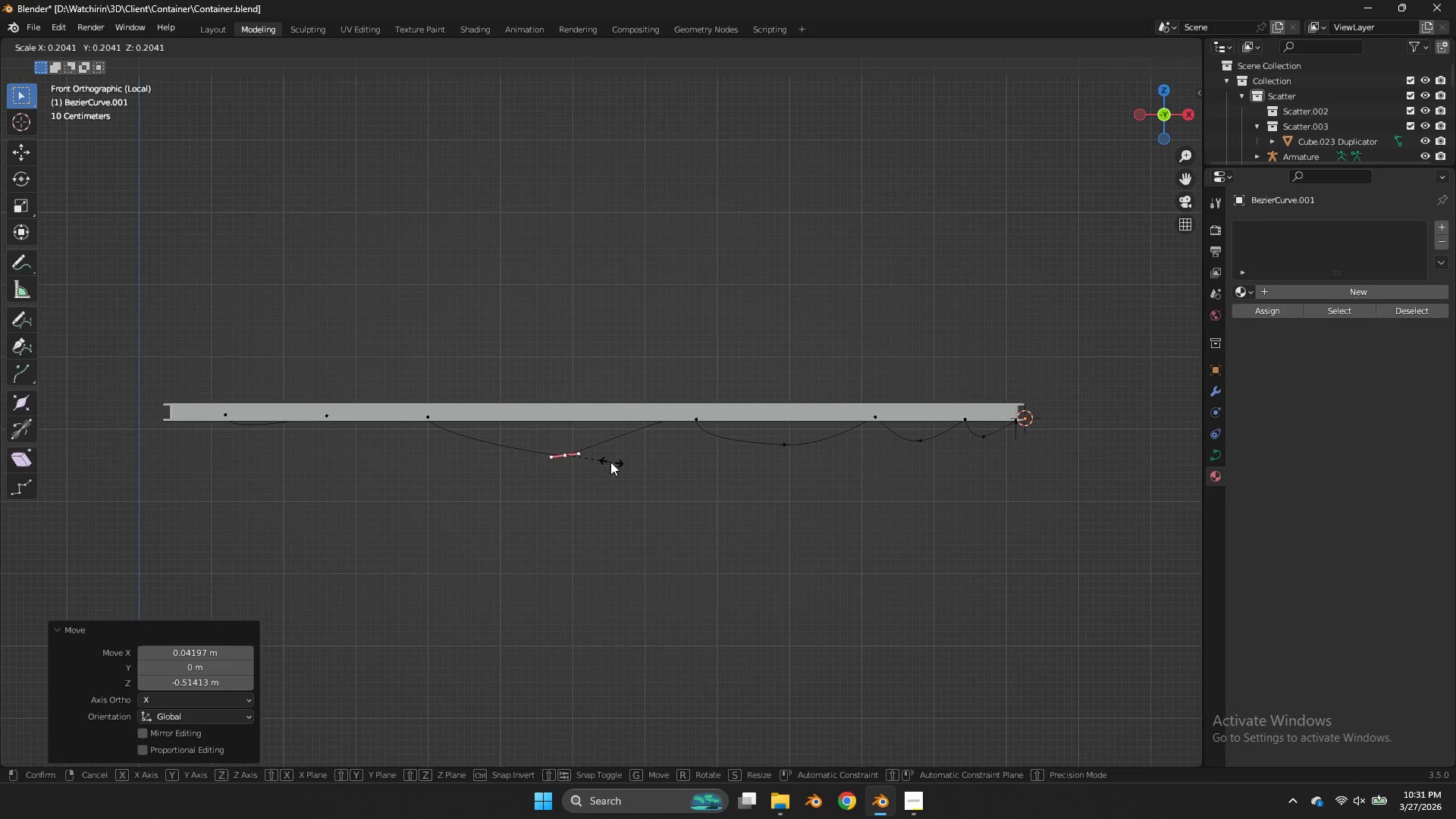 
left_click([610, 462])
 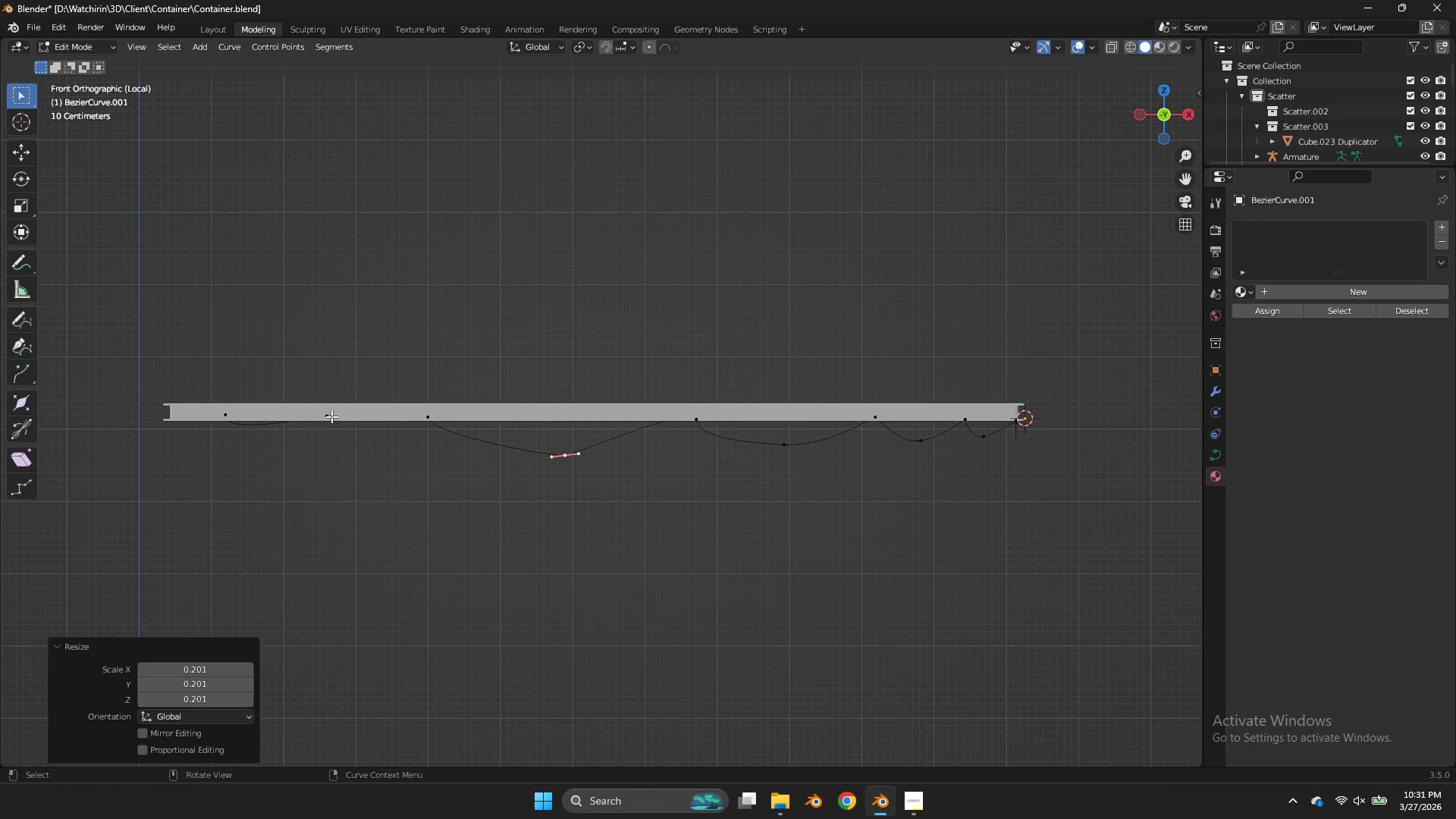 
left_click([331, 416])
 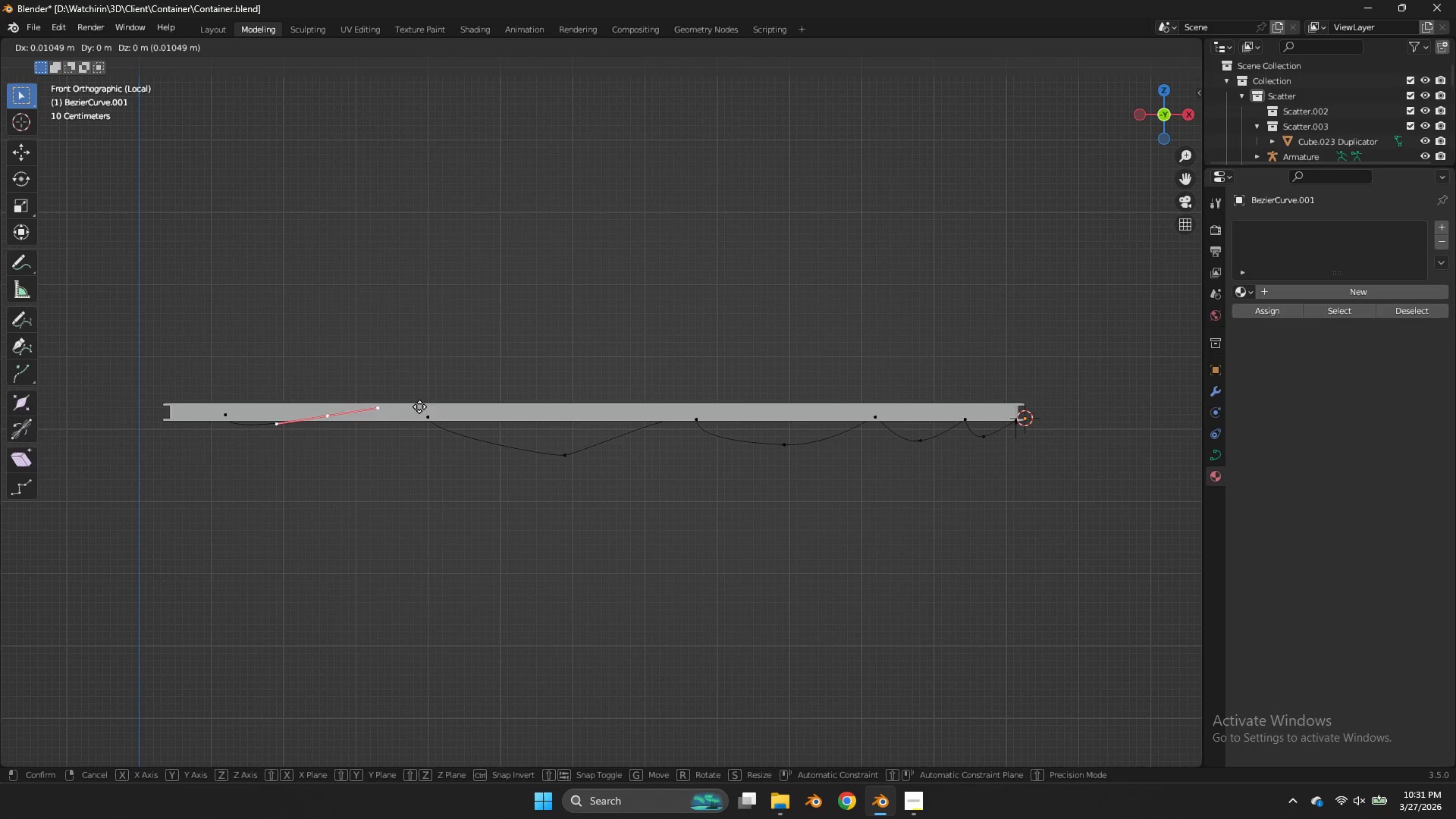 
key(G)
 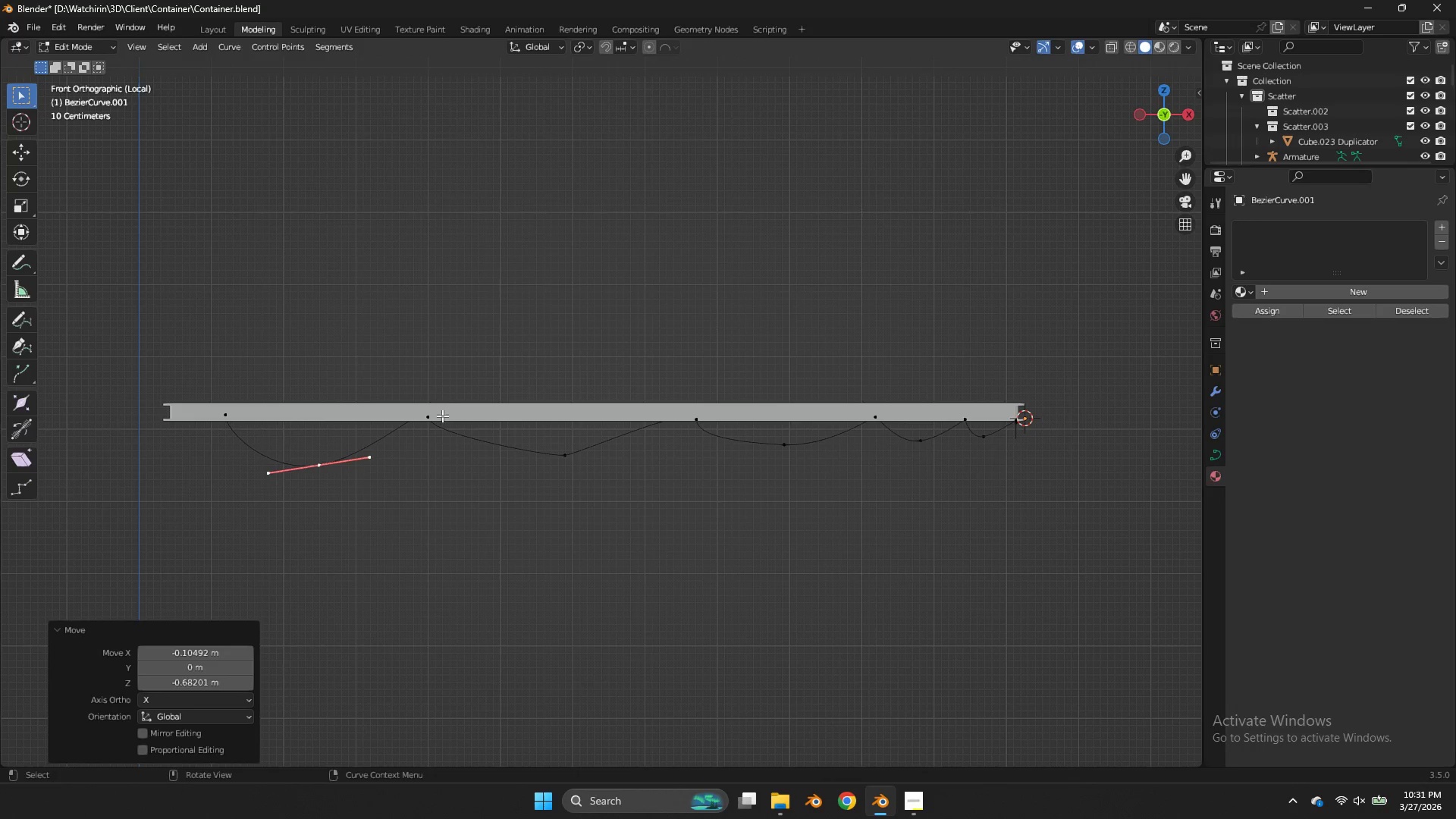 
double_click([442, 413])
 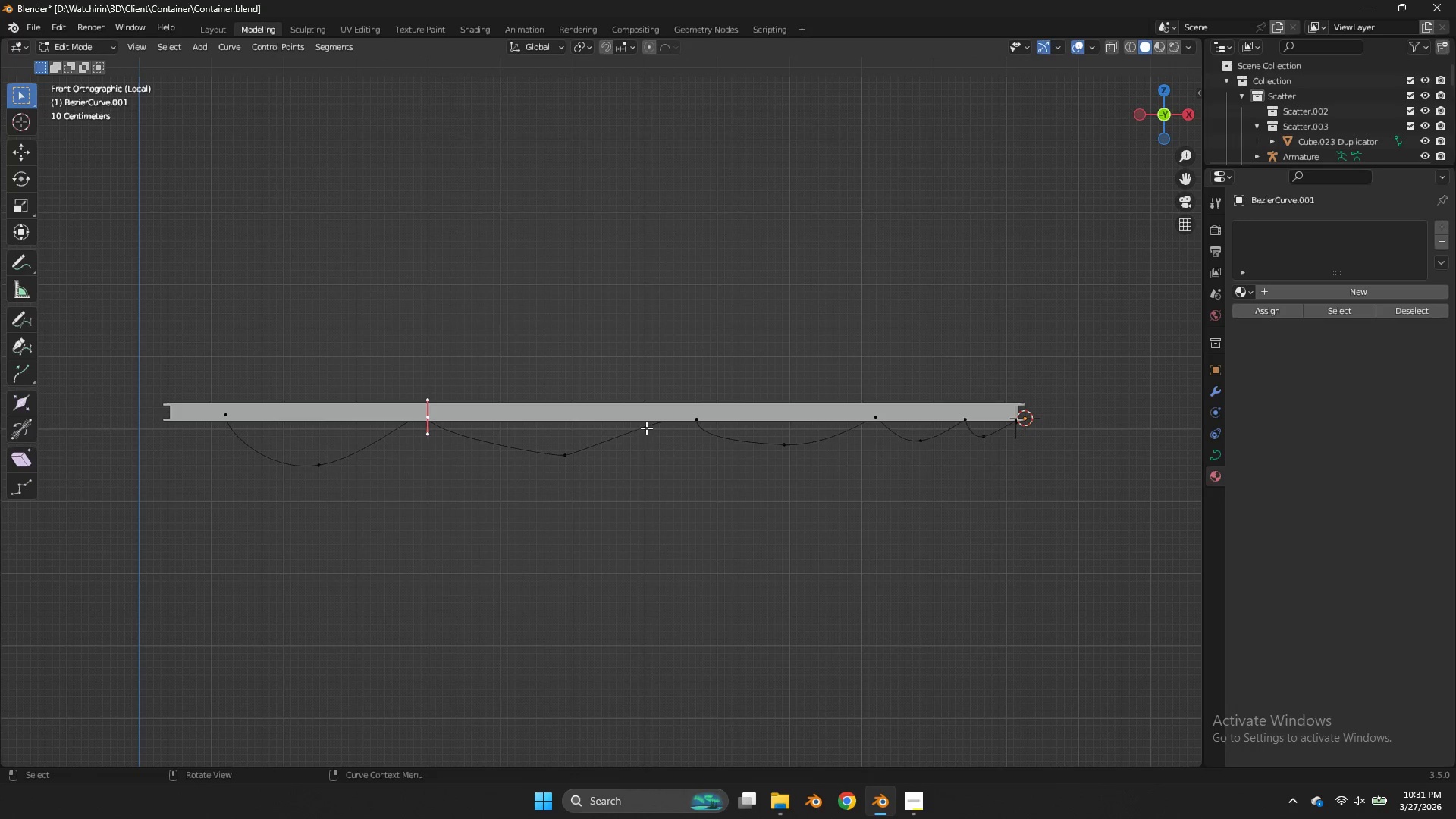 
key(R)
 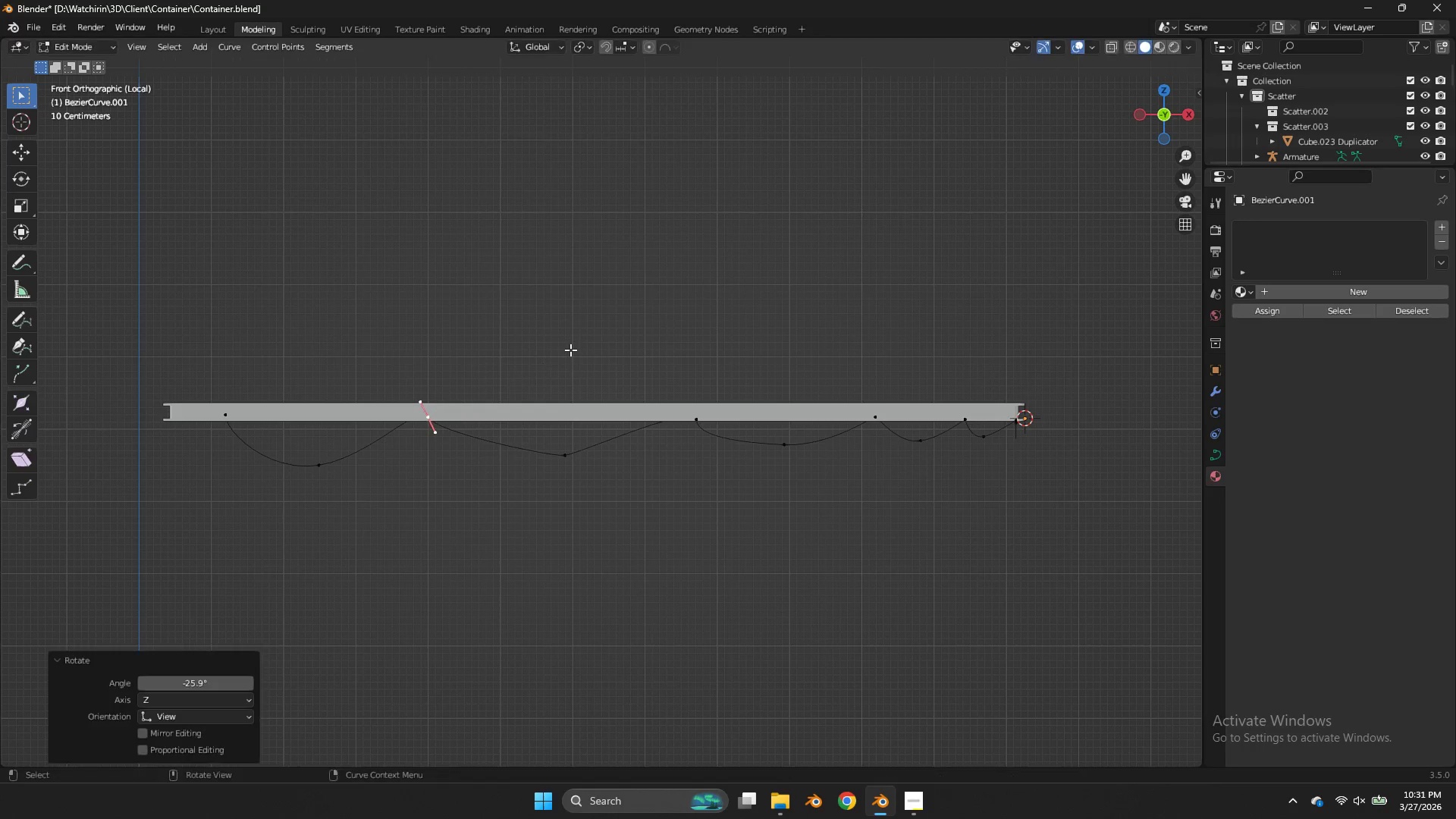 
left_click([570, 350])
 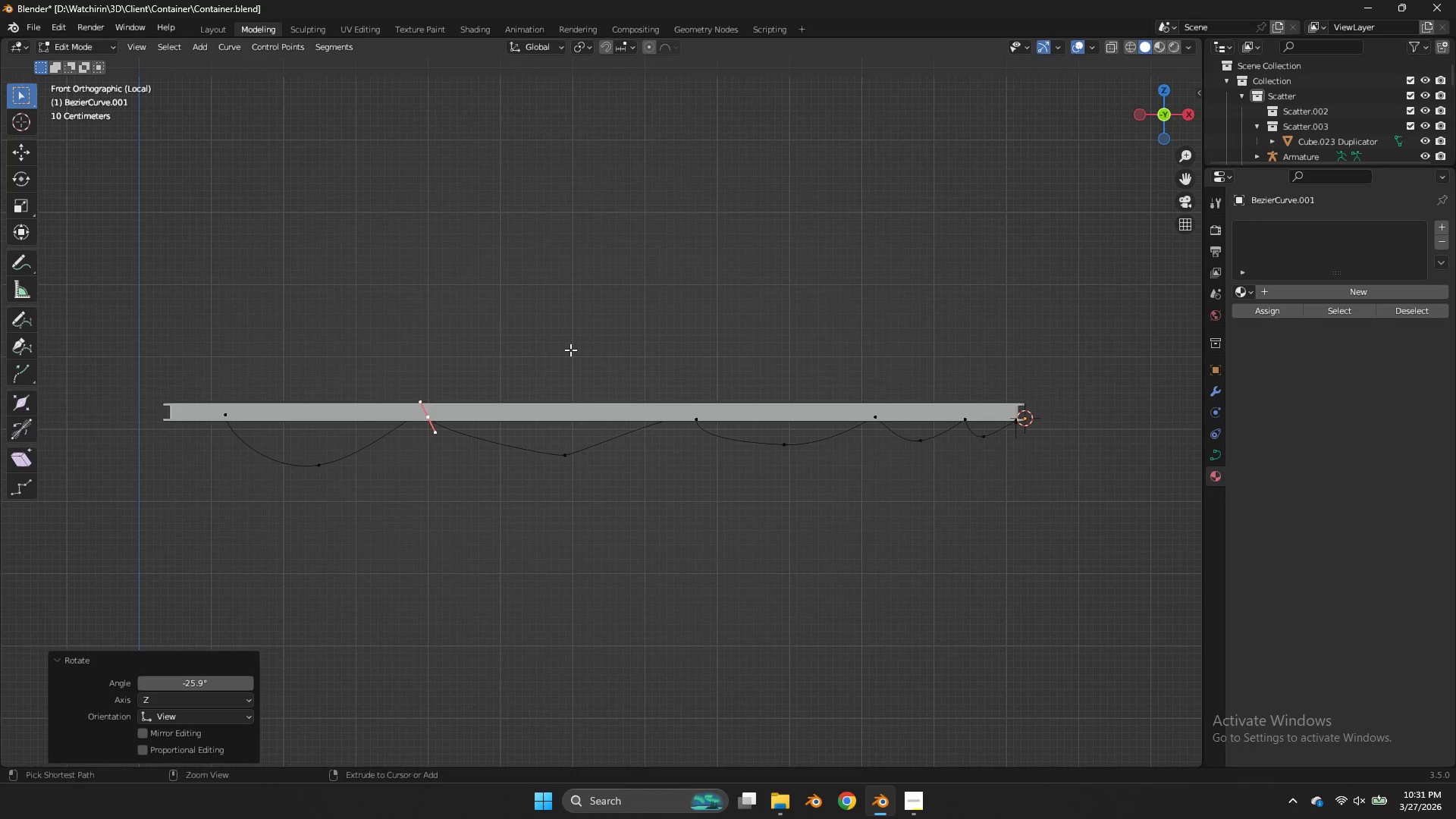 
key(Control+ControlLeft)
 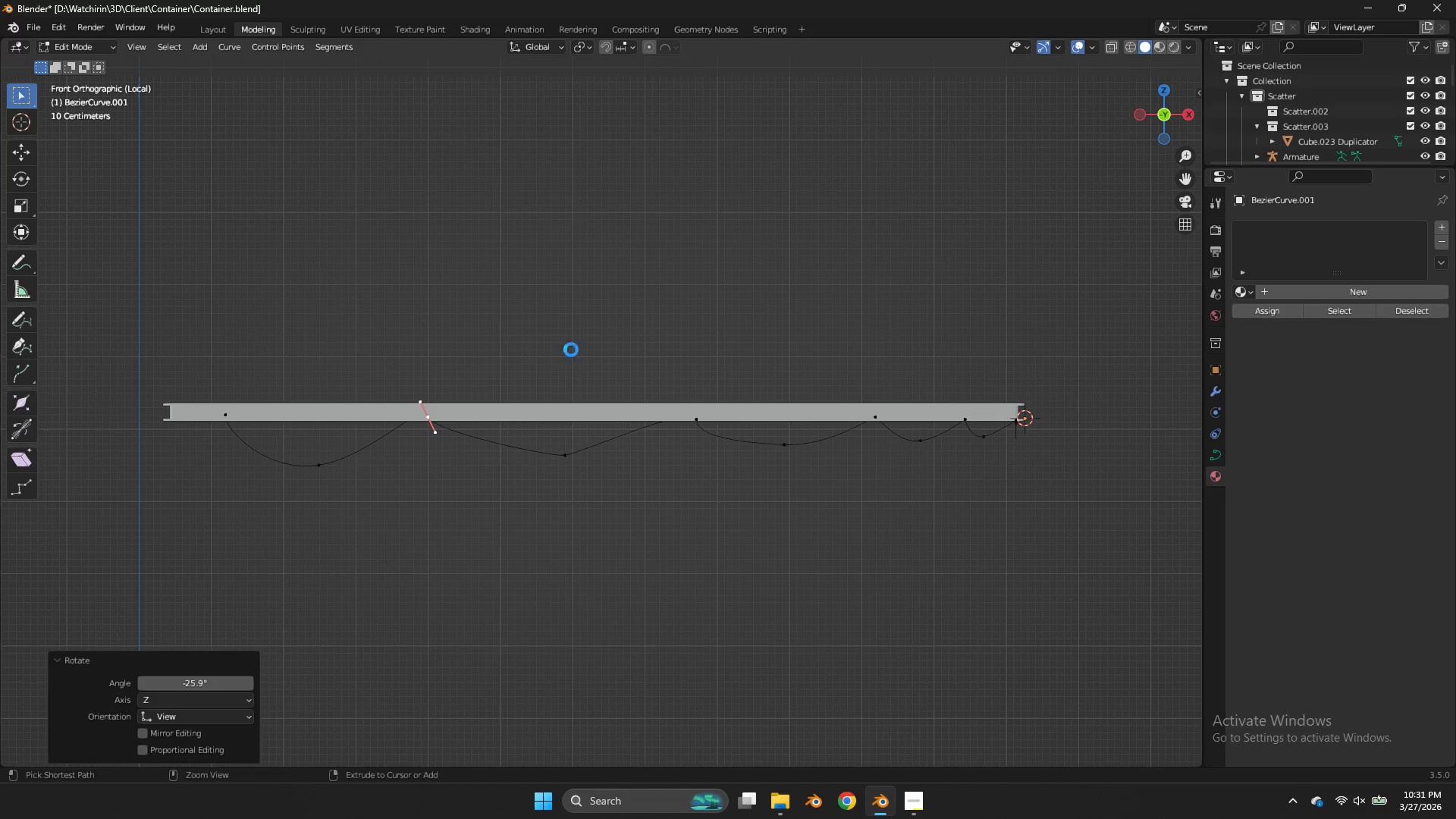 
key(Control+S)
 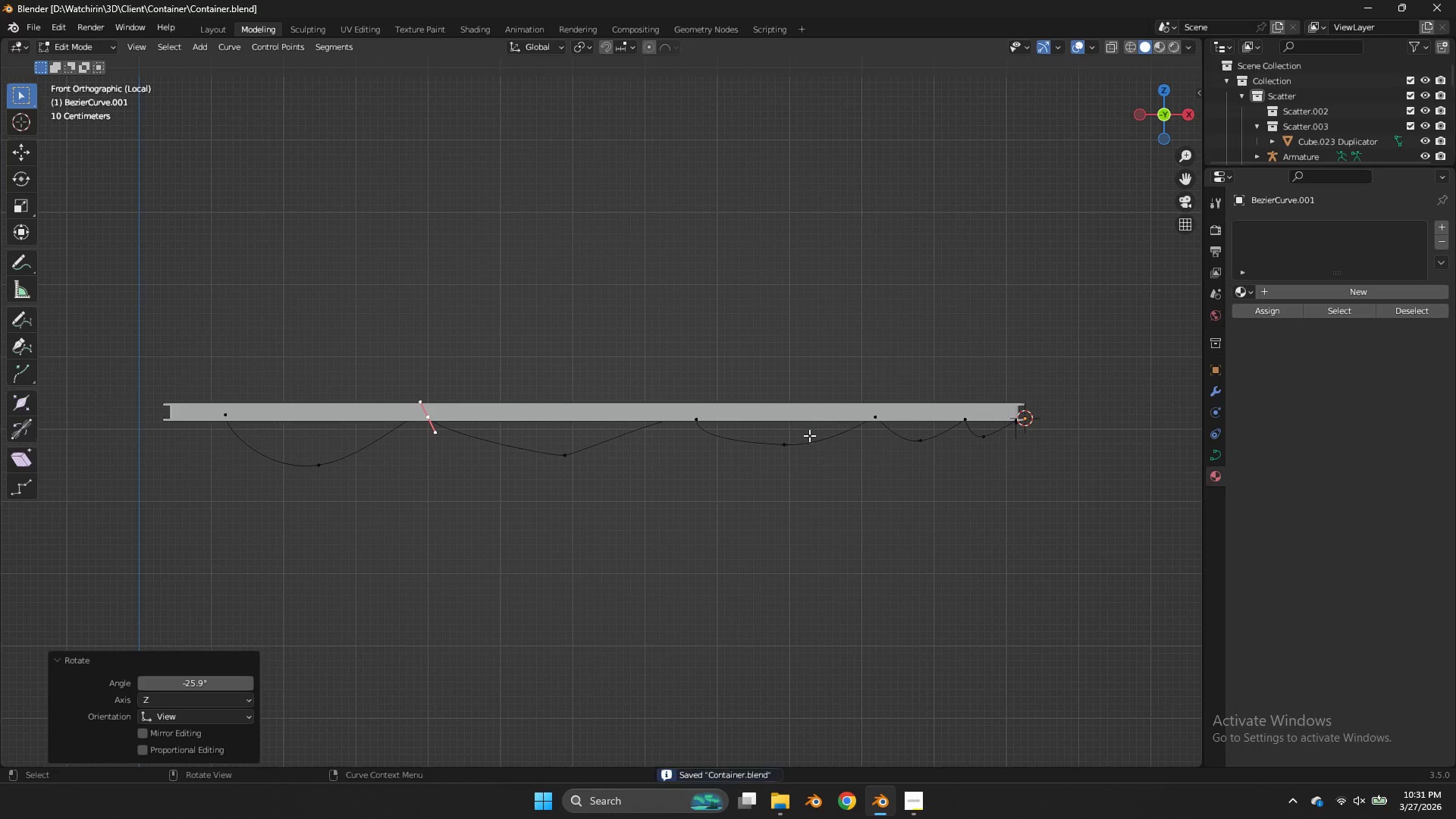 
key(Tab)
 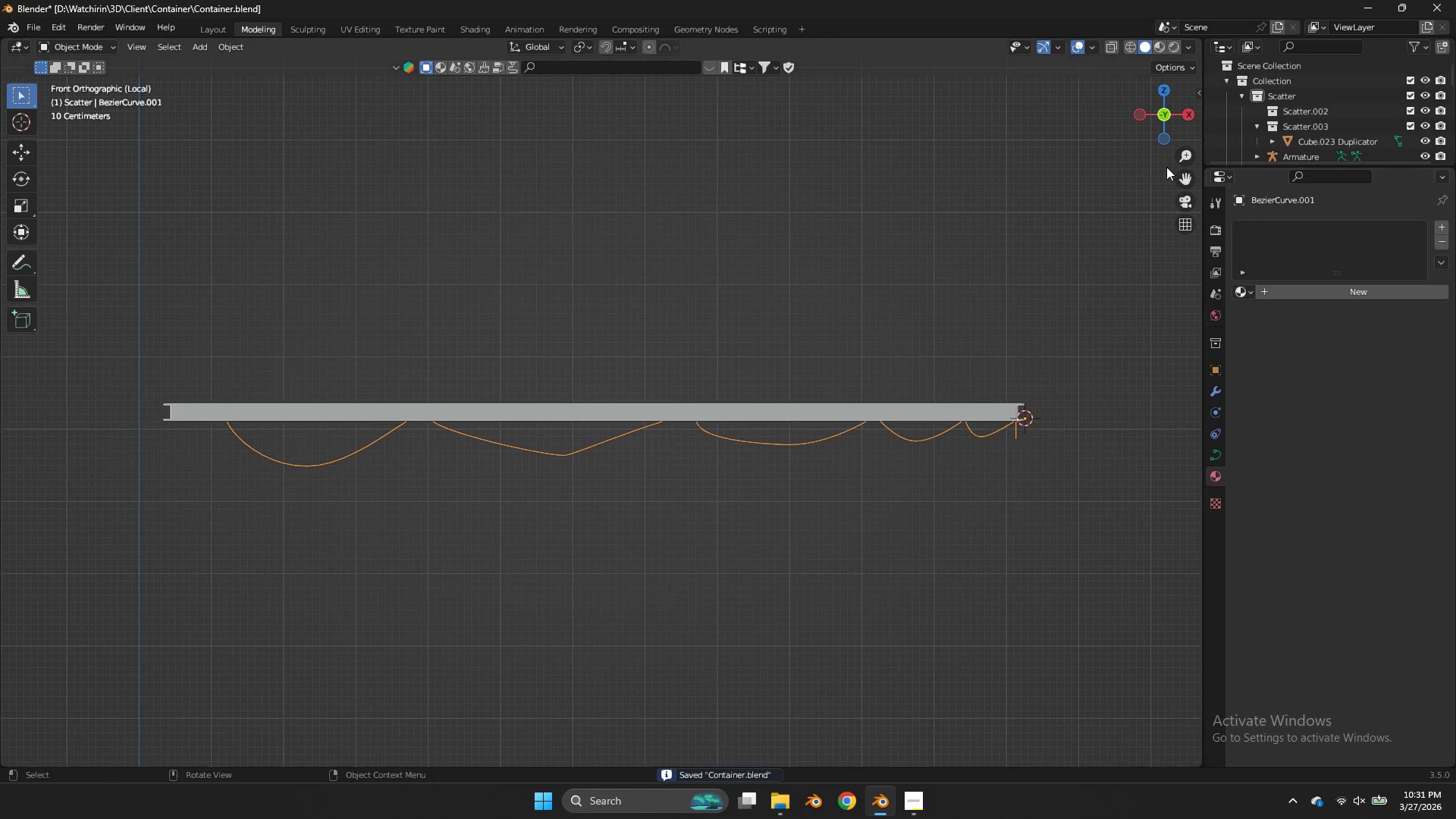 
left_click_drag(start_coordinate=[1172, 138], to_coordinate=[1053, 147])
 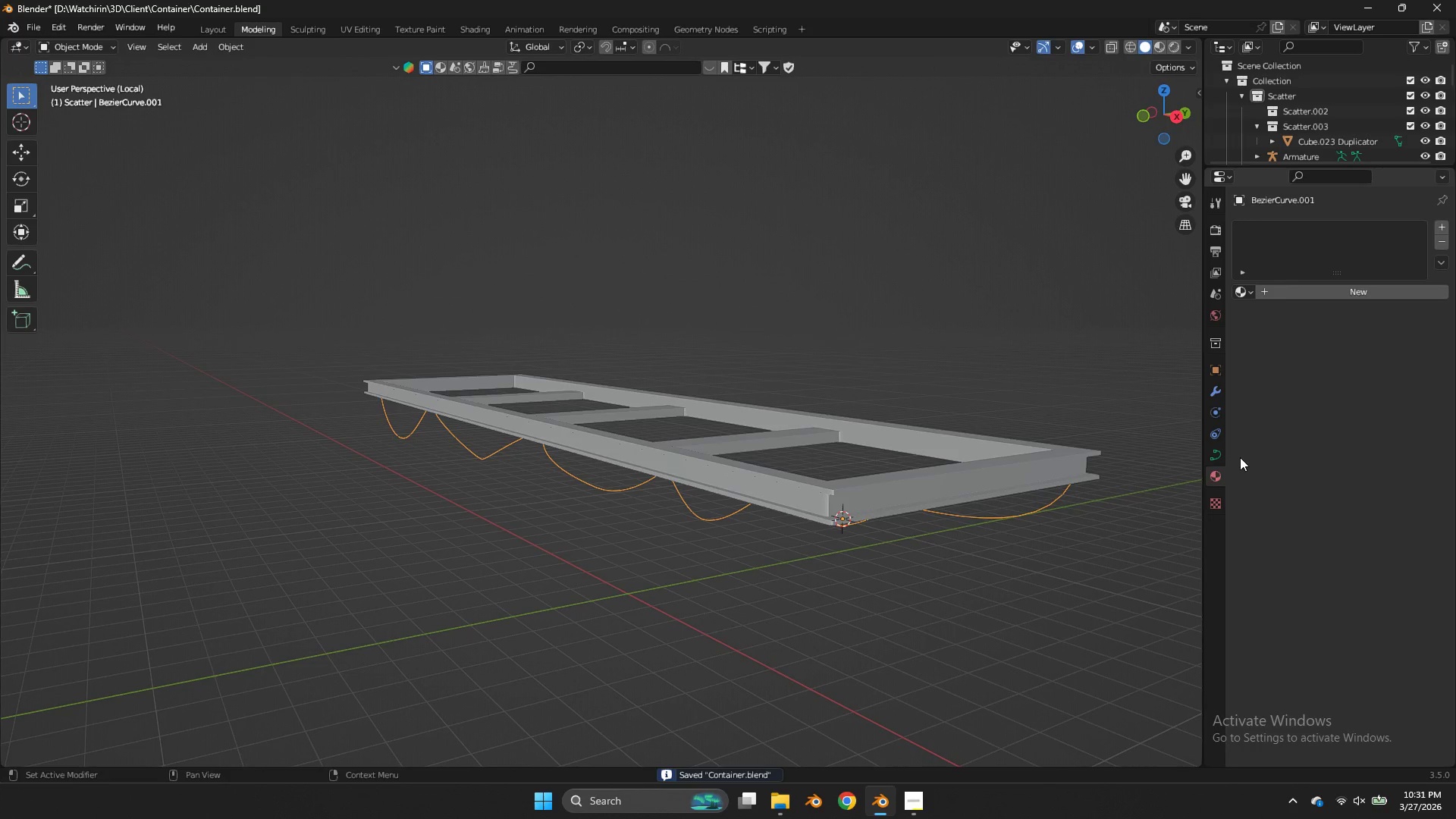 
left_click([1219, 461])
 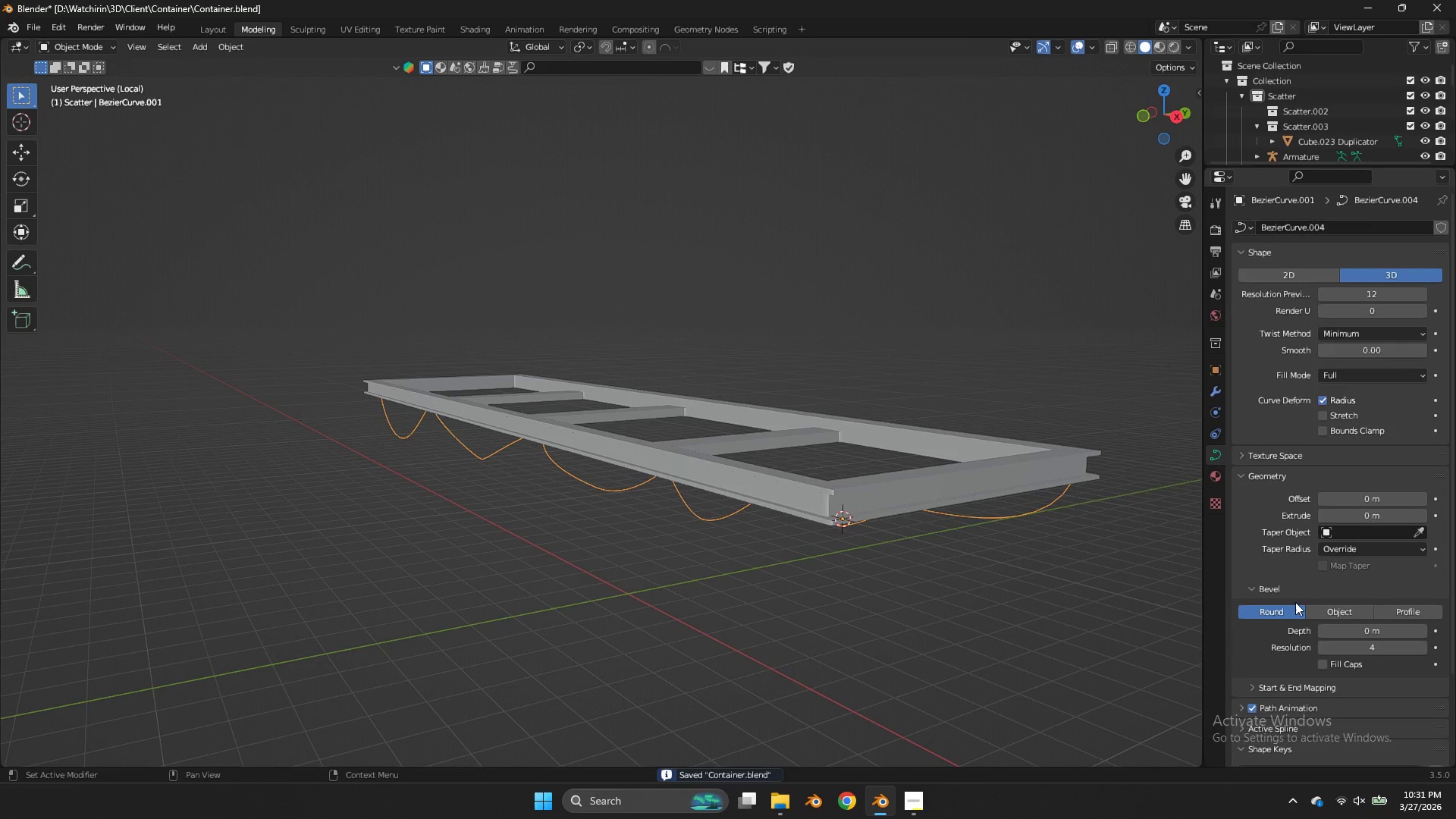 
scroll: coordinate [1302, 605], scroll_direction: down, amount: 4.0
 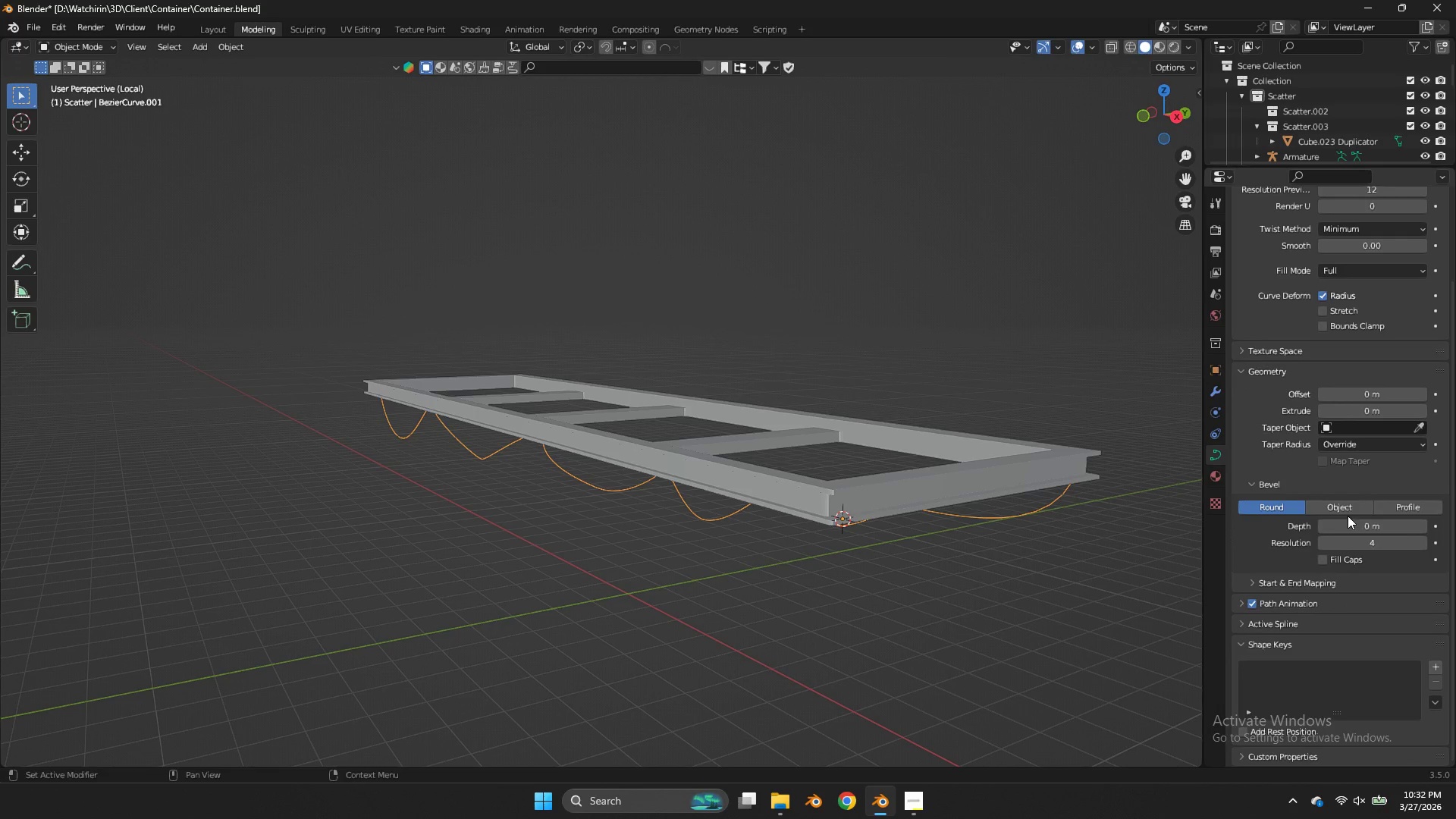 
double_click([1426, 529])
 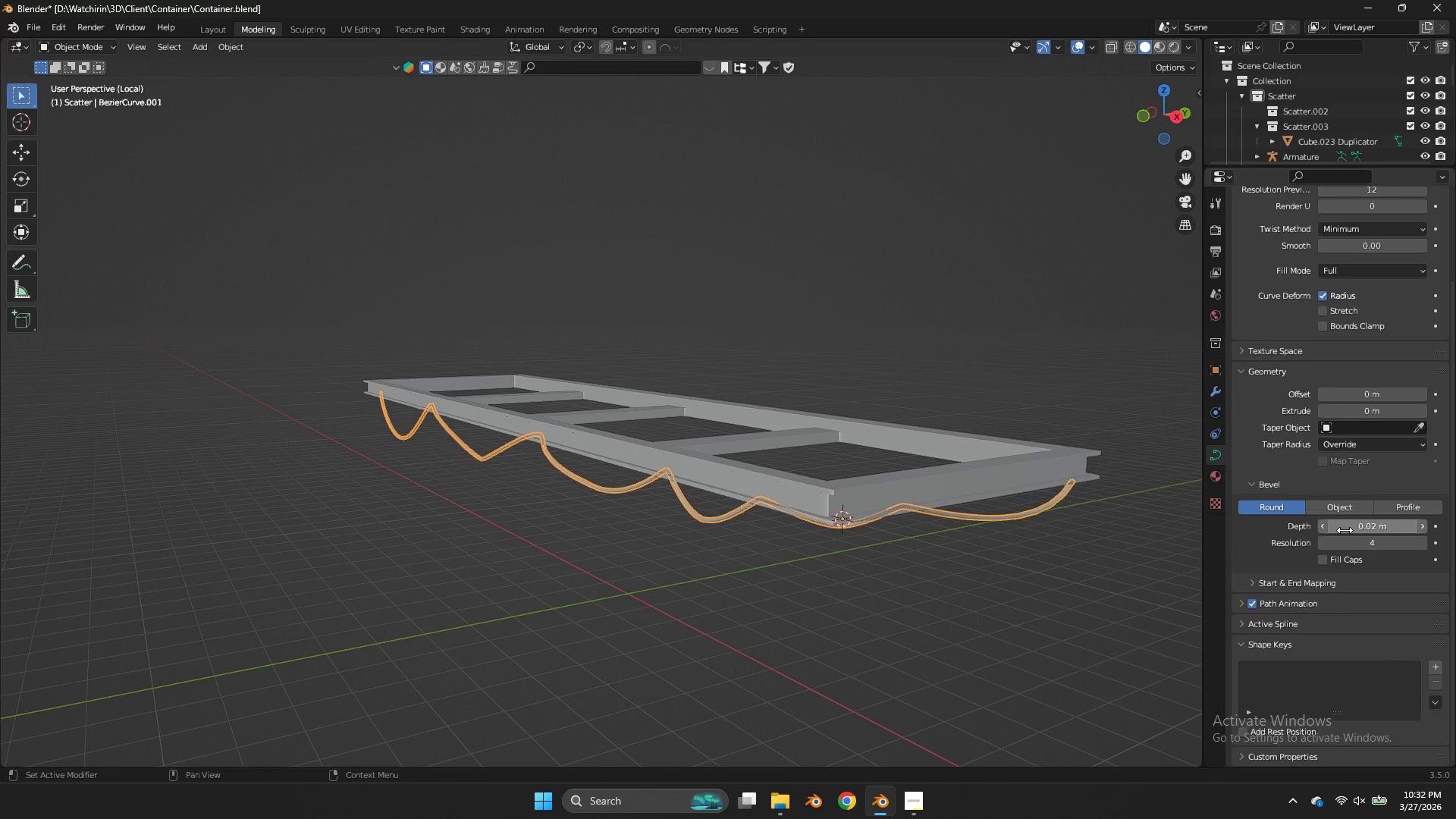 
left_click([1326, 525])
 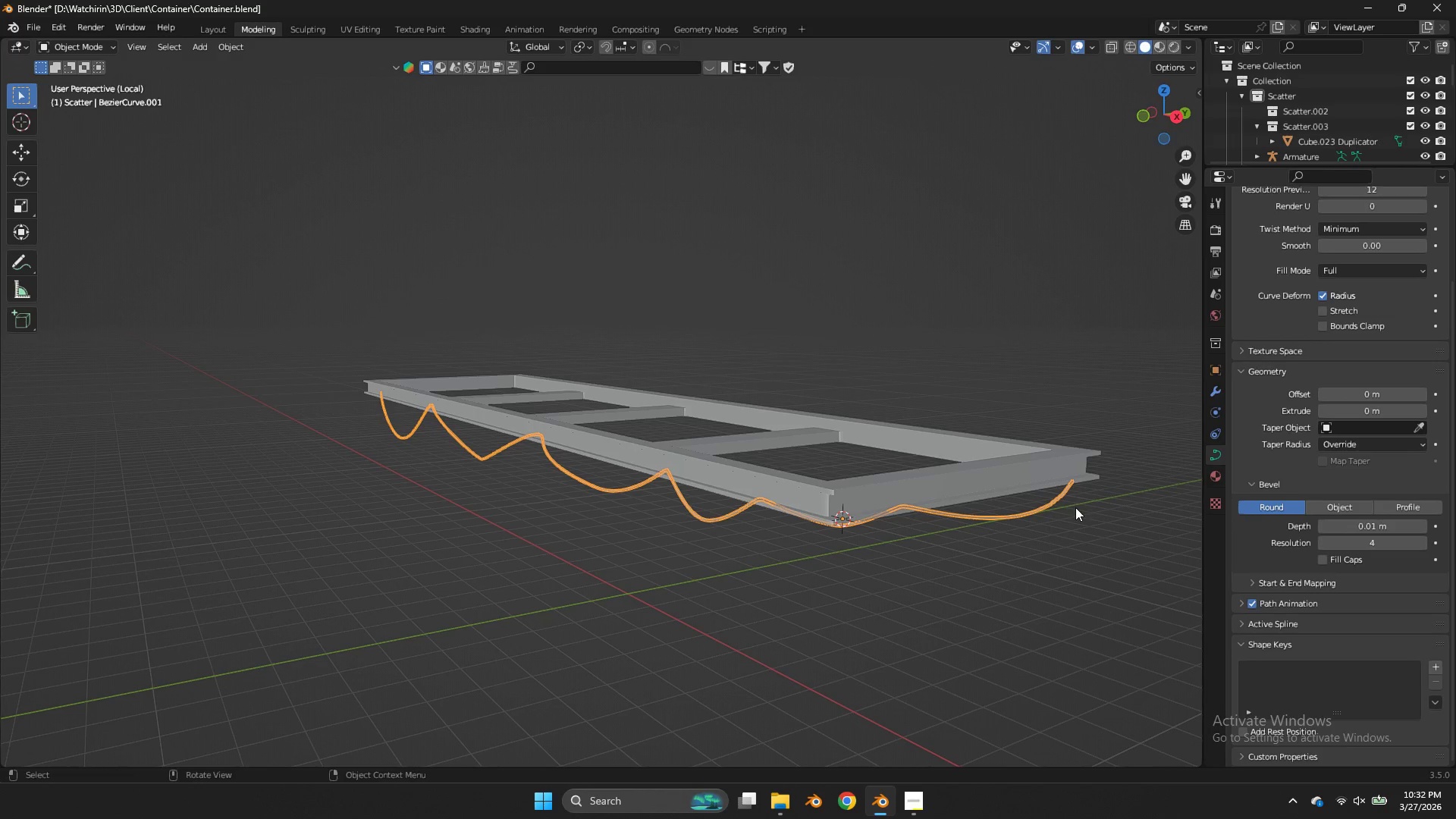 
key(Tab)
 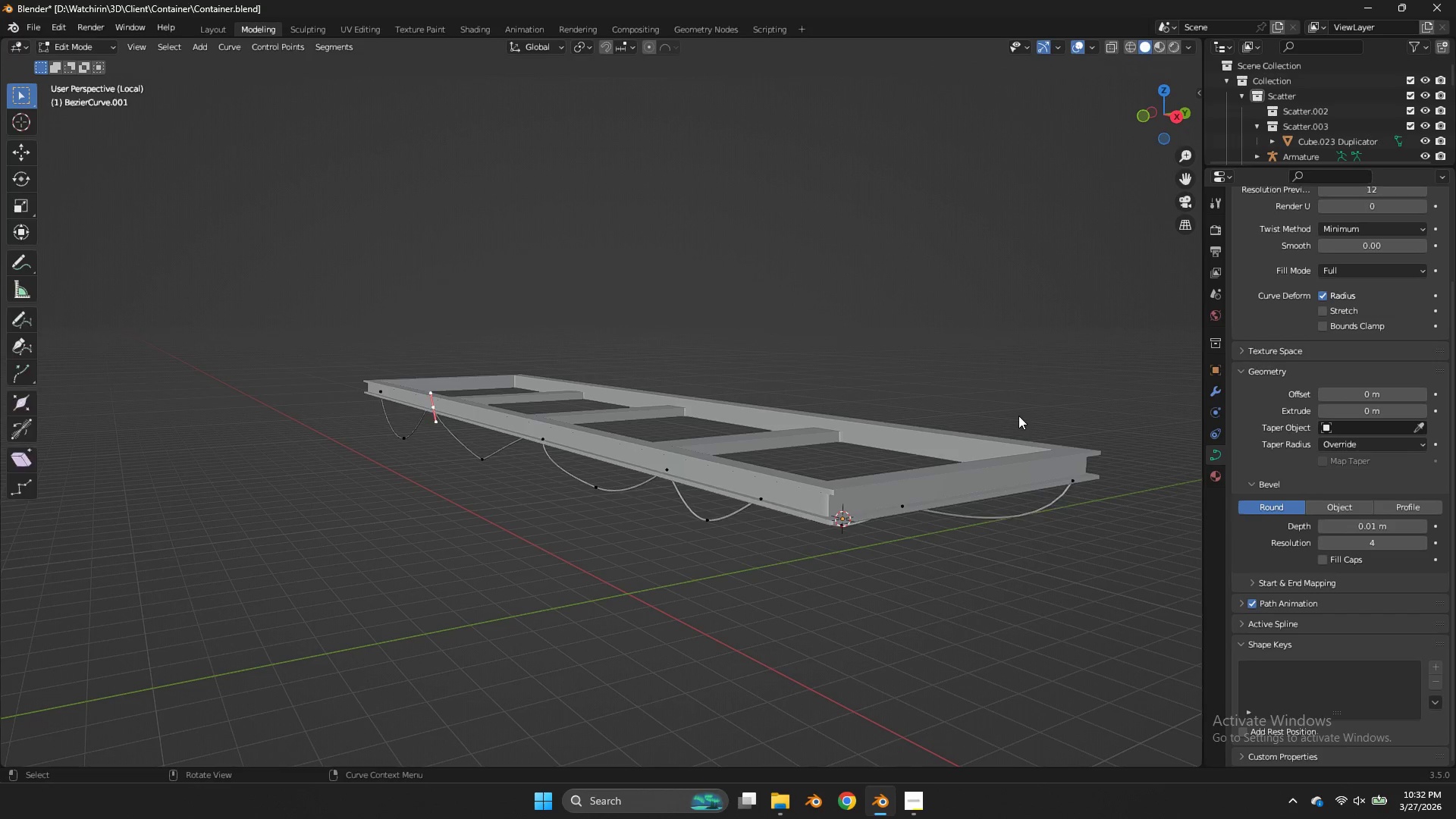 
key(Tab)
 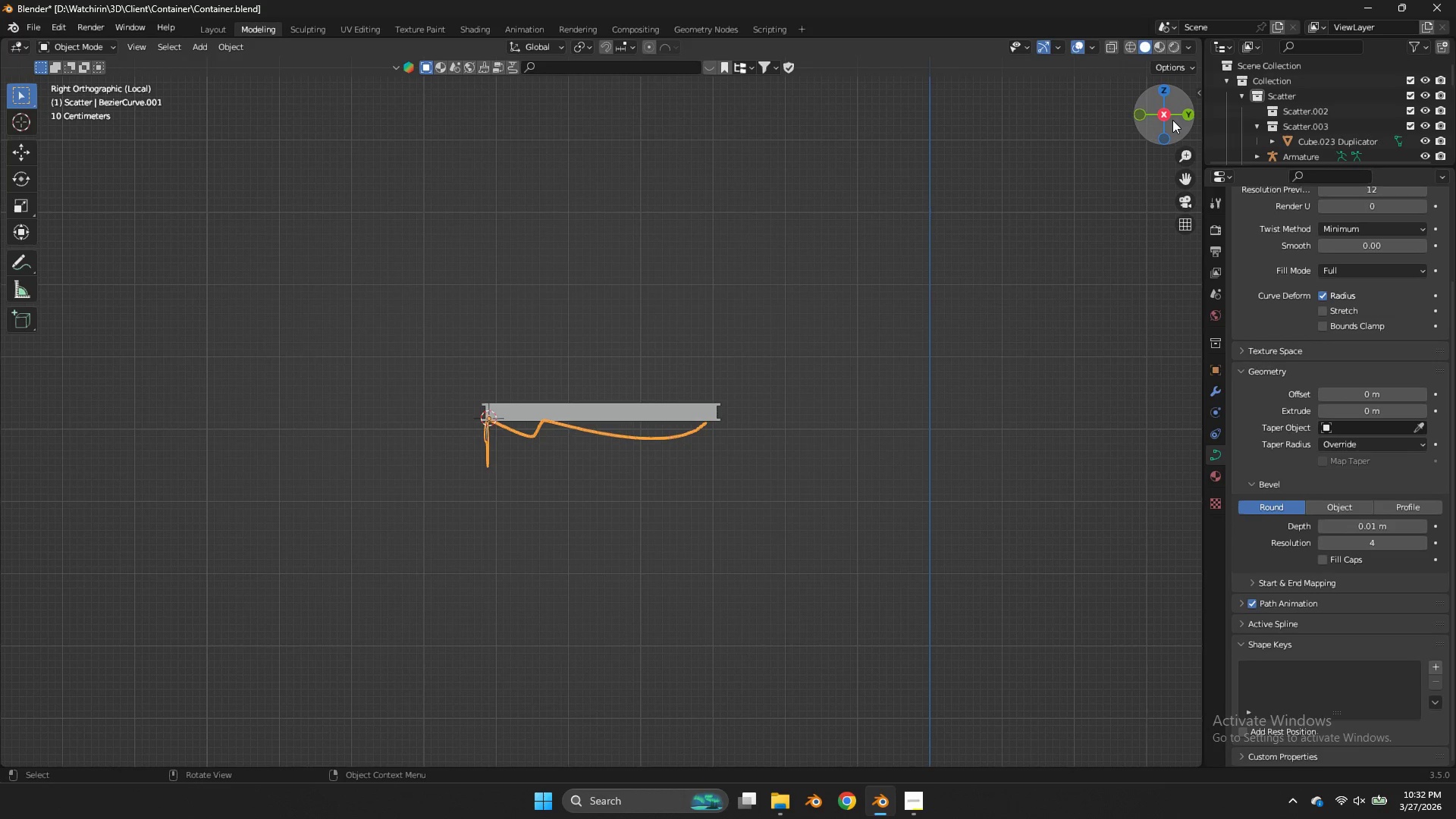 
key(Tab)
 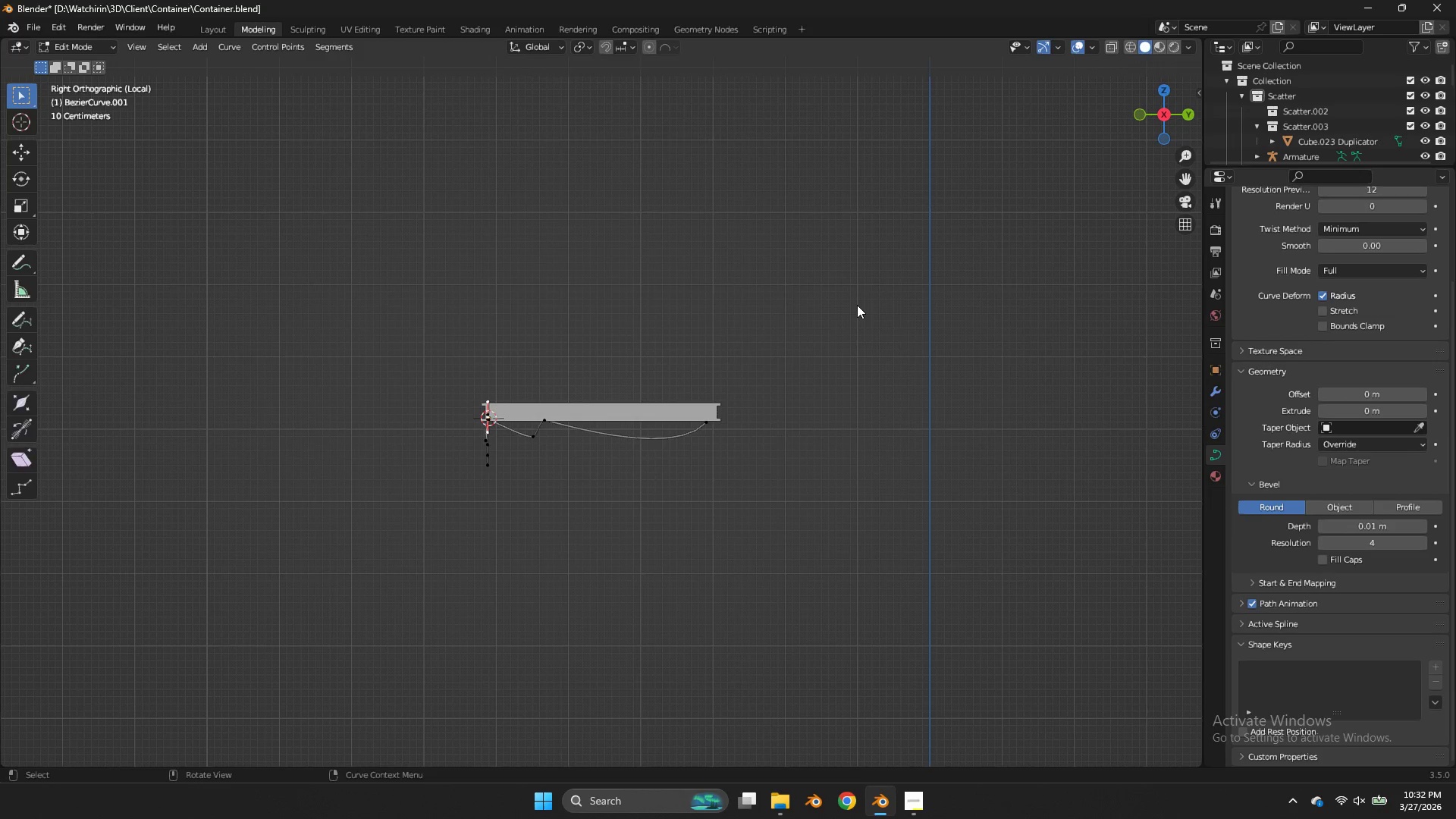 
key(Tab)
 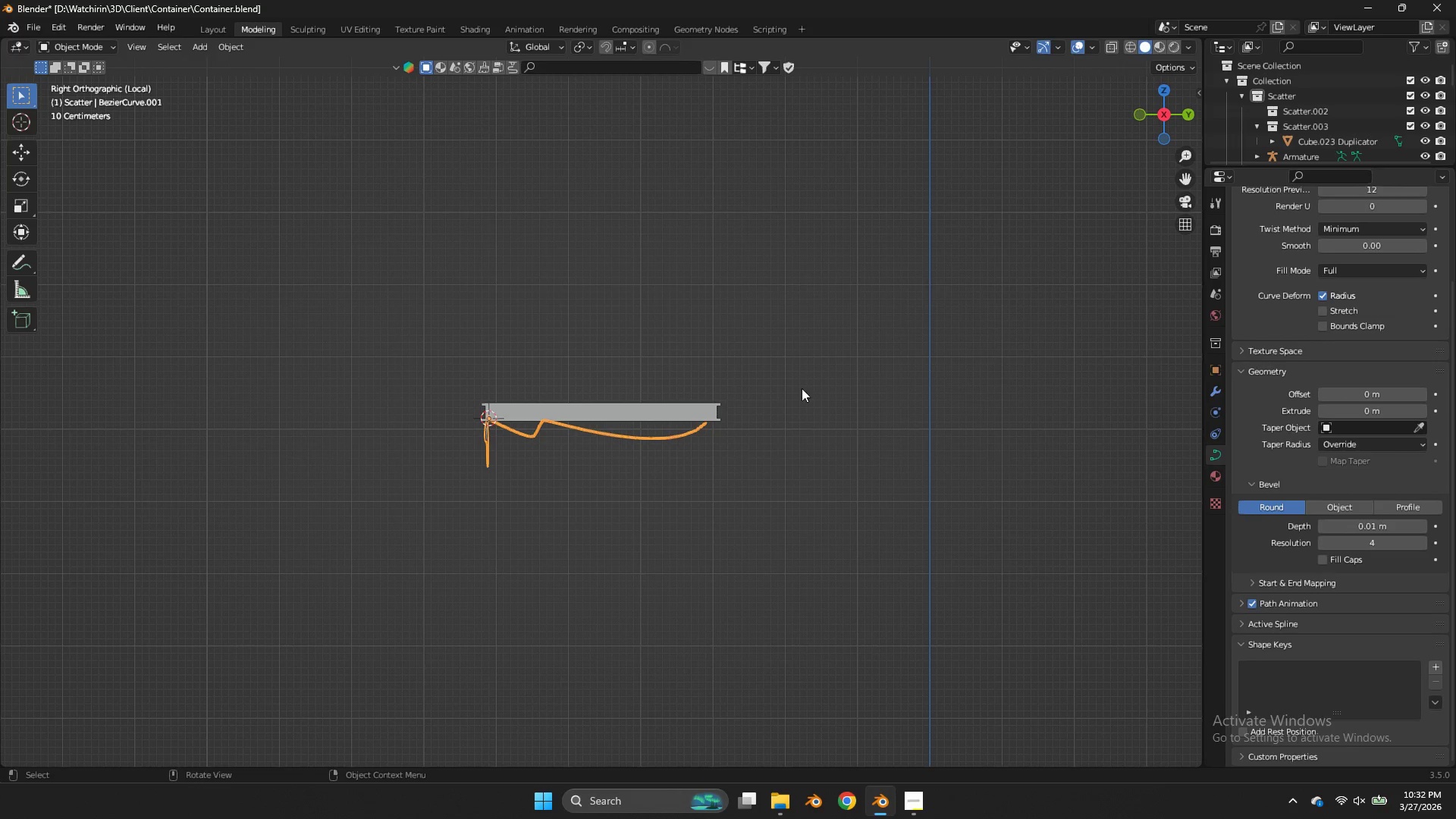 
key(Tab)
 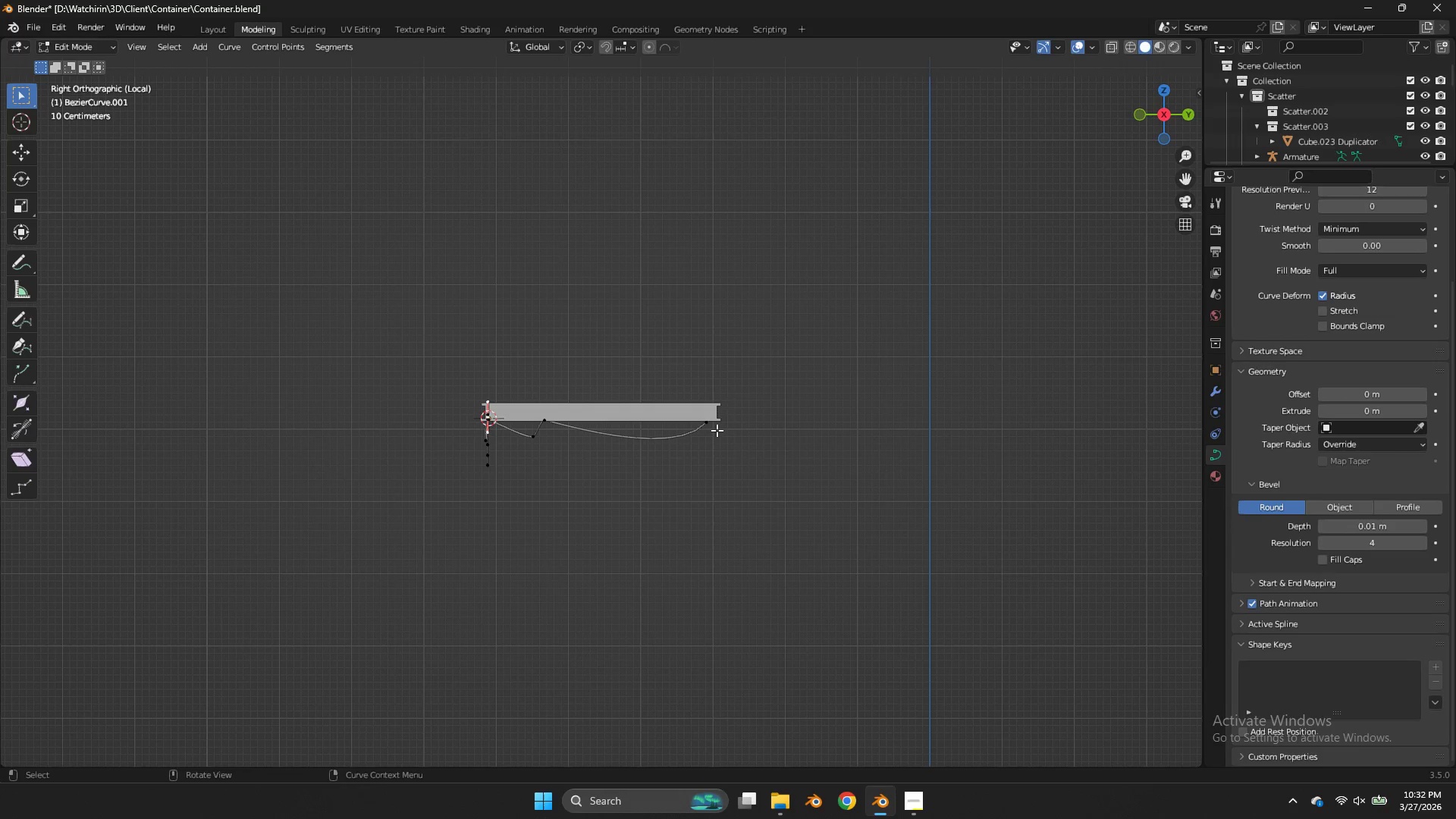 
left_click([717, 430])
 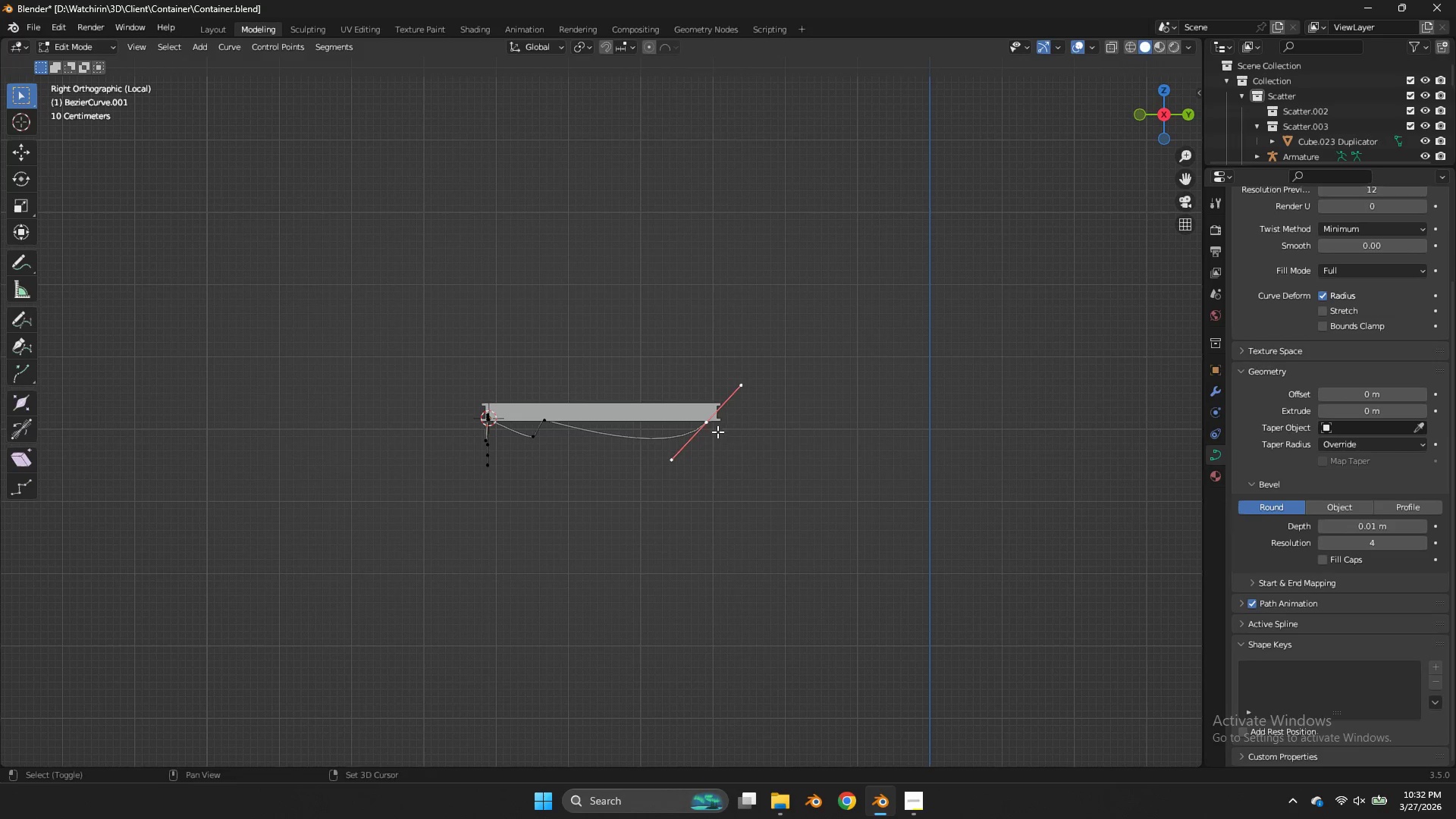 
key(Shift+ShiftLeft)
 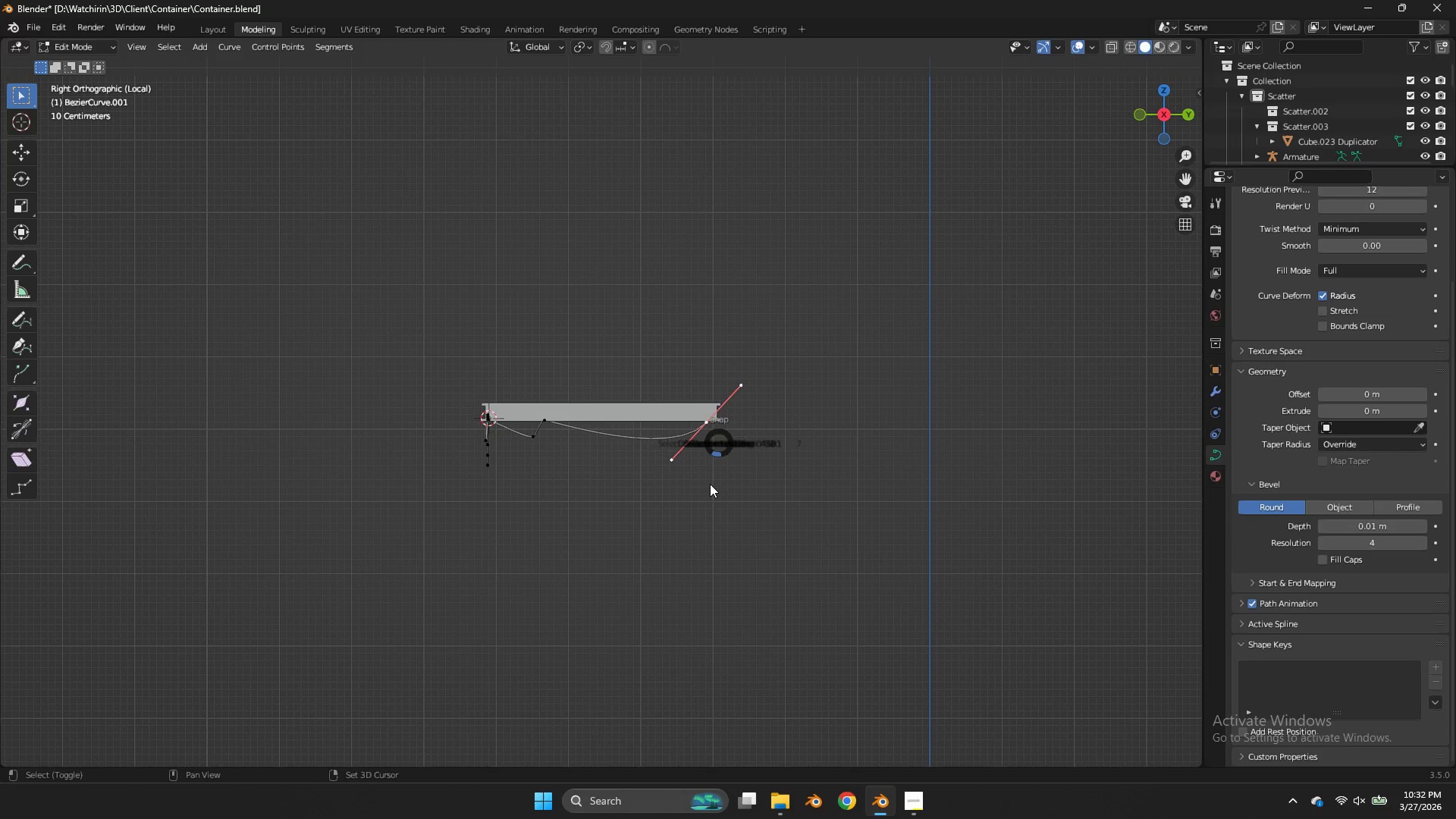 
key(Shift+S)
 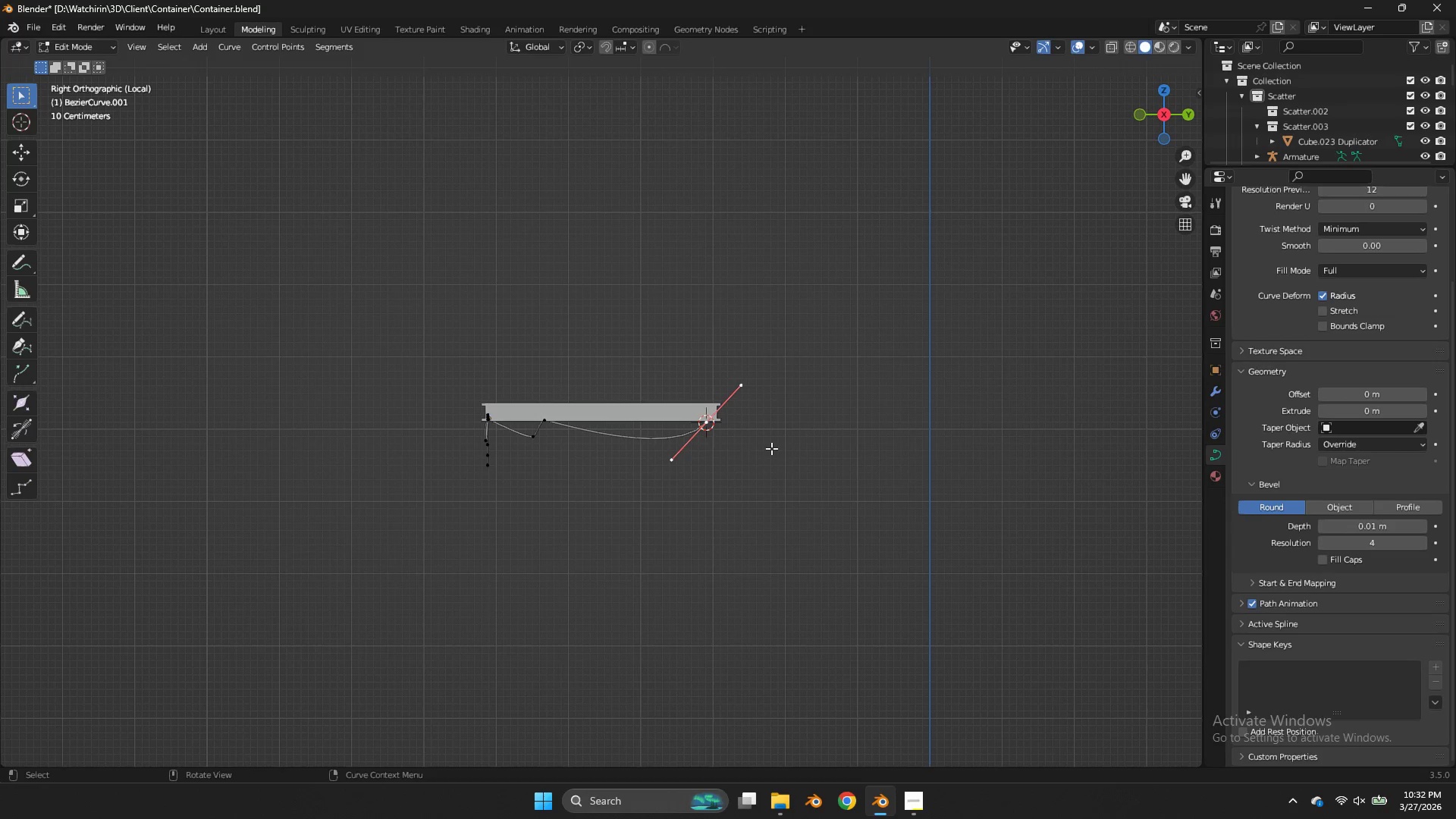 
key(Tab)
 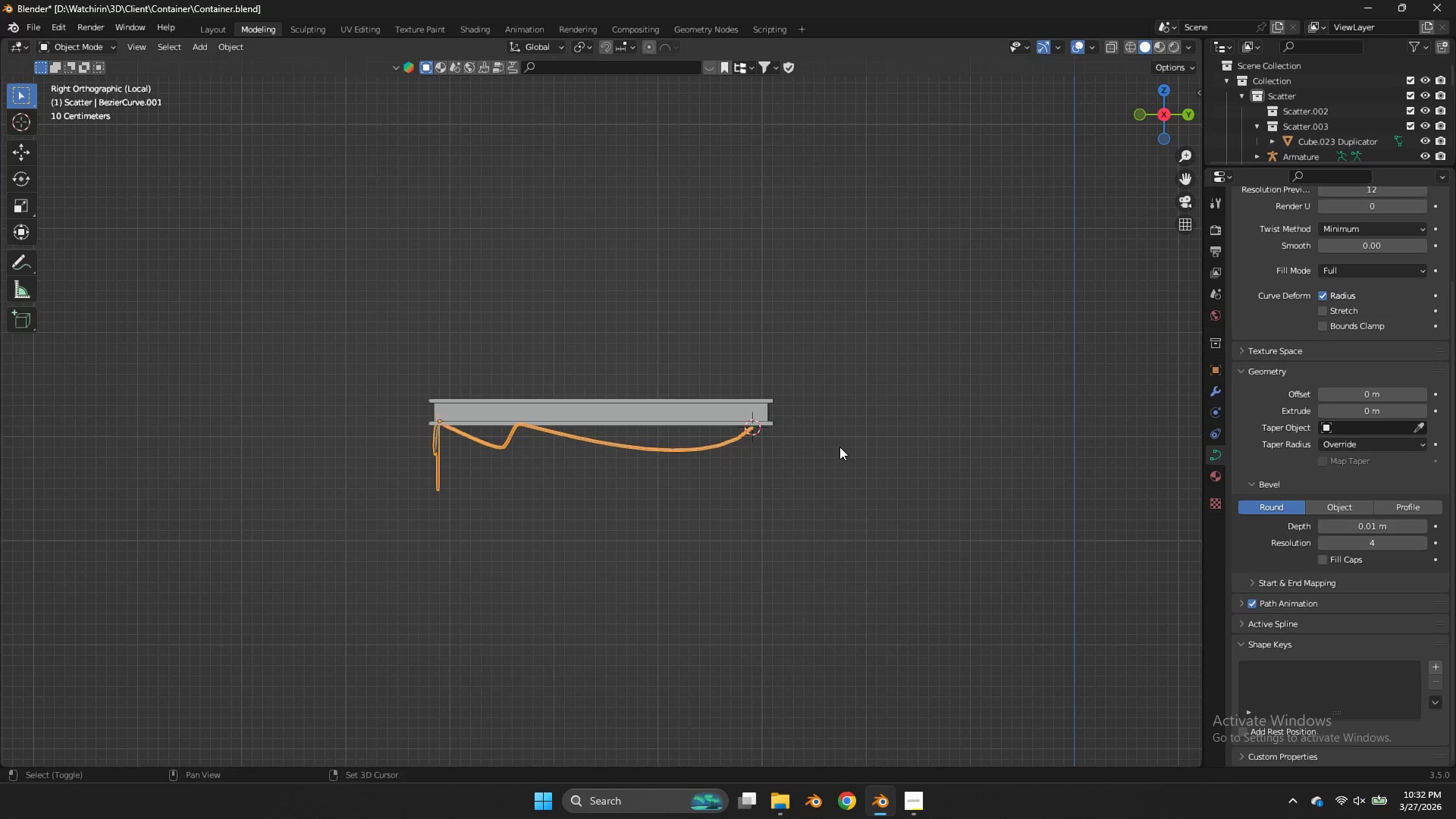 
scroll: coordinate [771, 448], scroll_direction: up, amount: 2.0
 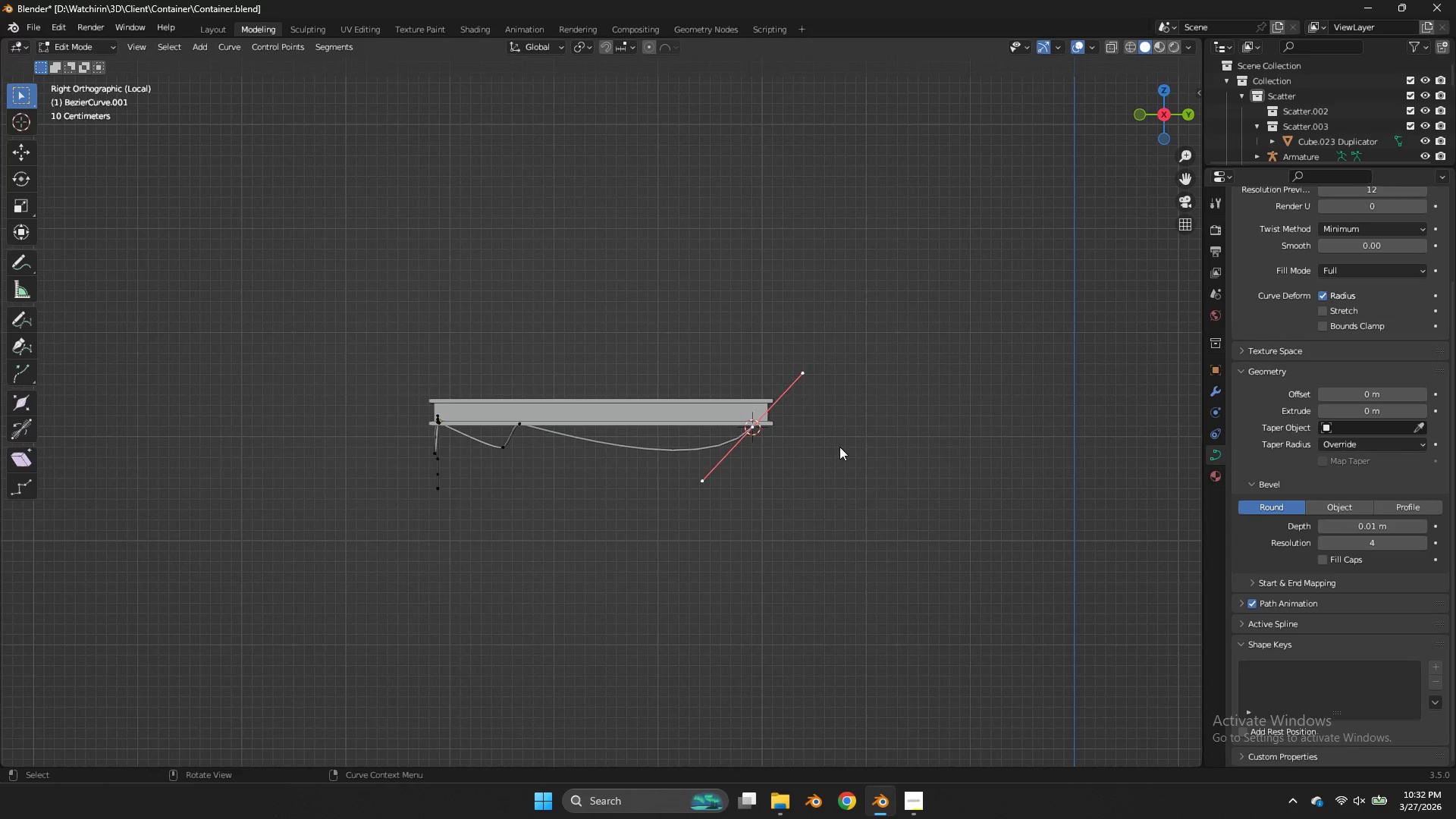 
key(Shift+ShiftLeft)
 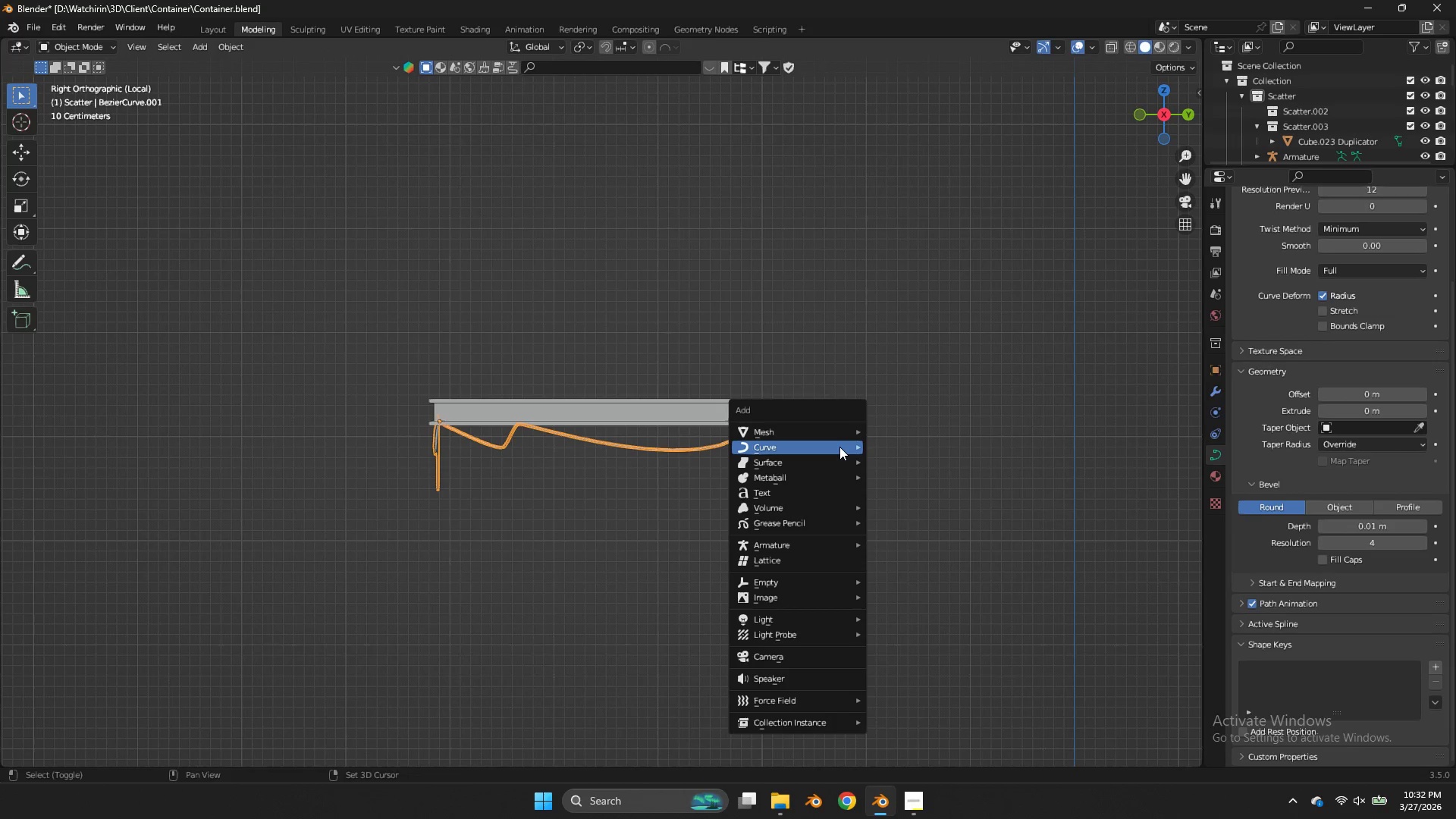 
key(Shift+A)
 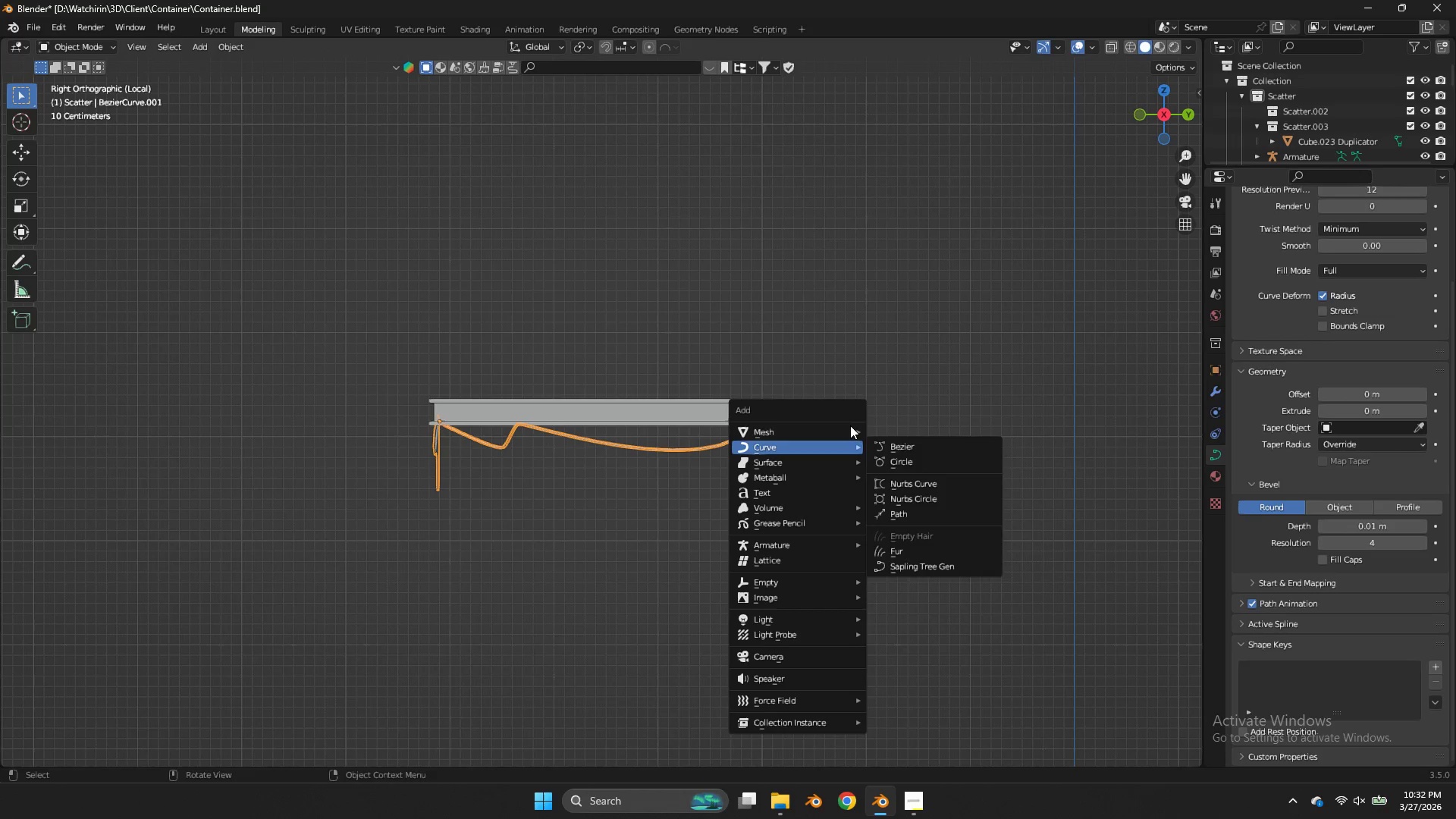 
left_click([850, 425])
 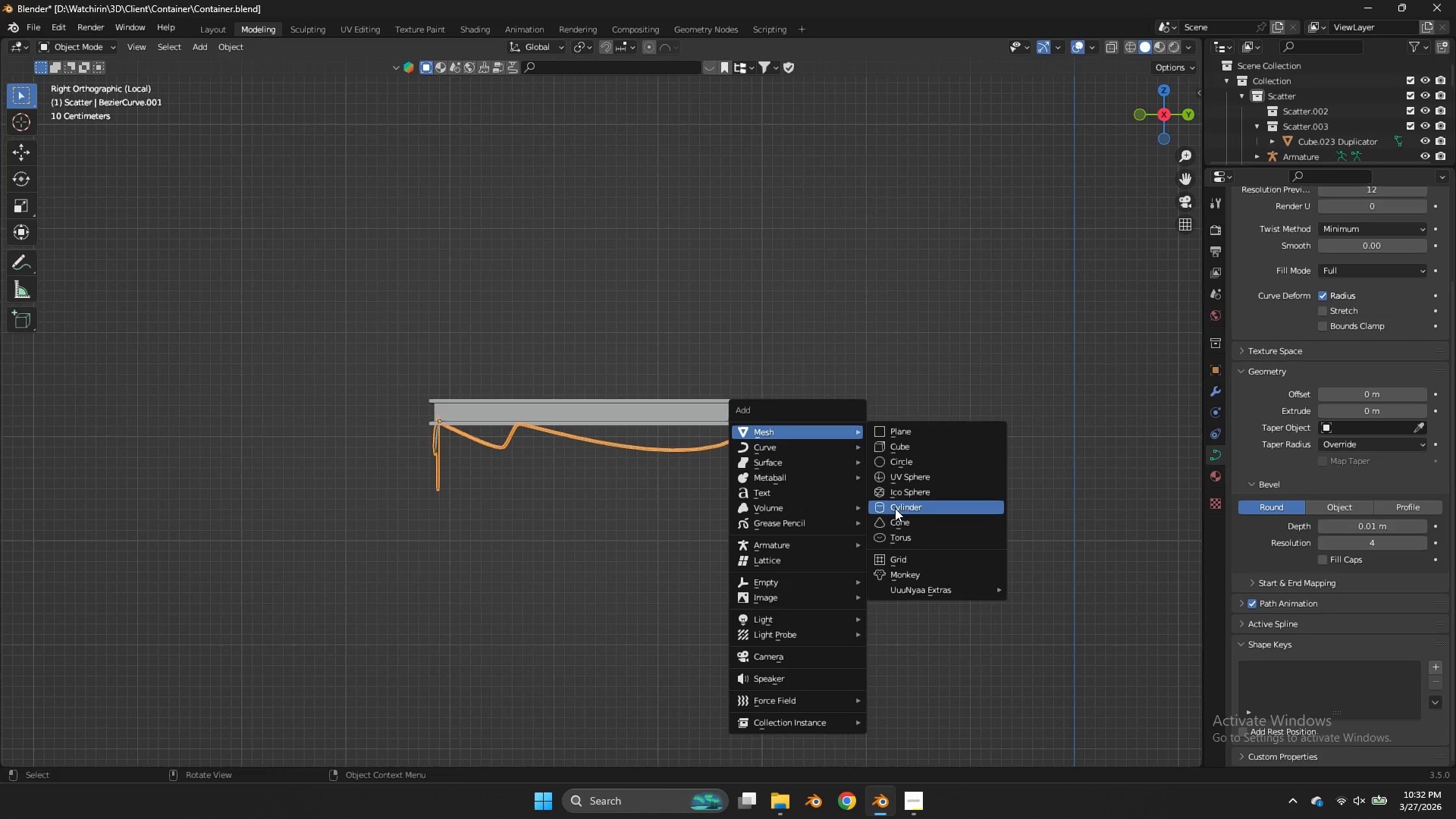 
left_click([895, 510])
 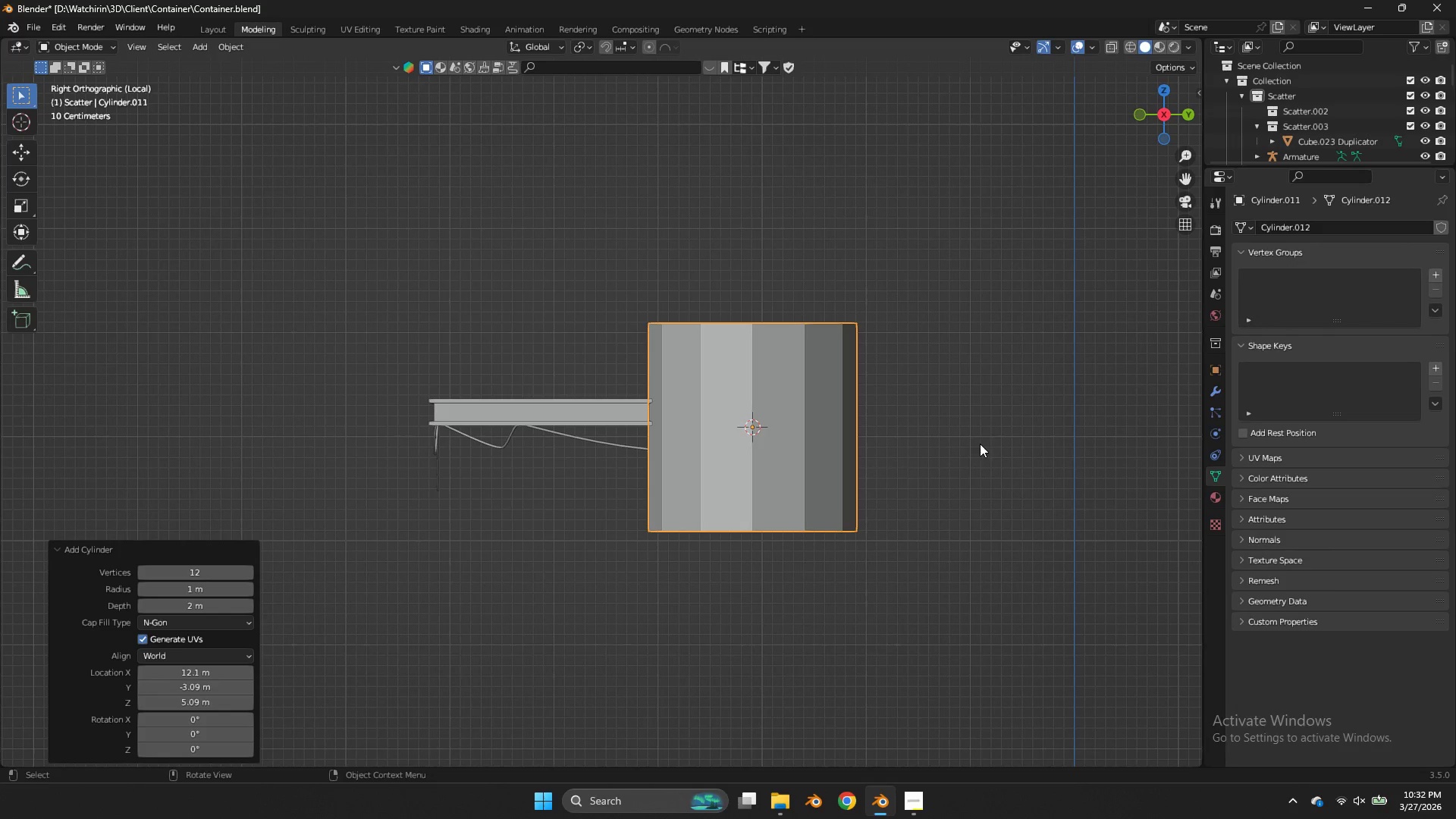 
key(Tab)
 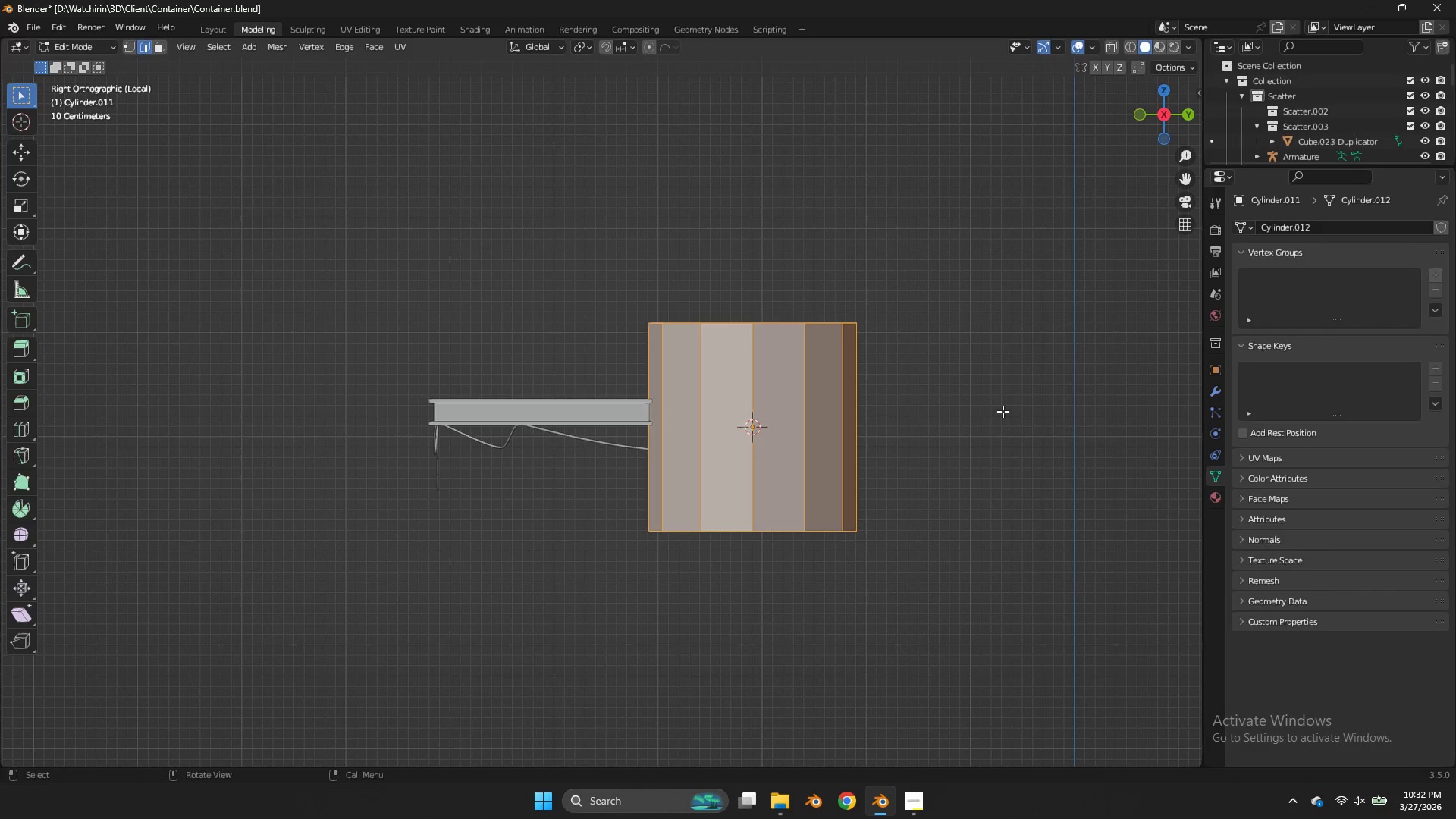 
key(Tab)
 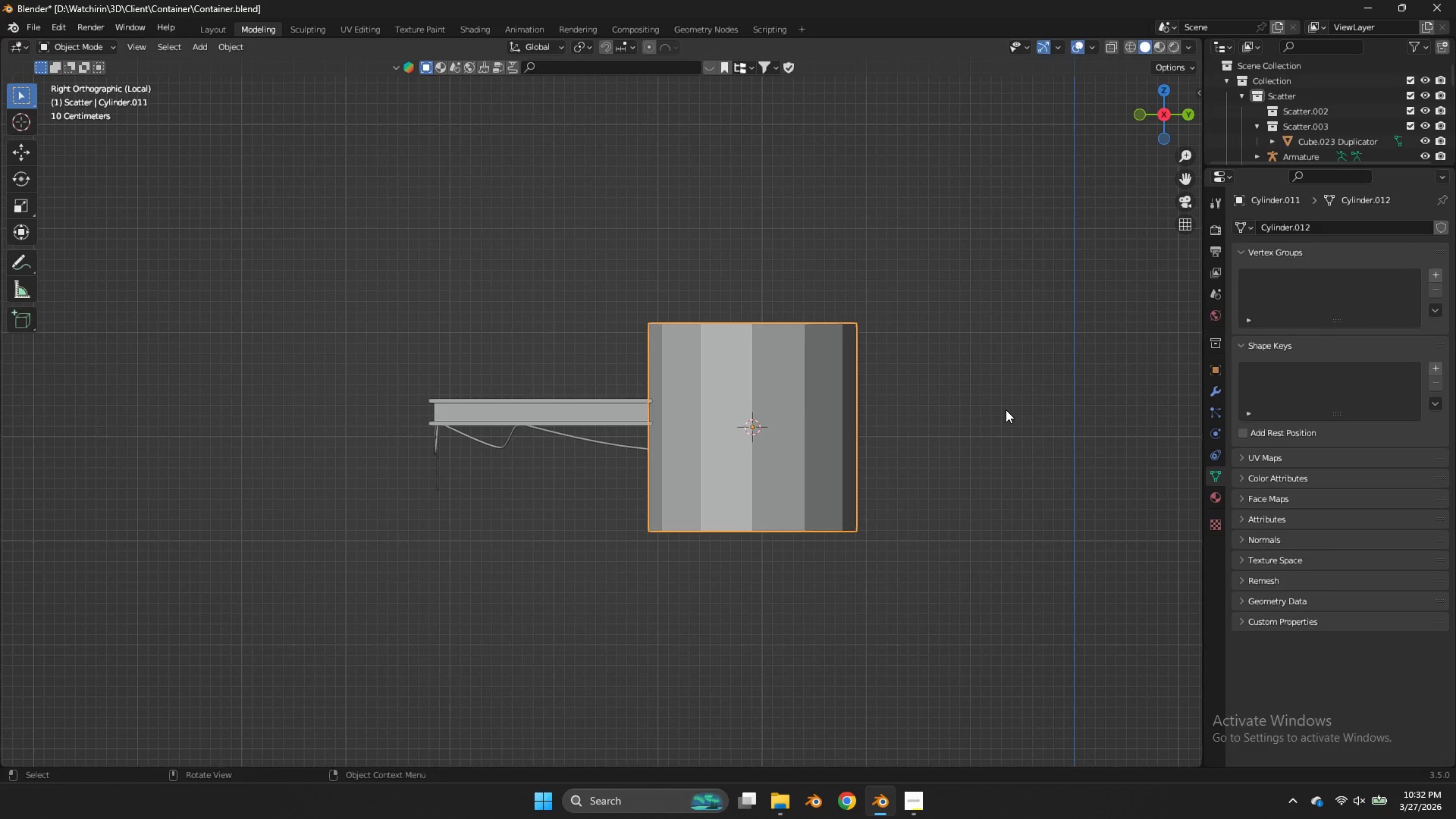 
key(S)
 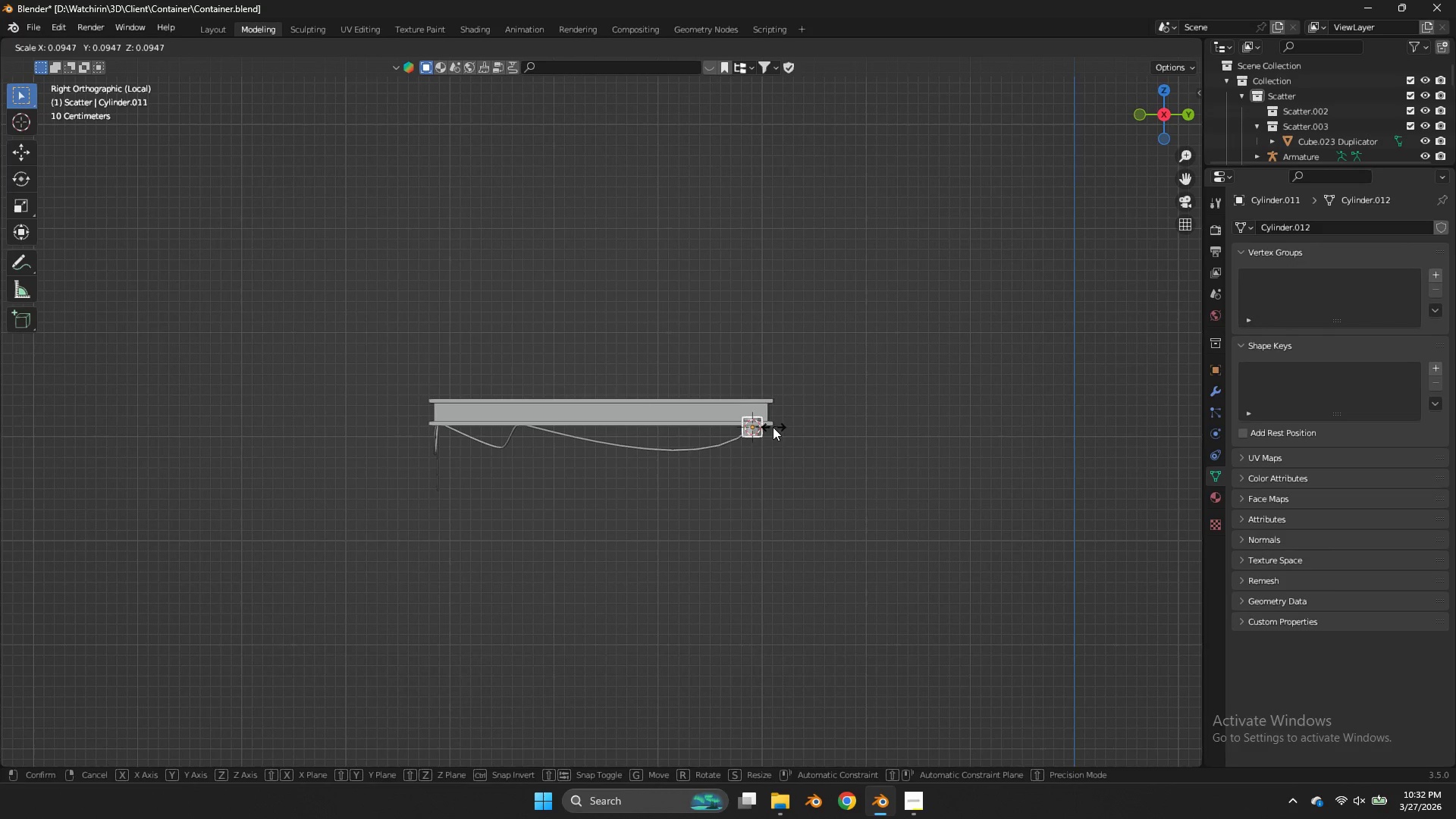 
left_click([770, 427])
 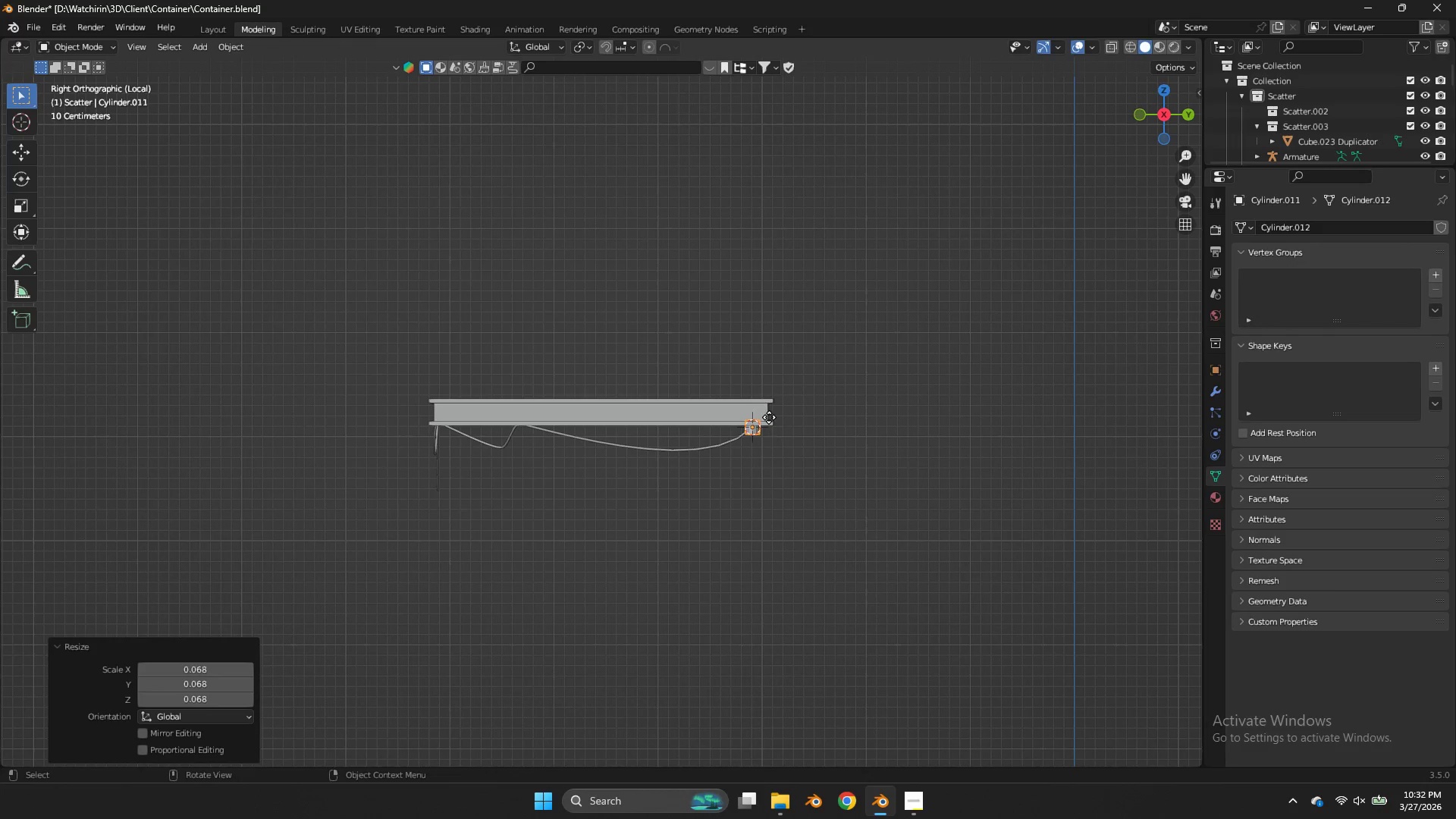 
key(G)
 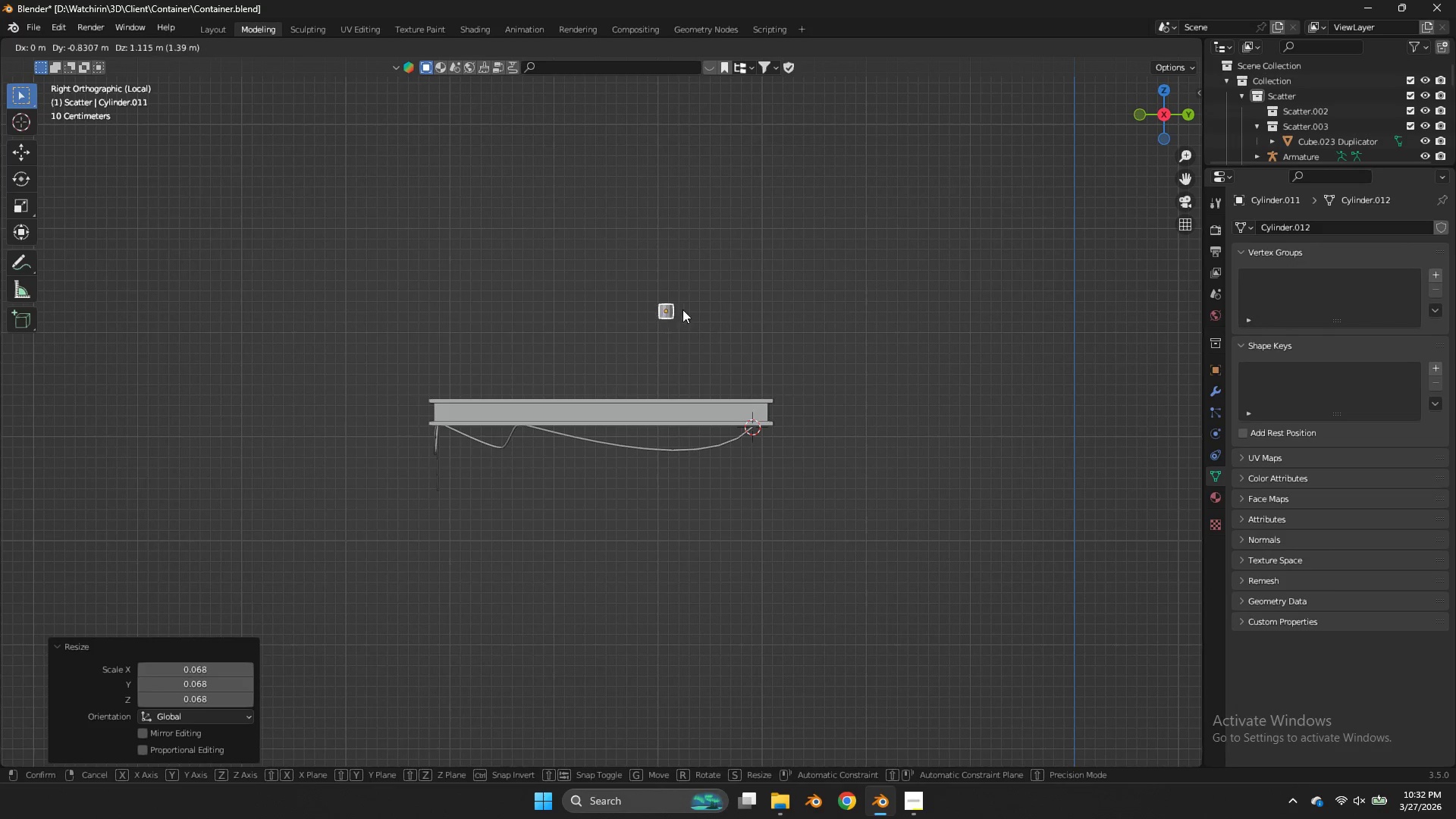 
left_click([682, 309])
 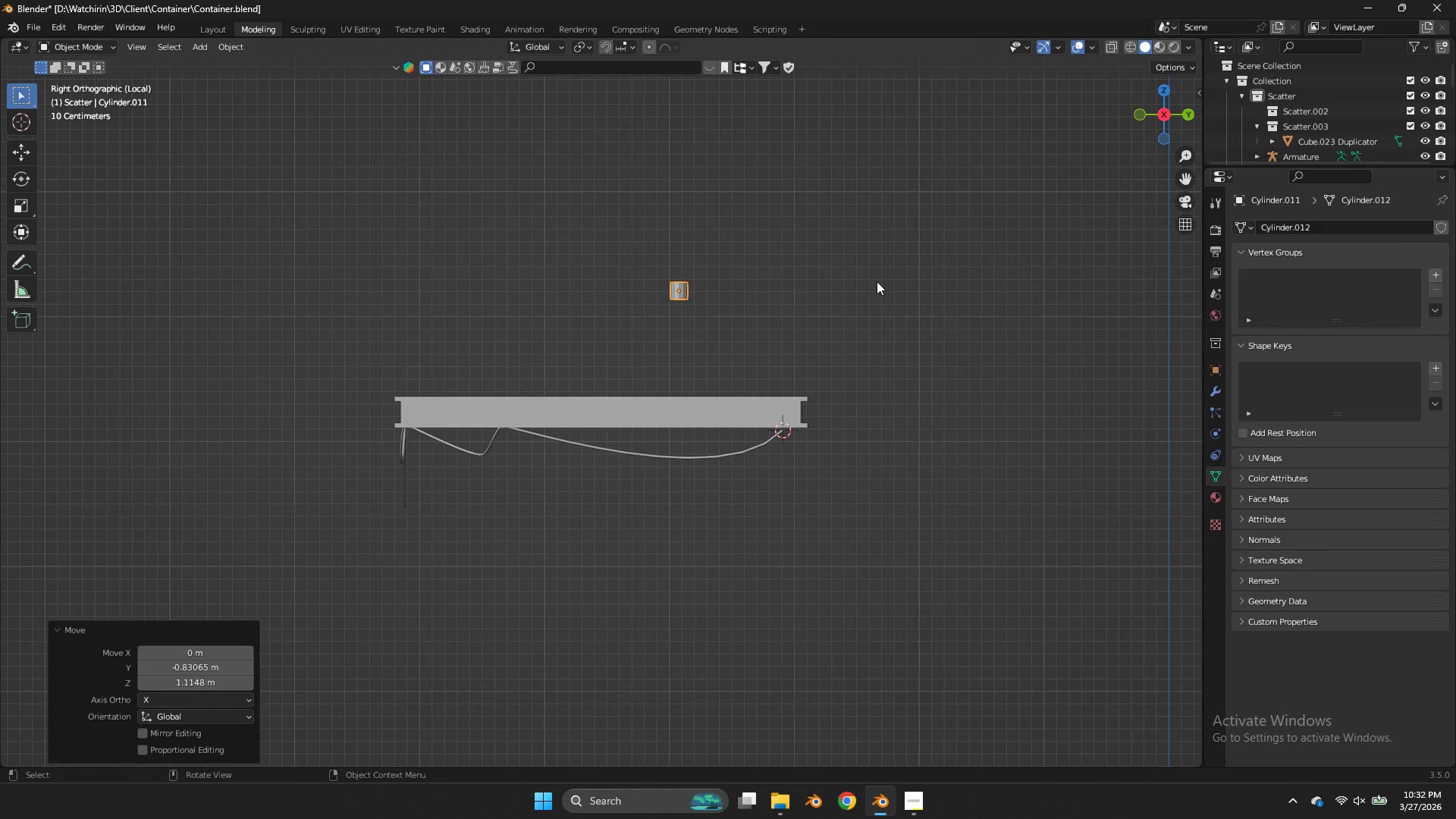 
key(S)
 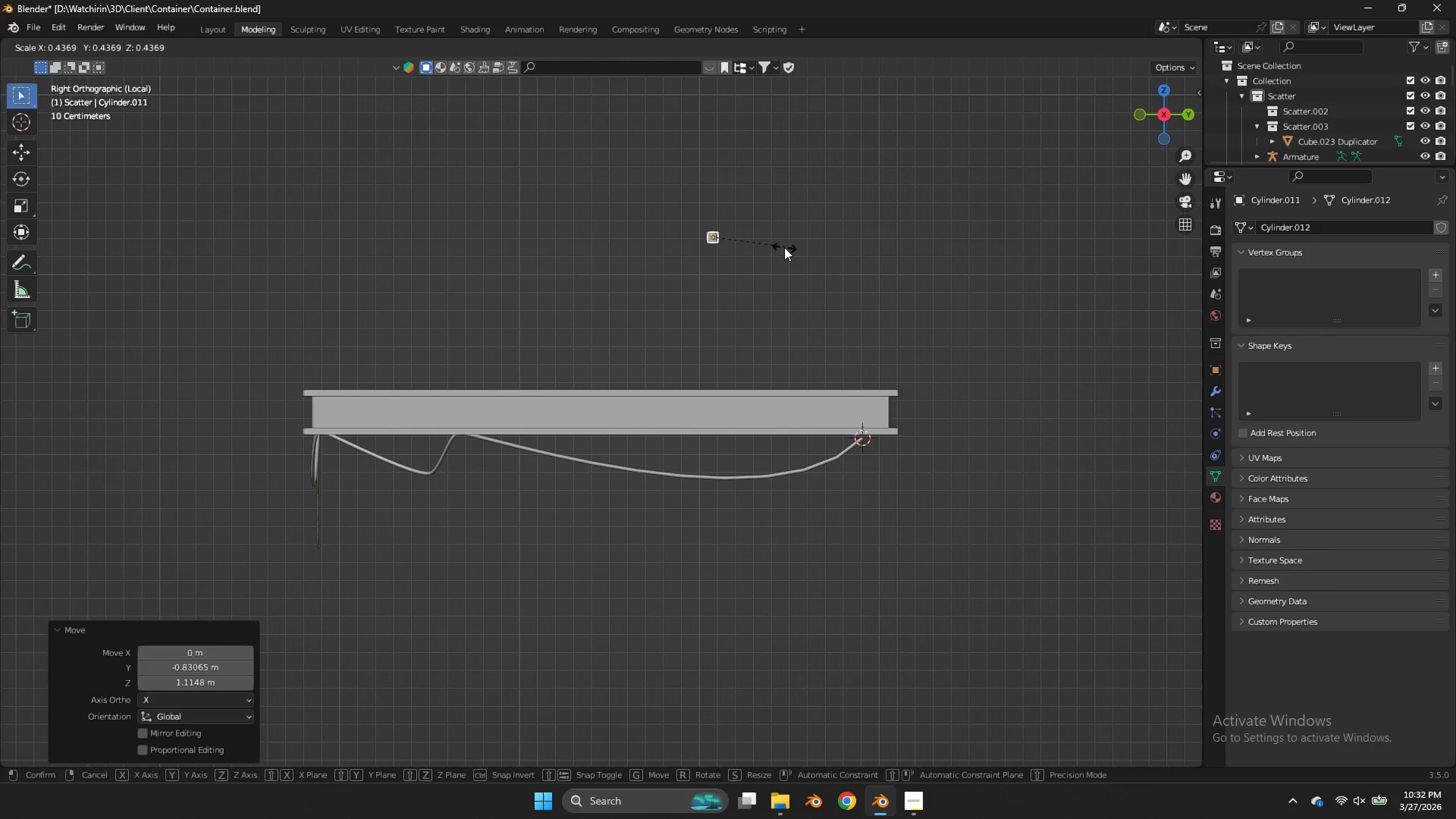 
scroll: coordinate [877, 281], scroll_direction: up, amount: 3.0
 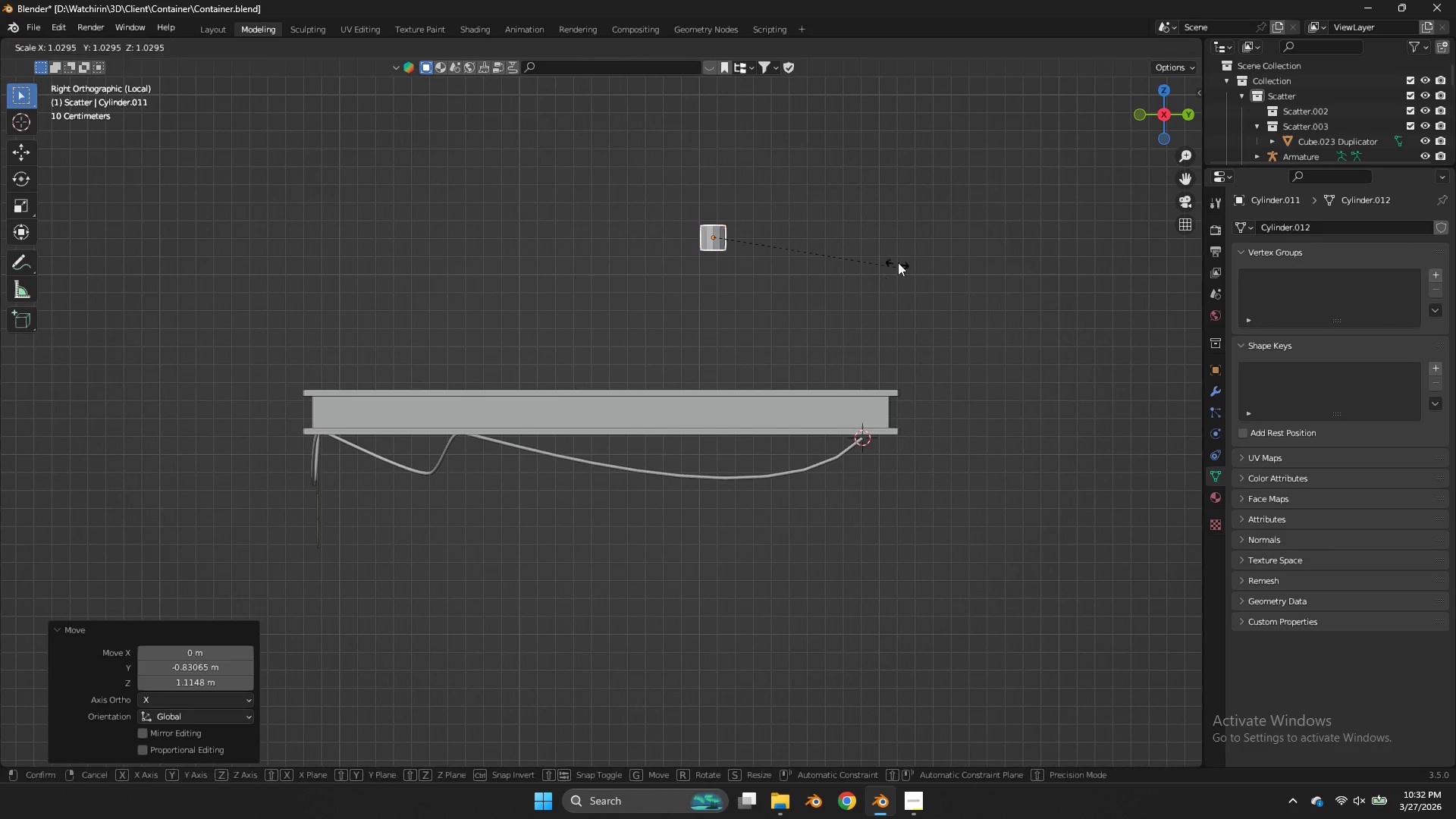 
left_click([784, 247])
 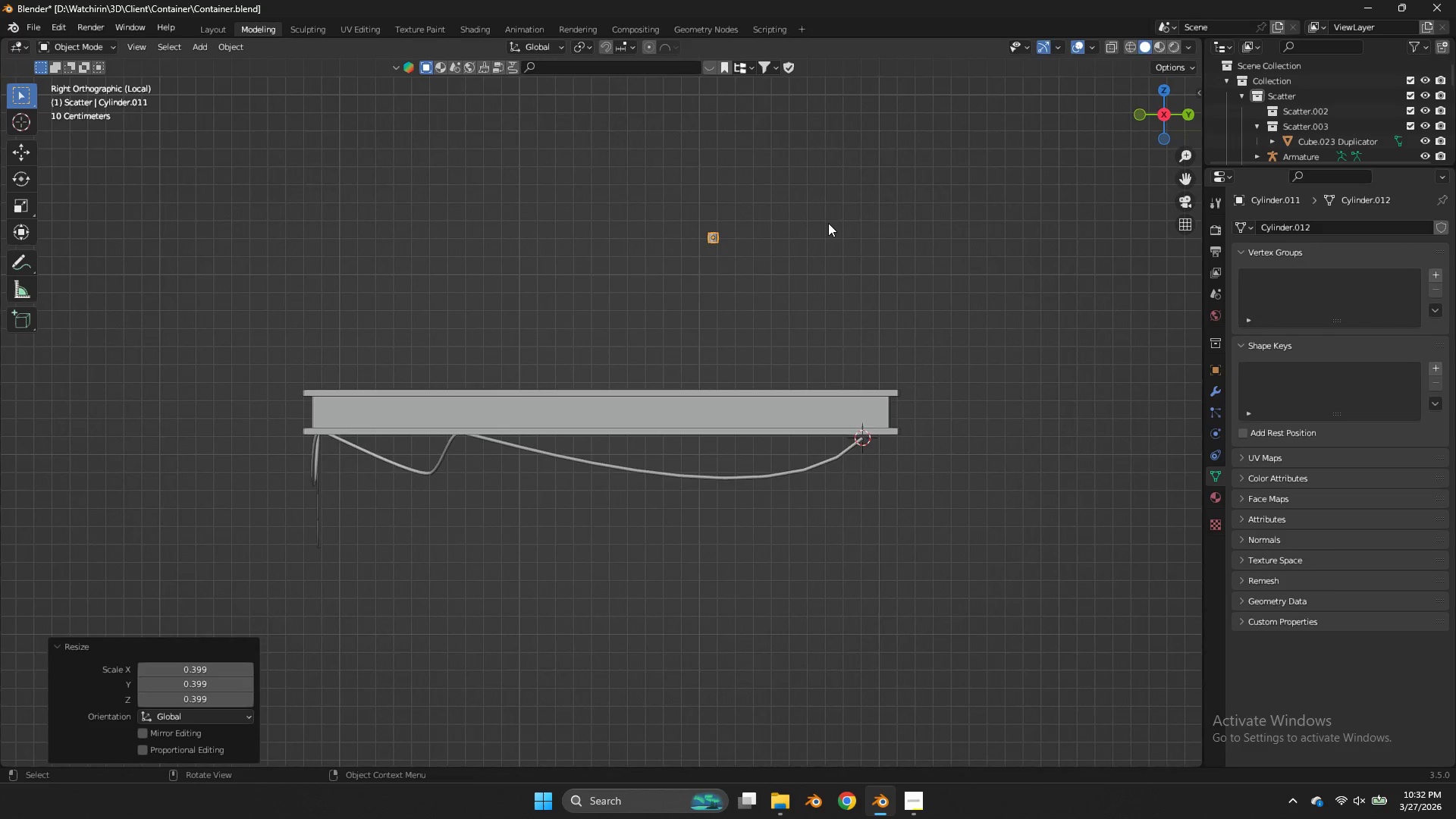 
scroll: coordinate [853, 209], scroll_direction: up, amount: 3.0
 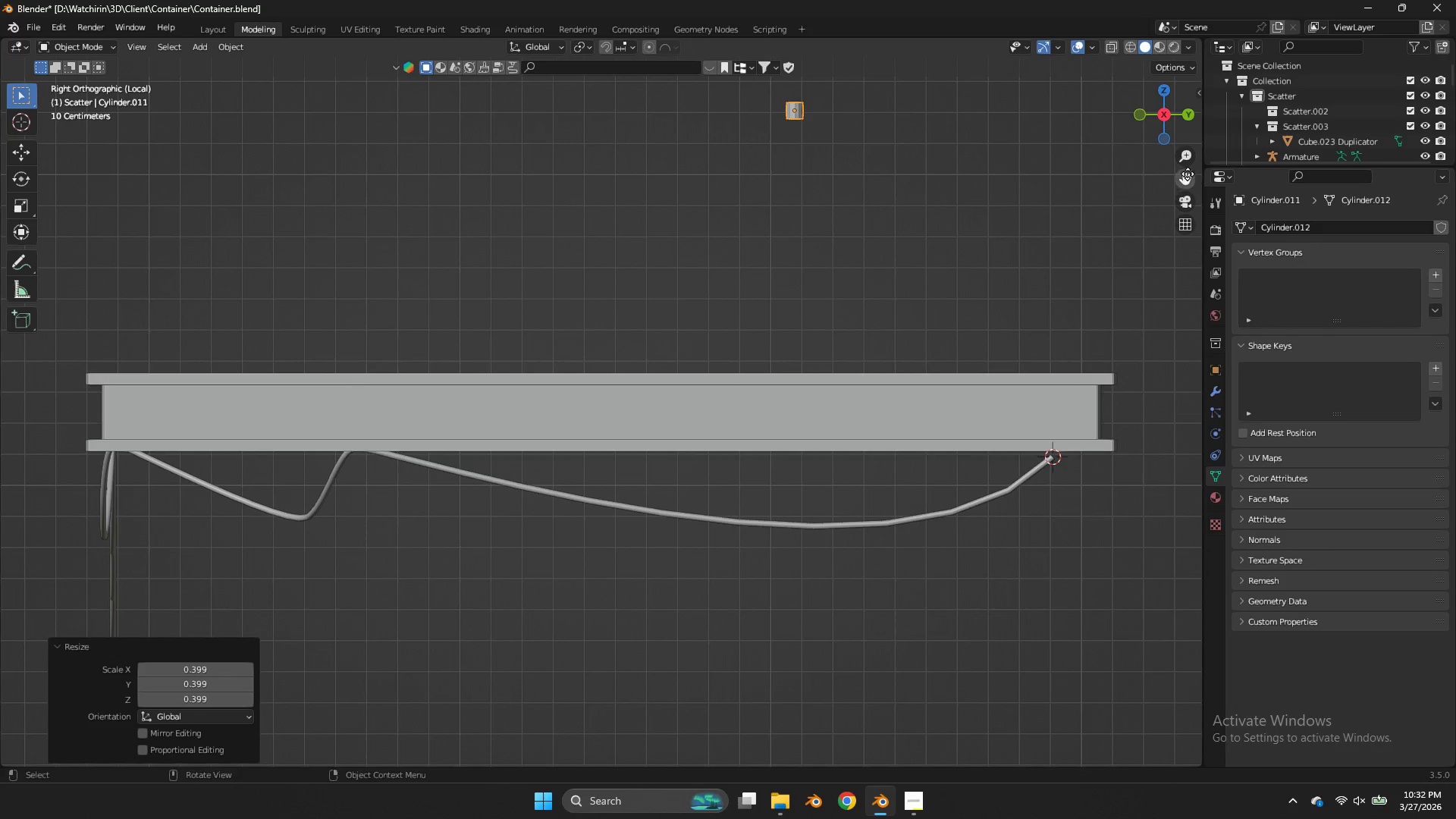 
left_click_drag(start_coordinate=[1188, 174], to_coordinate=[1094, 304])
 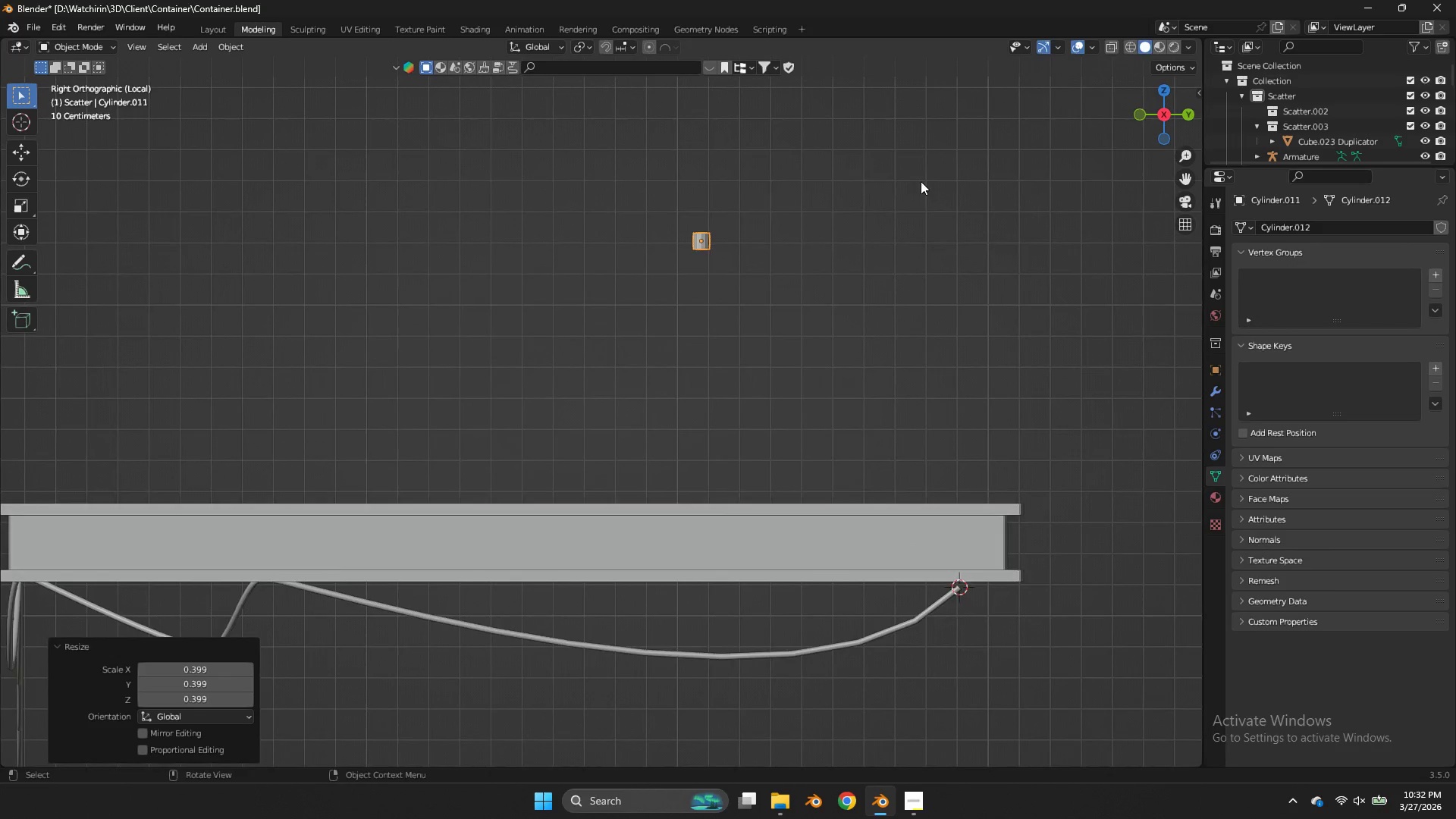 
key(Z)
 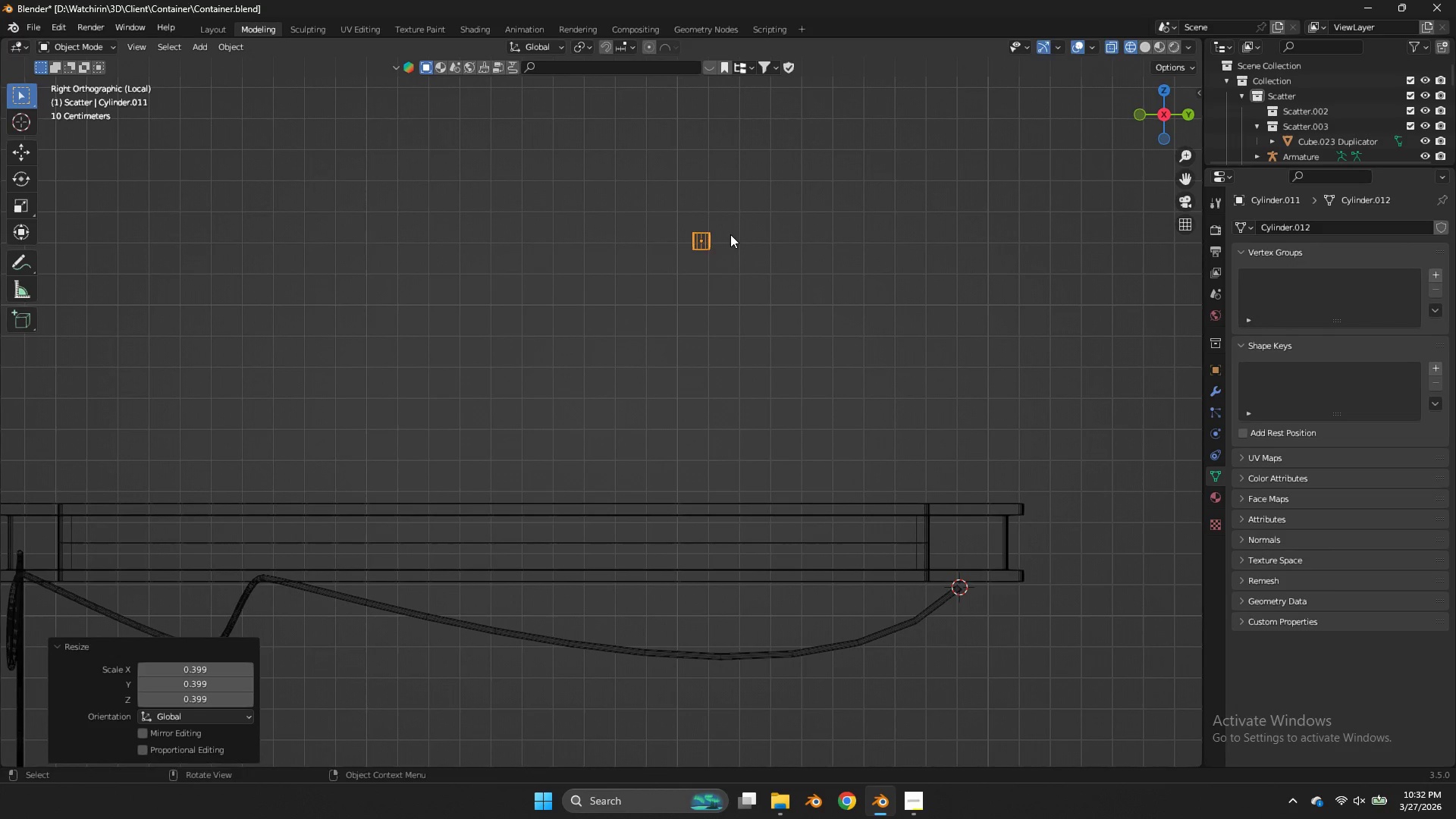 
left_click_drag(start_coordinate=[724, 234], to_coordinate=[658, 262])
 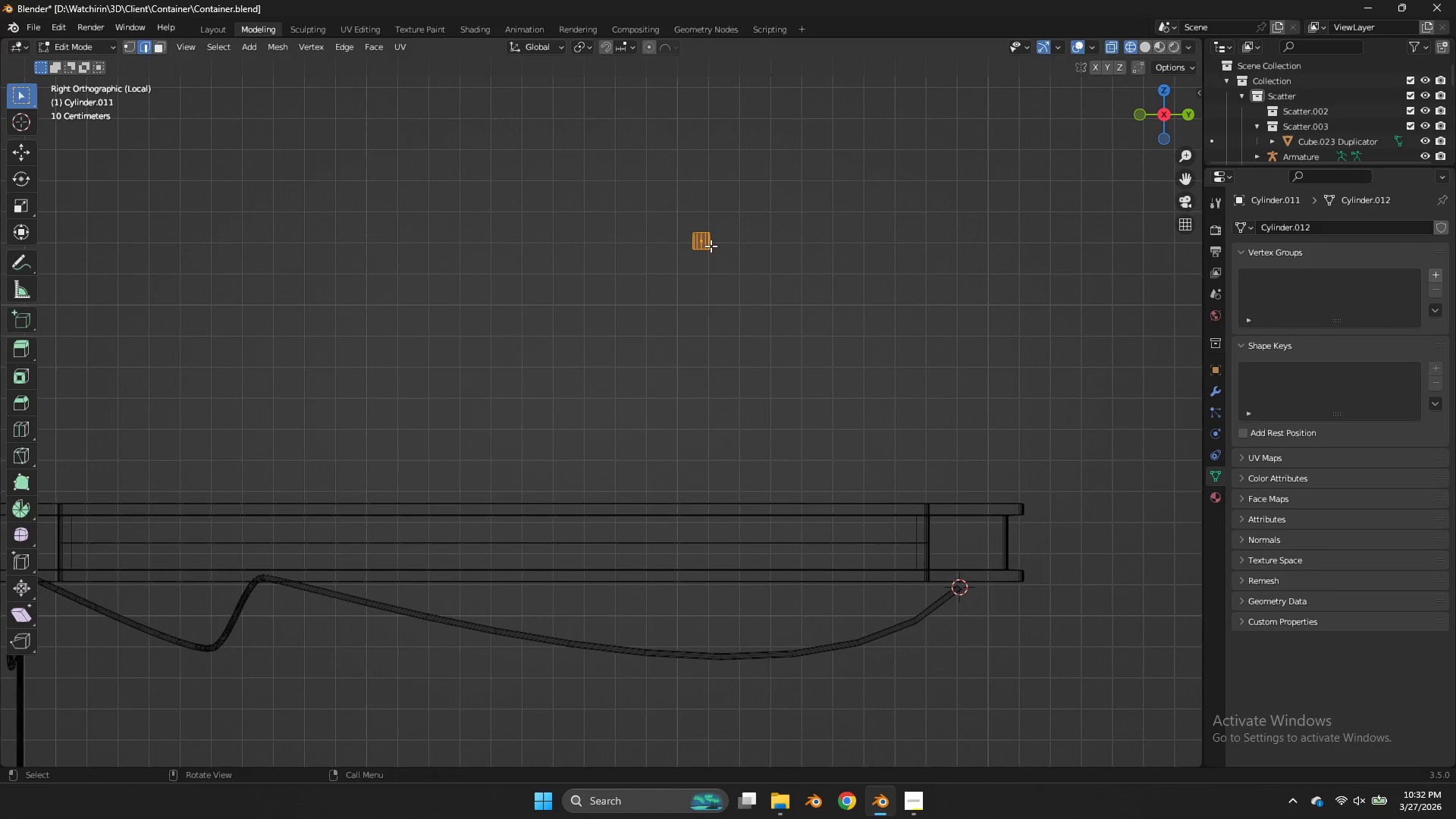 
key(Tab)
 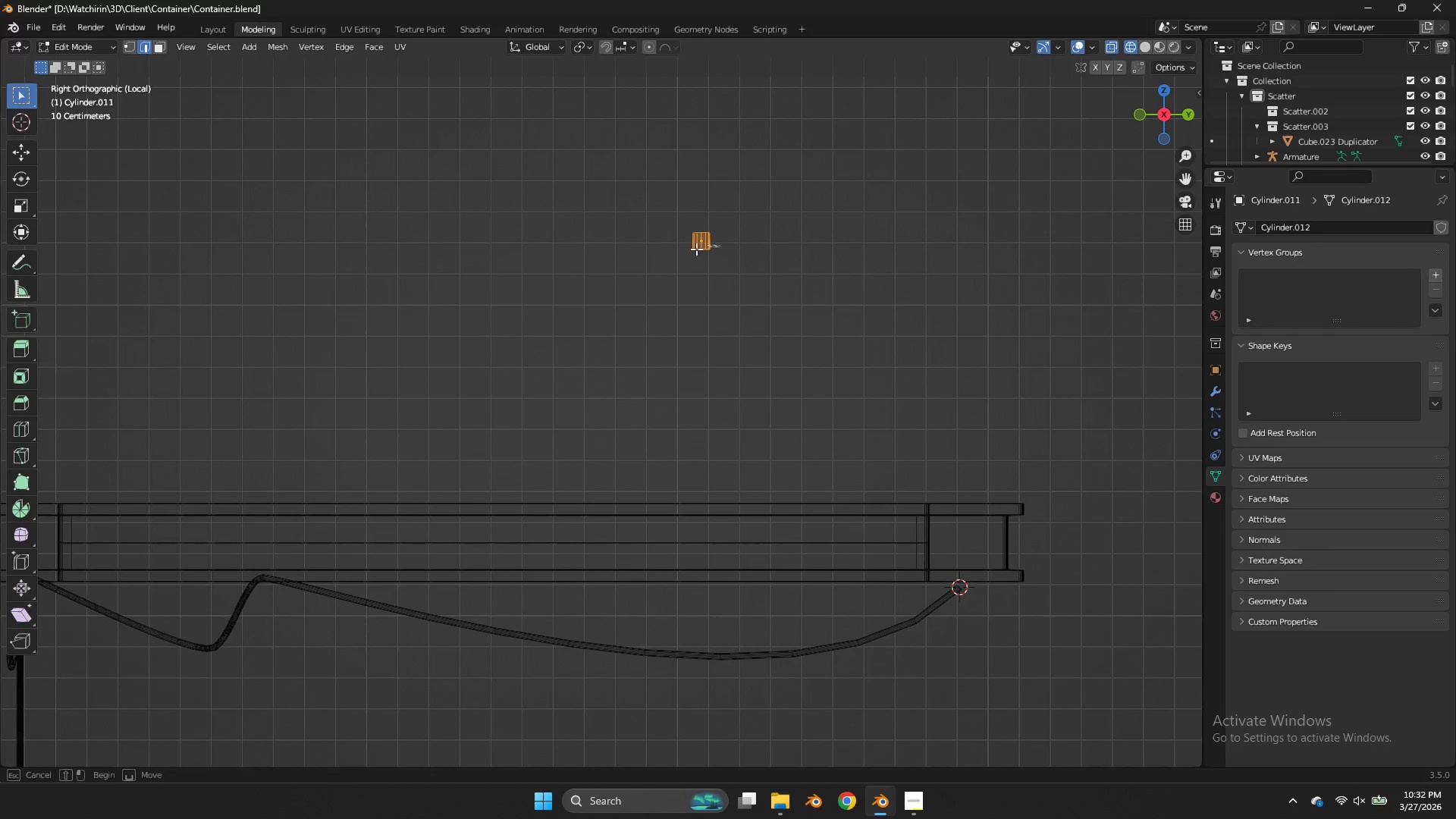 
left_click_drag(start_coordinate=[720, 245], to_coordinate=[639, 261])
 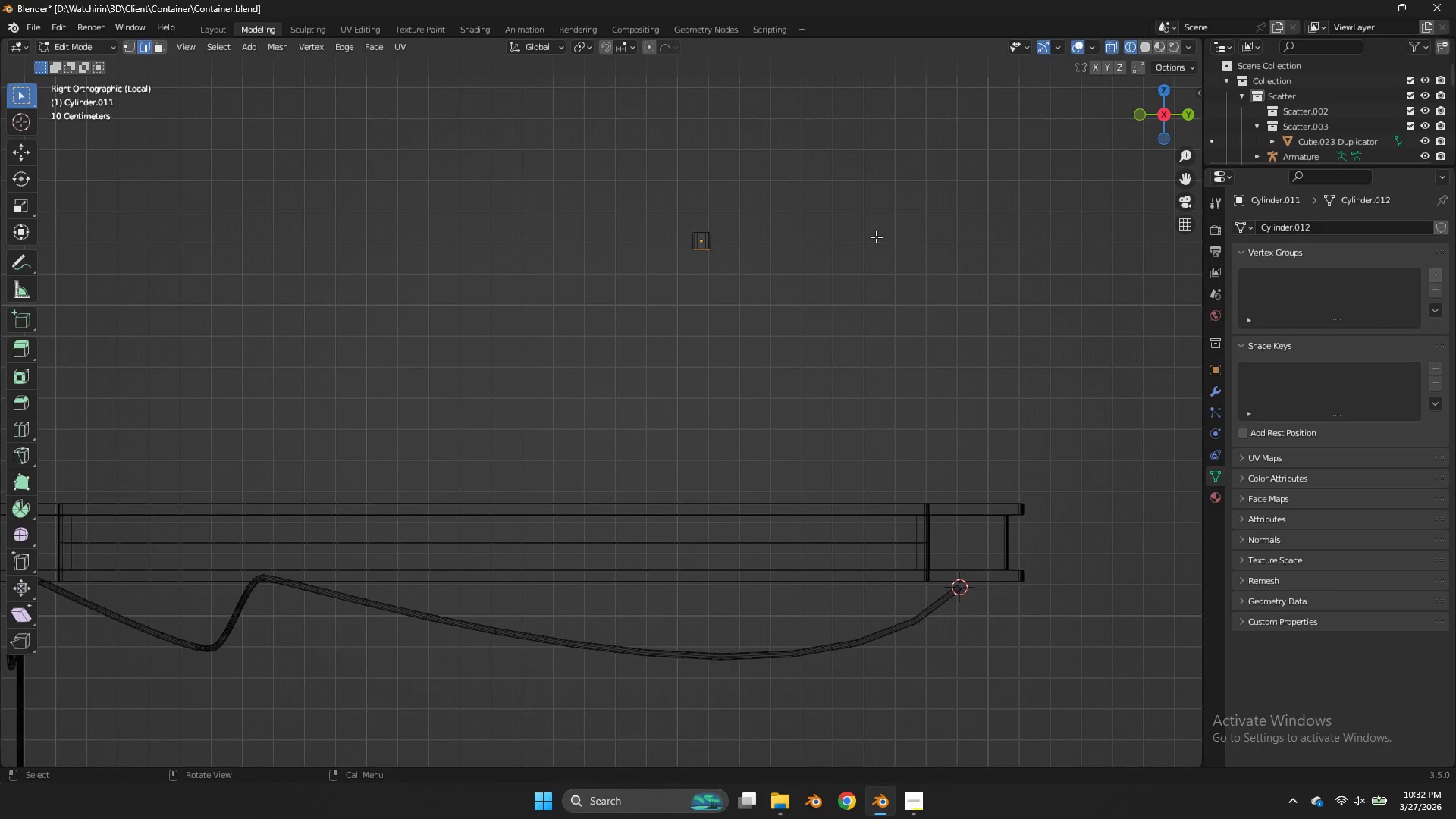 
key(E)
 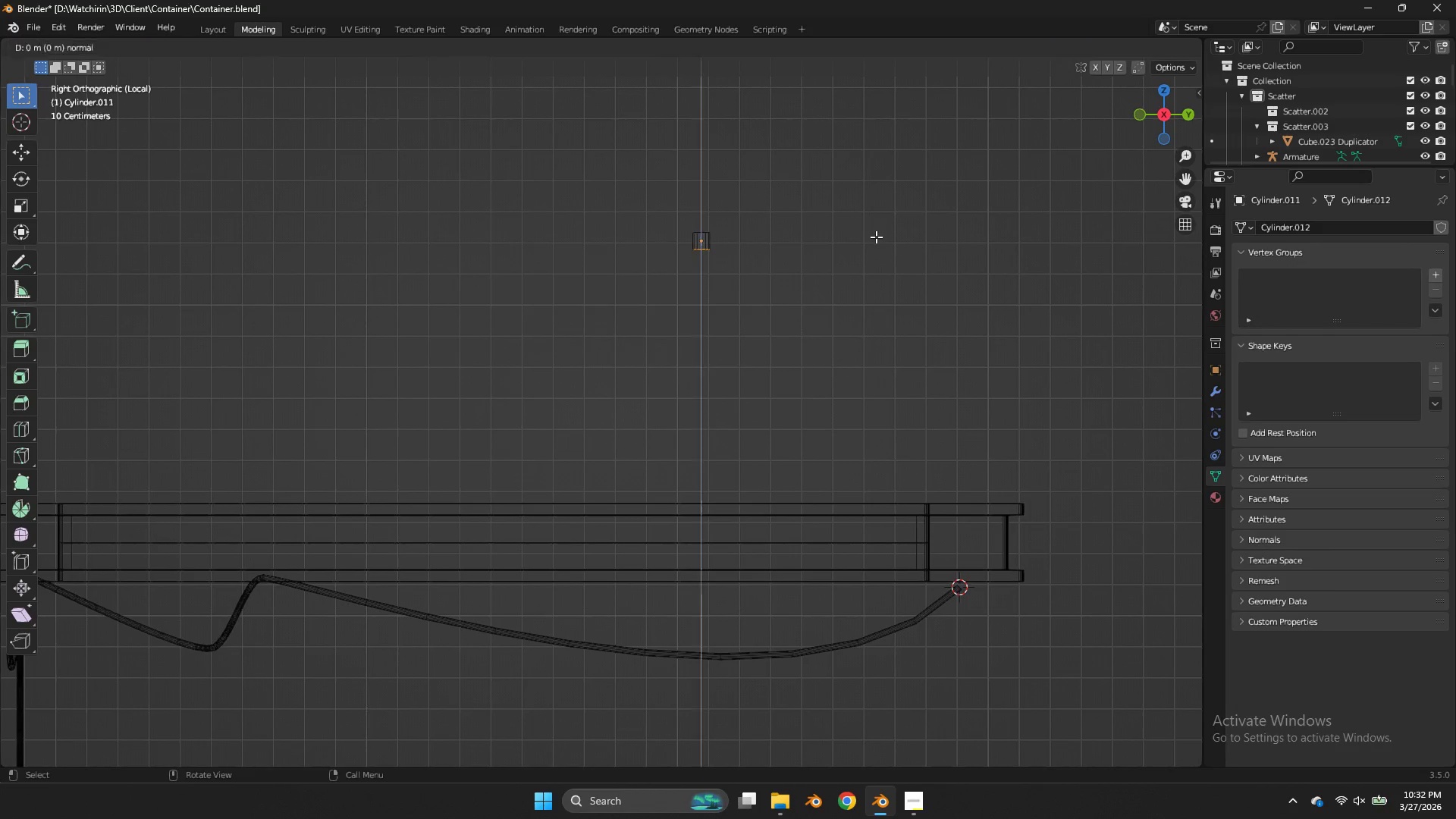 
right_click([876, 237])
 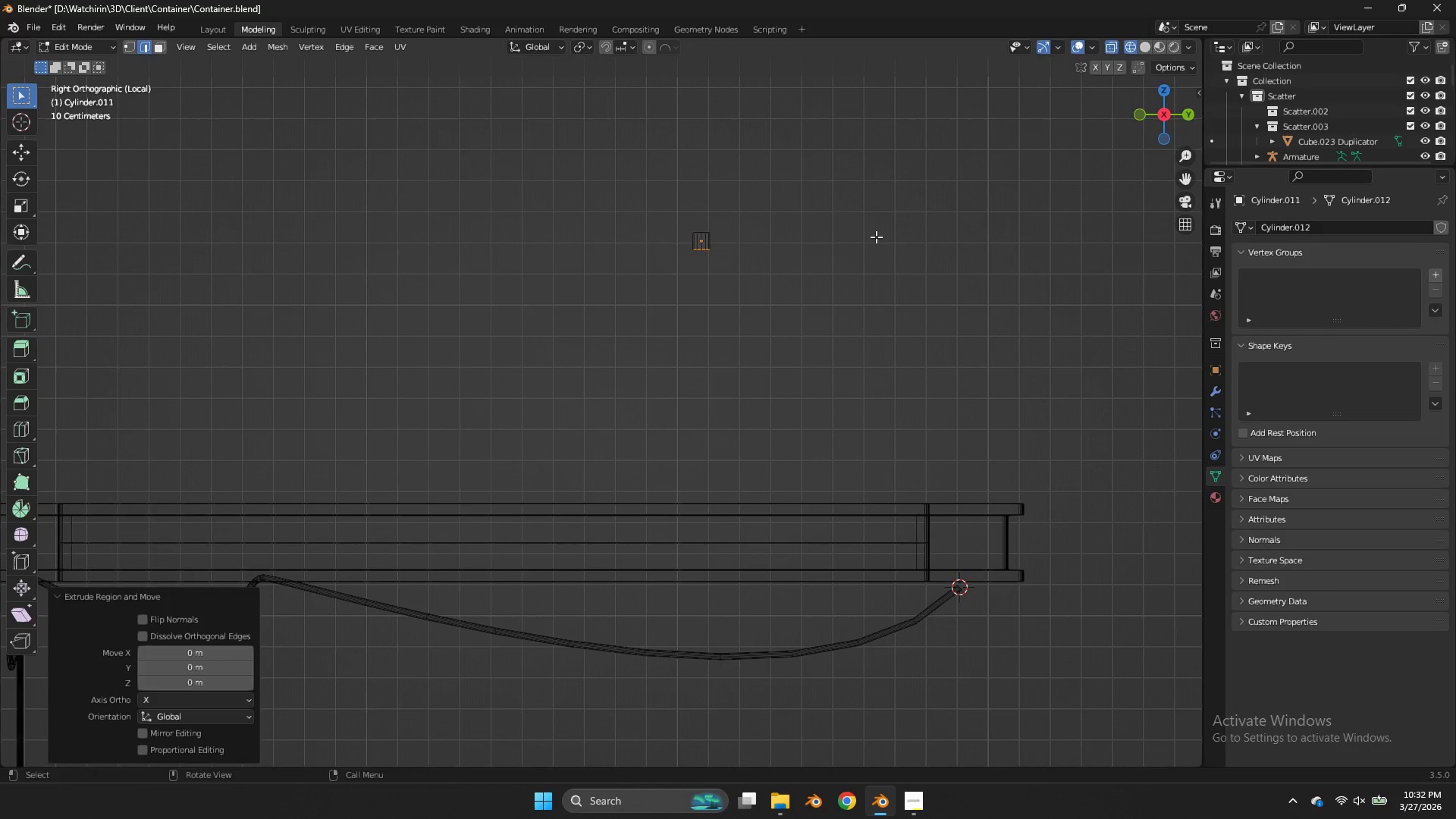 
key(S)
 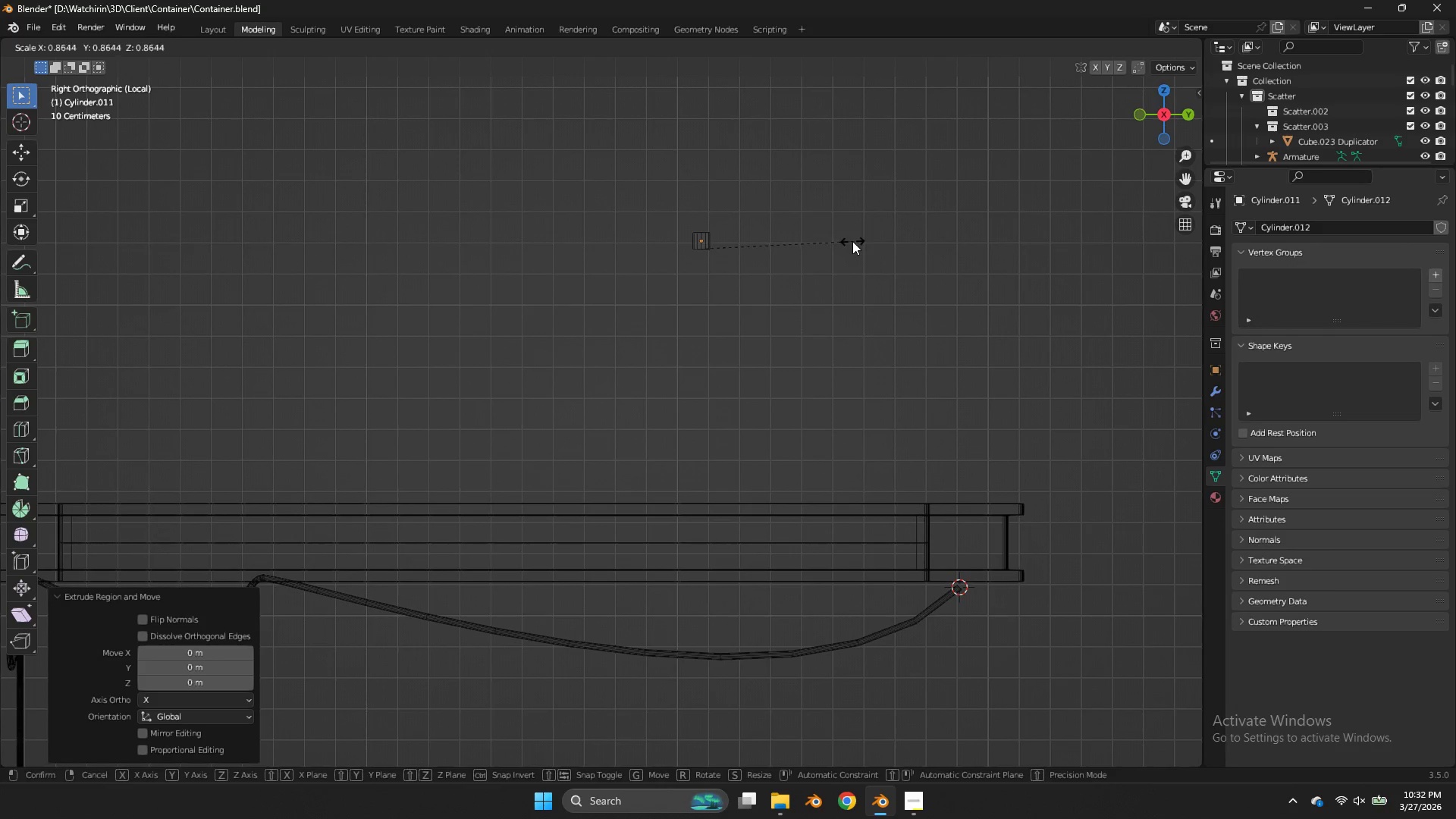 
left_click([852, 241])
 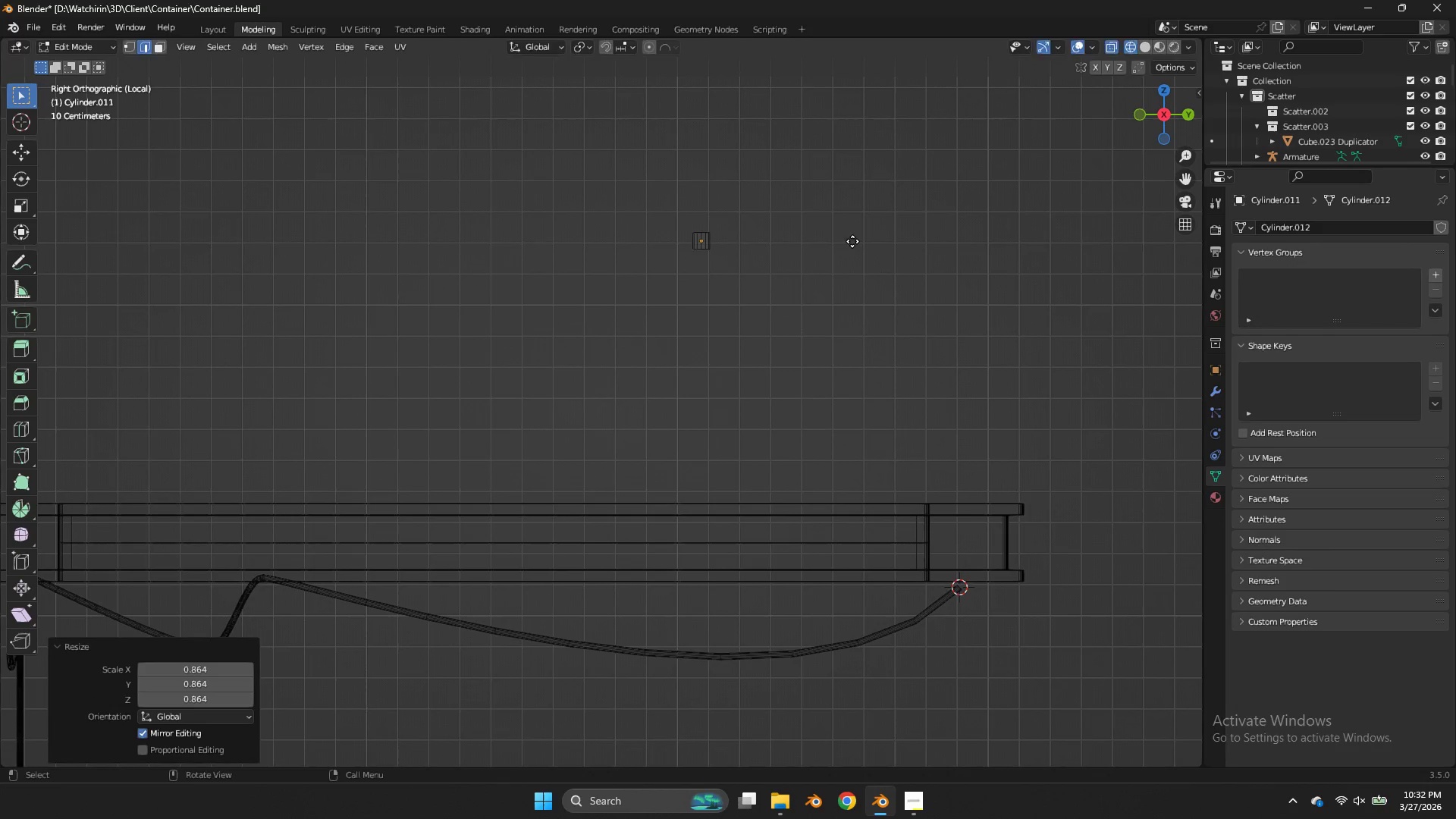 
key(E)
 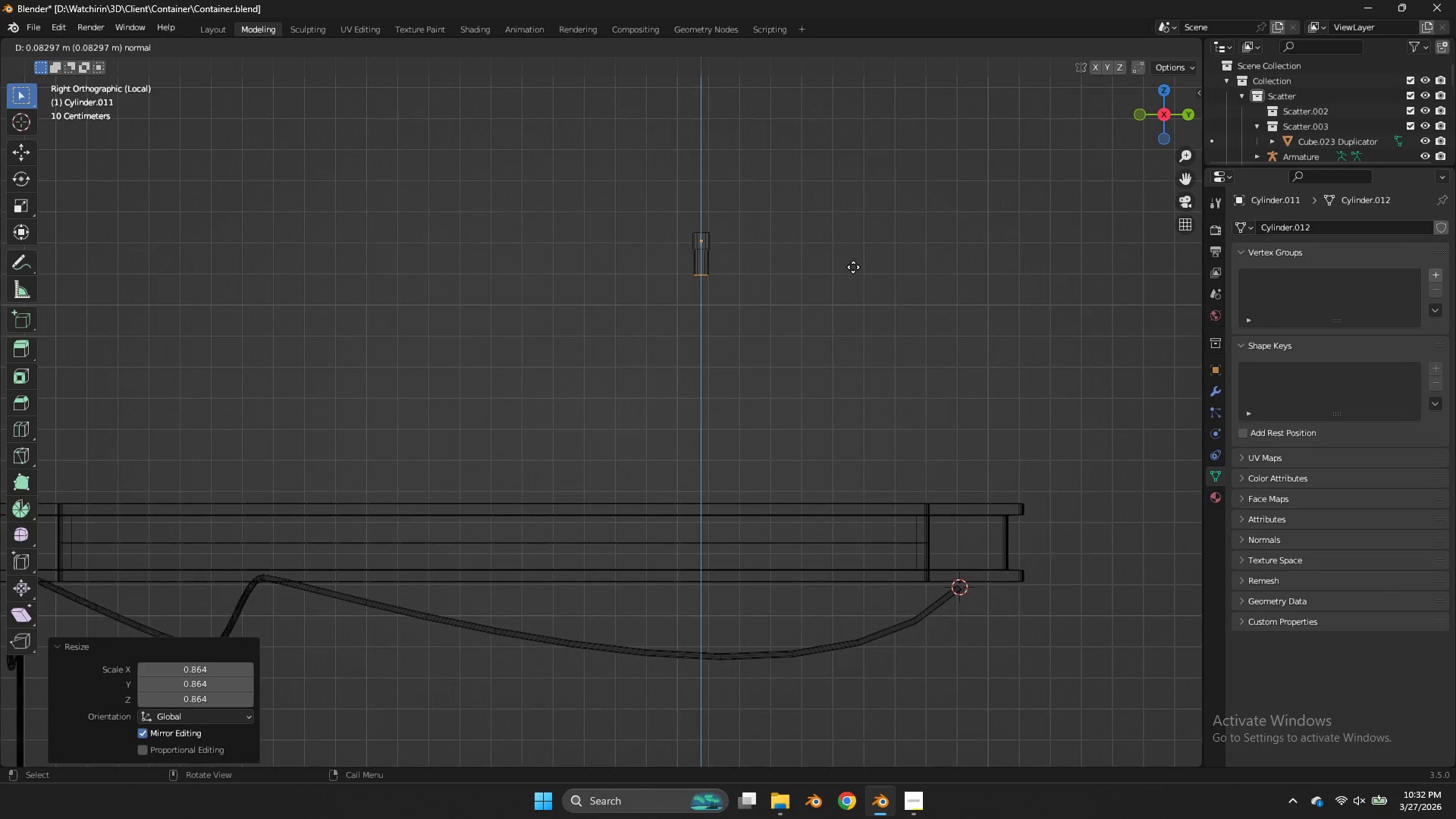 
left_click([853, 267])
 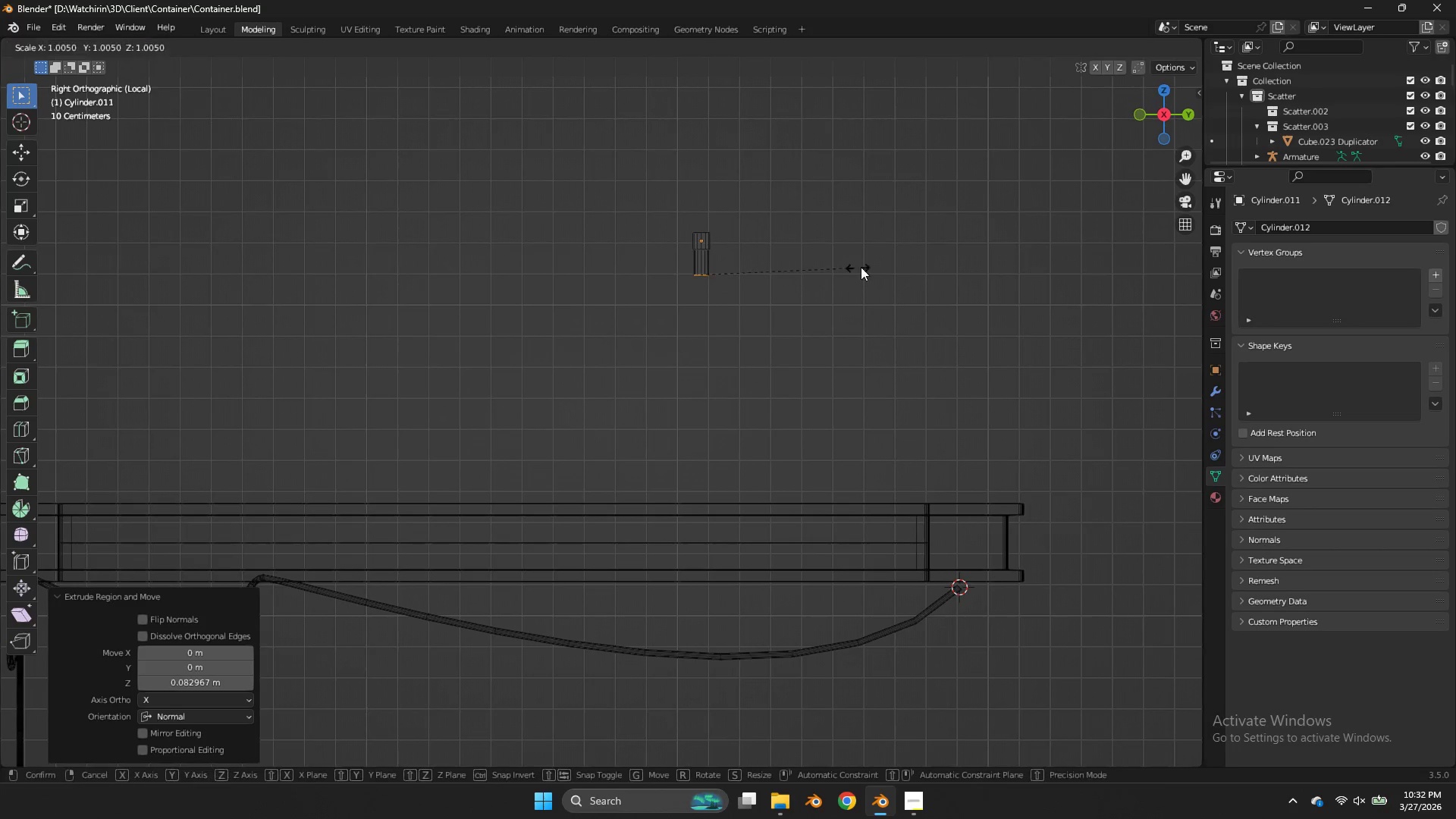 
key(S)
 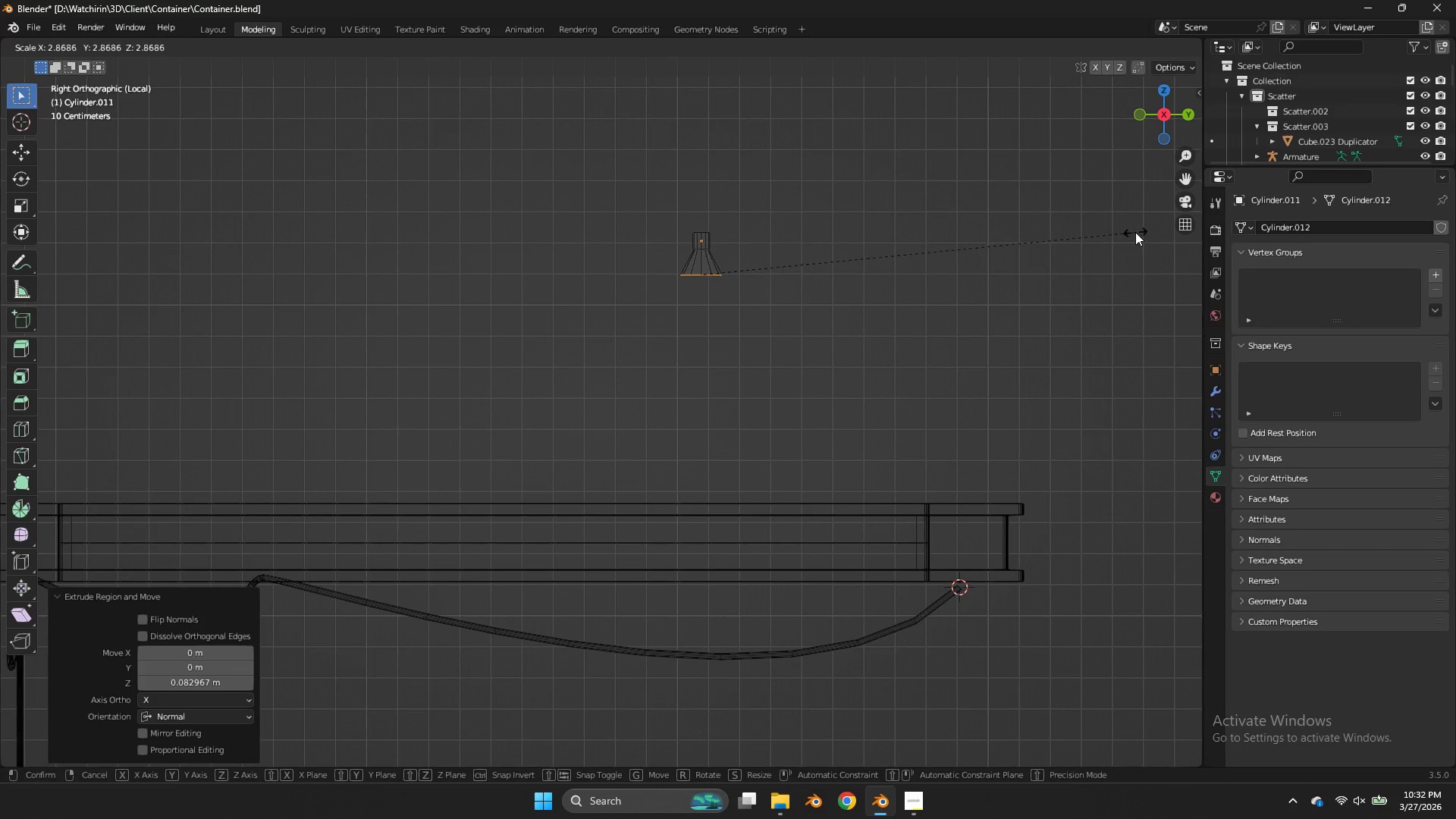 
left_click([1135, 232])
 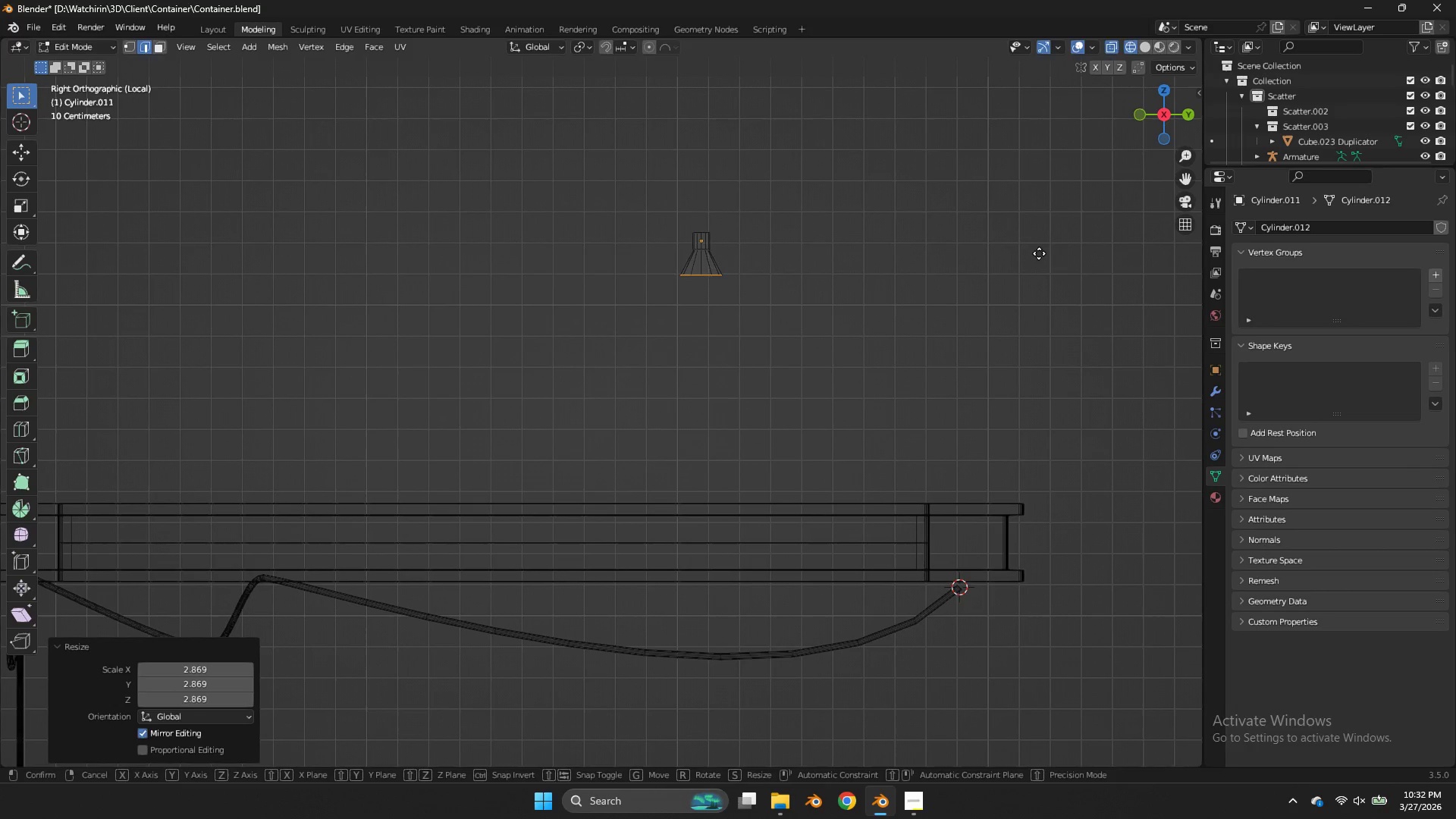 
type(gz)
 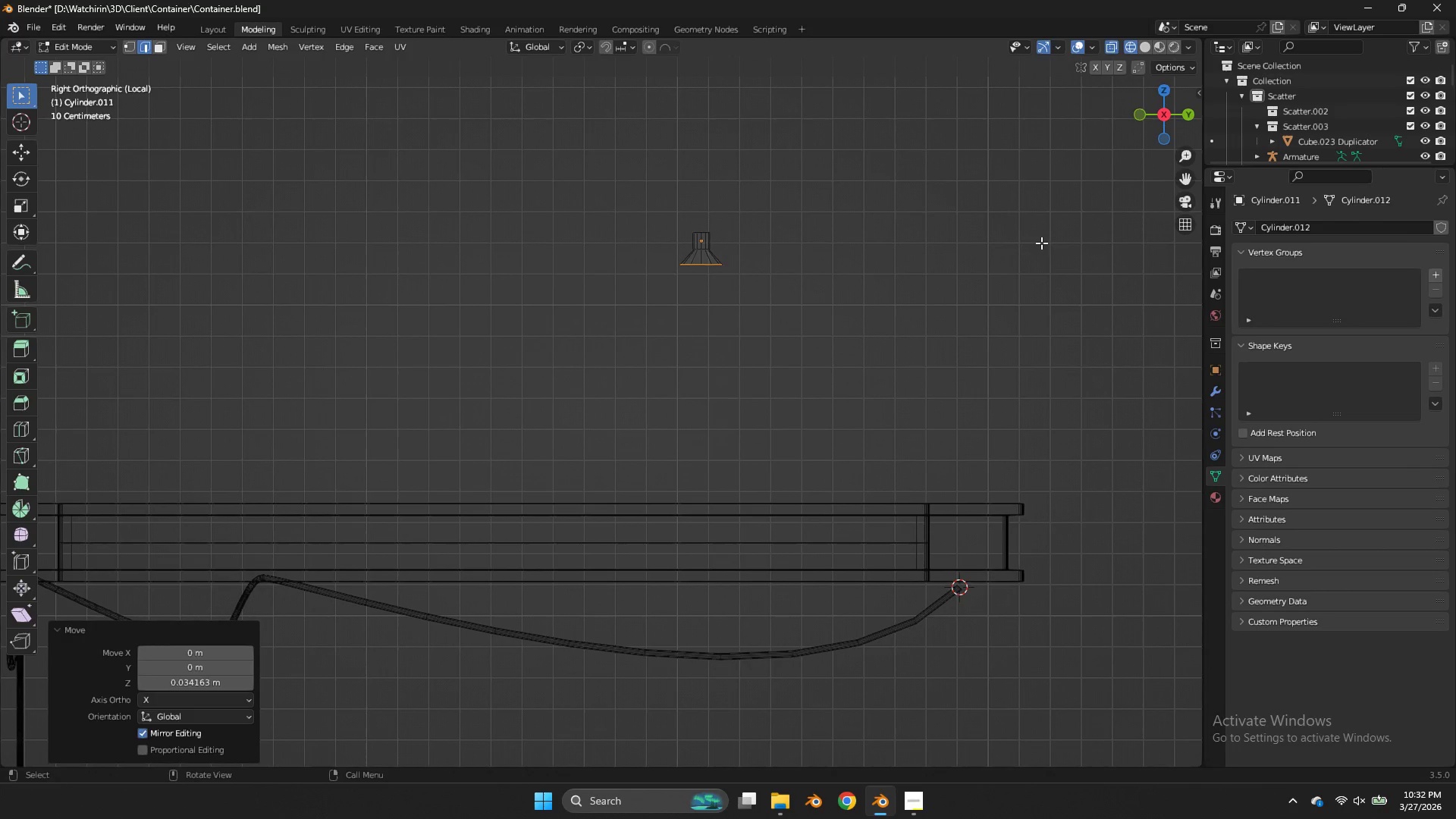 
left_click([1041, 243])
 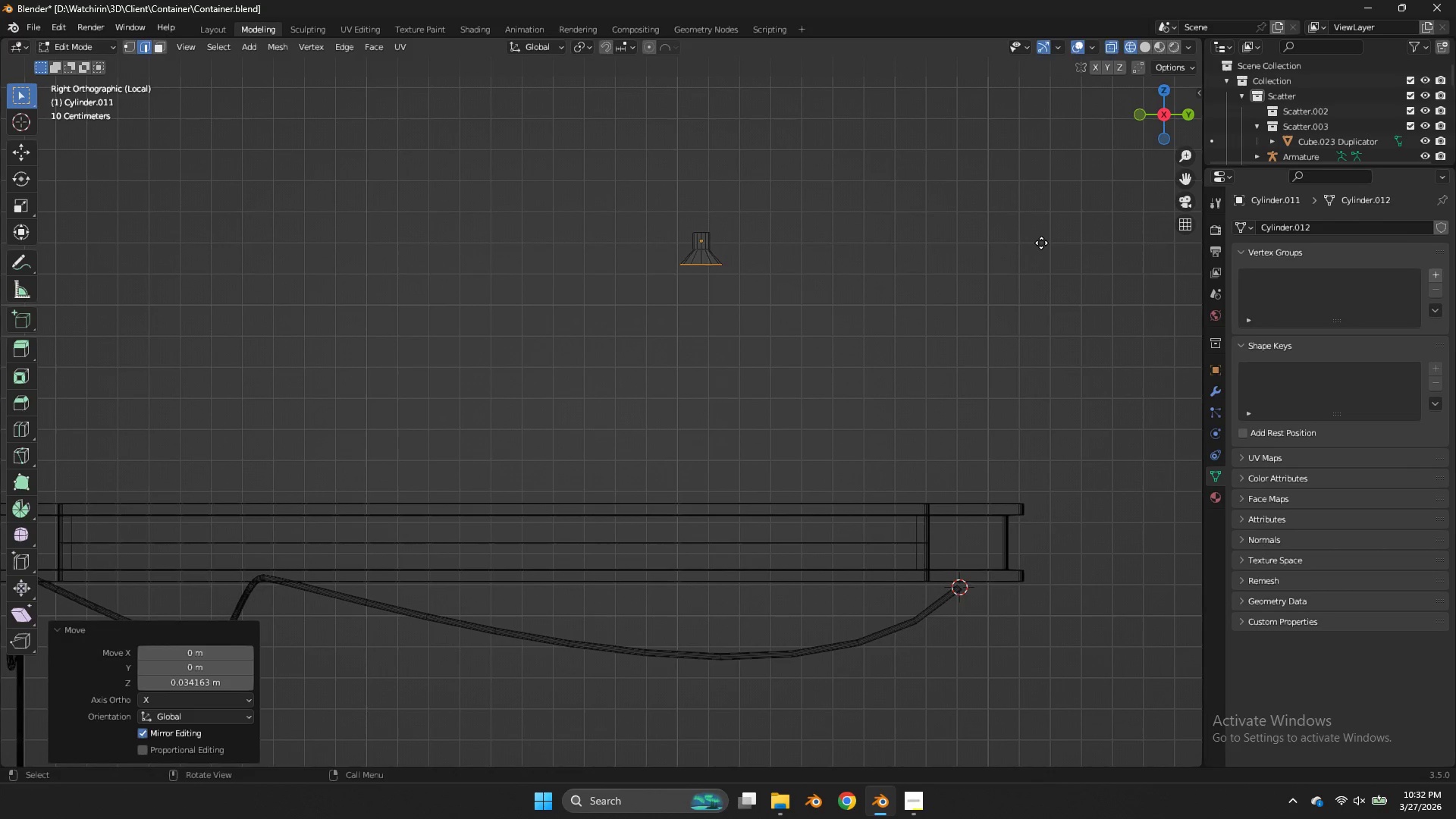 
key(E)
 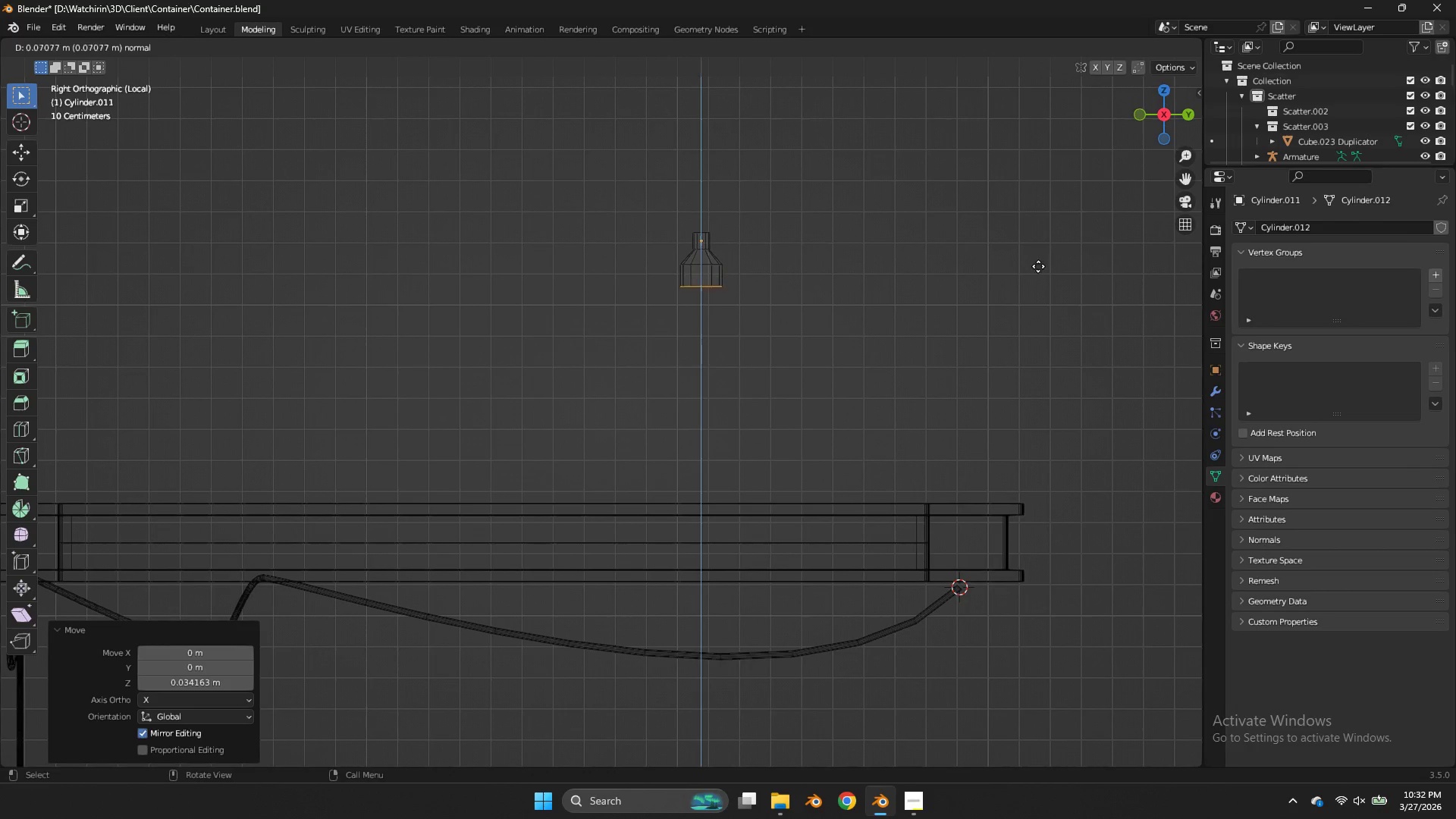 
left_click([1039, 273])
 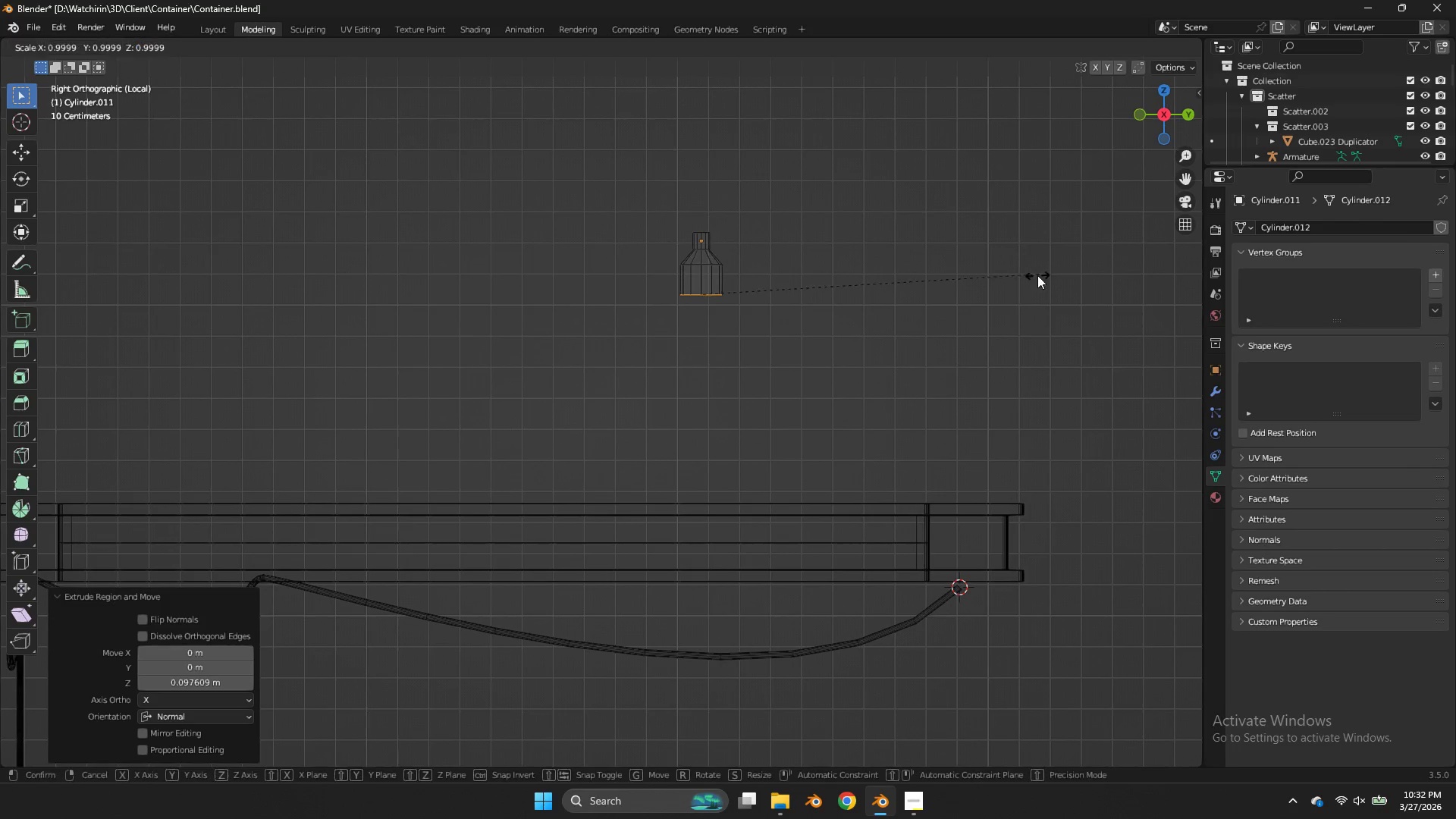 
key(S)
 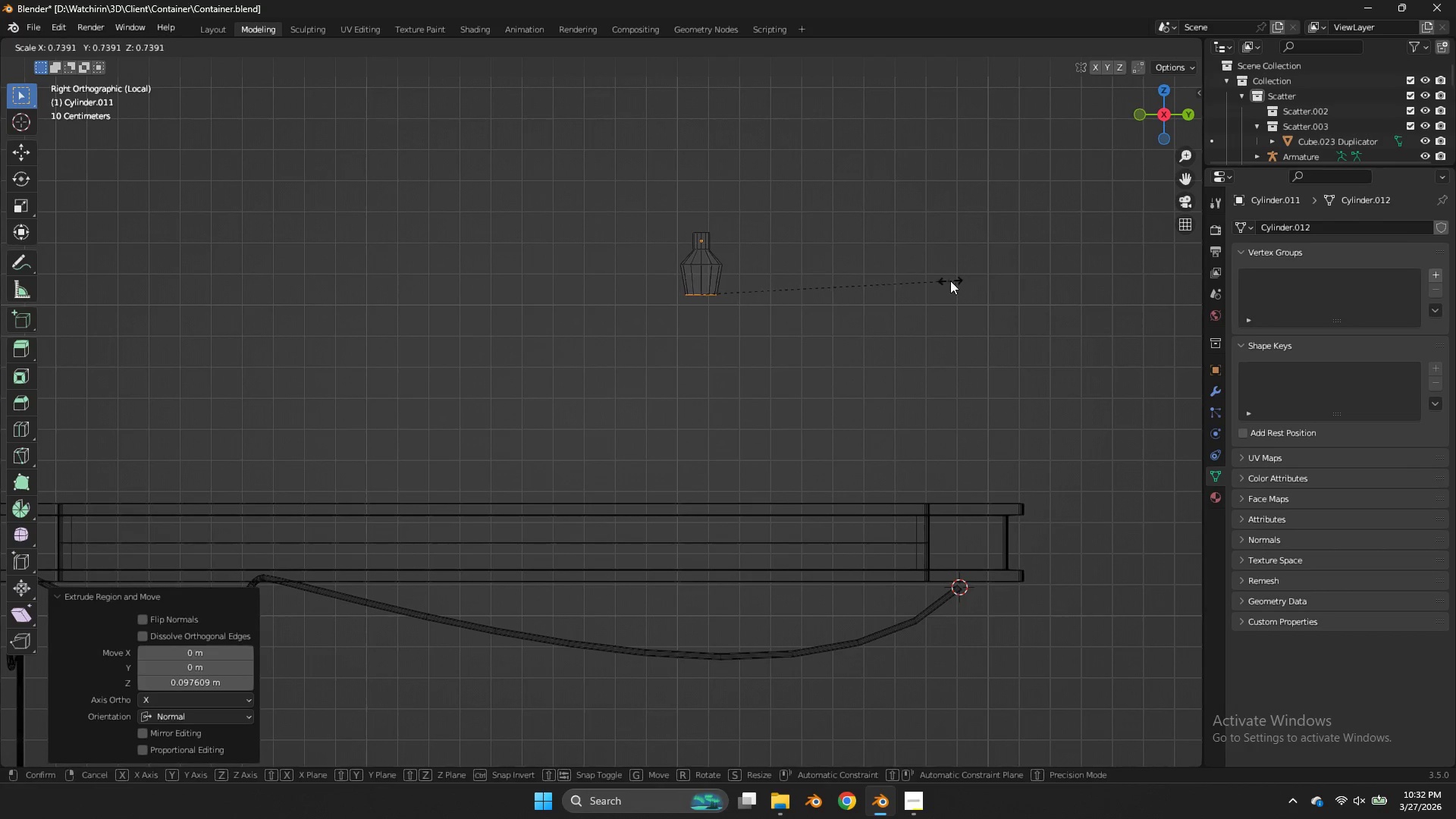 
left_click([950, 281])
 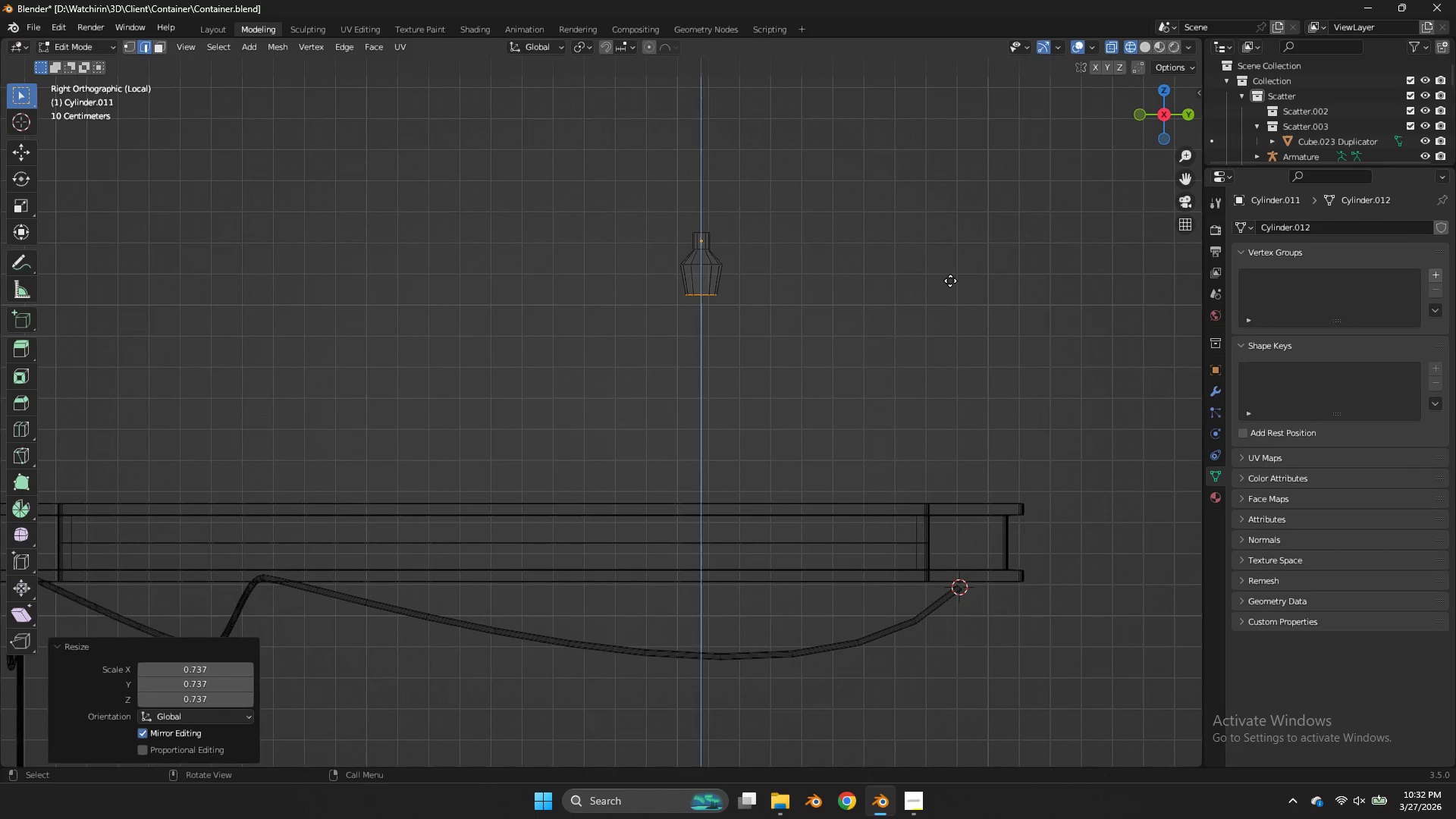 
key(E)
 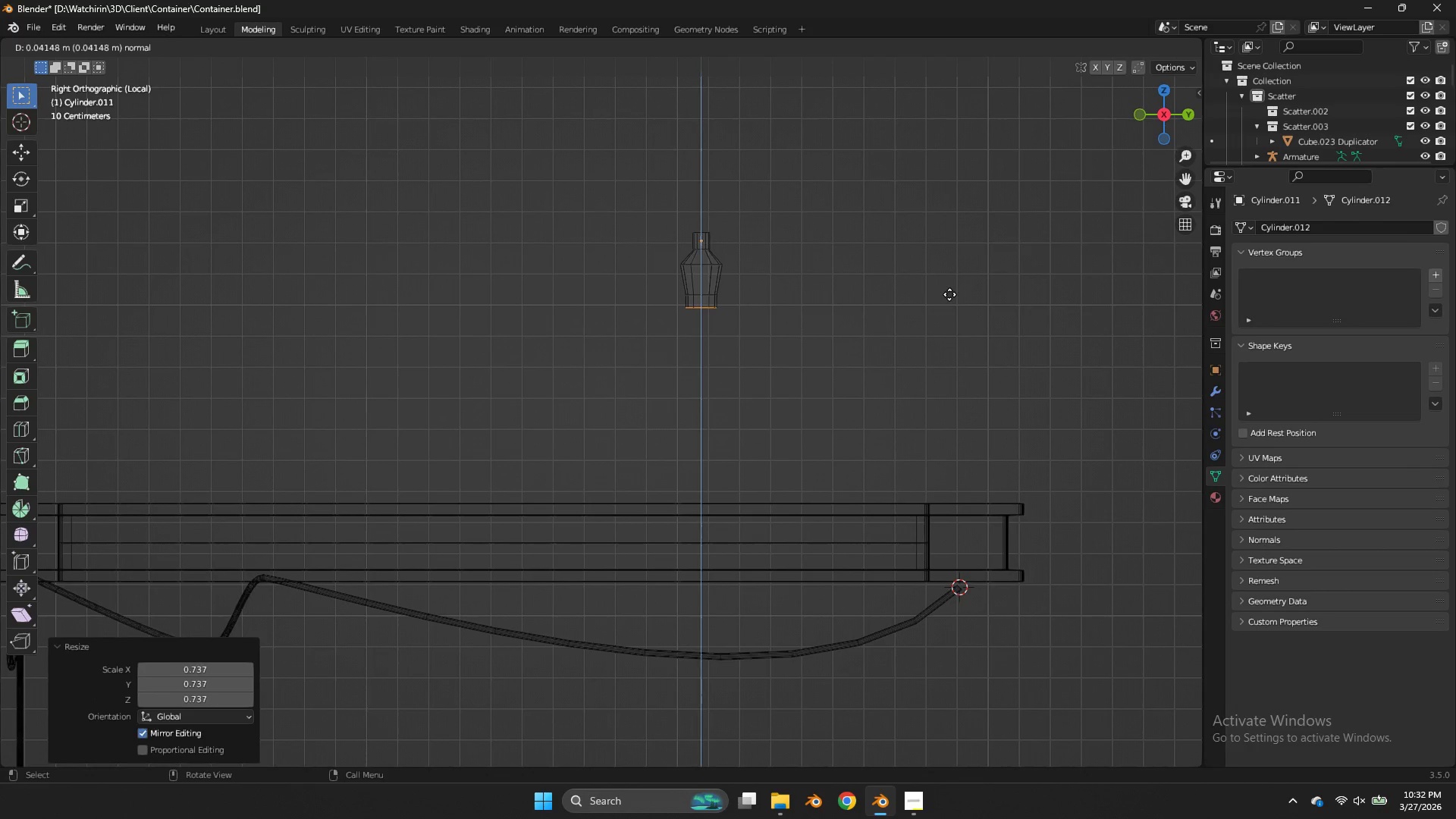 
left_click([949, 294])
 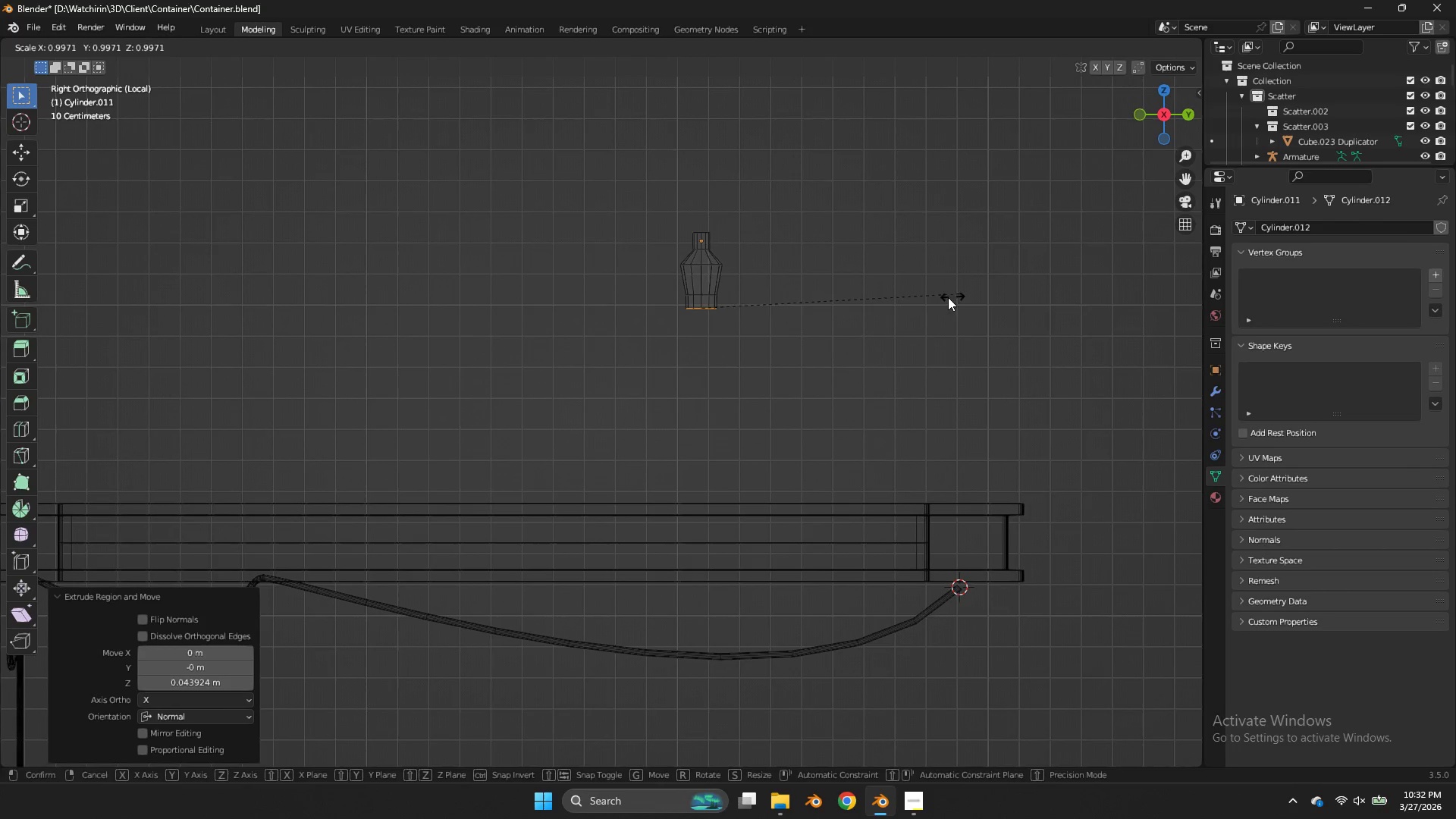 
key(S)
 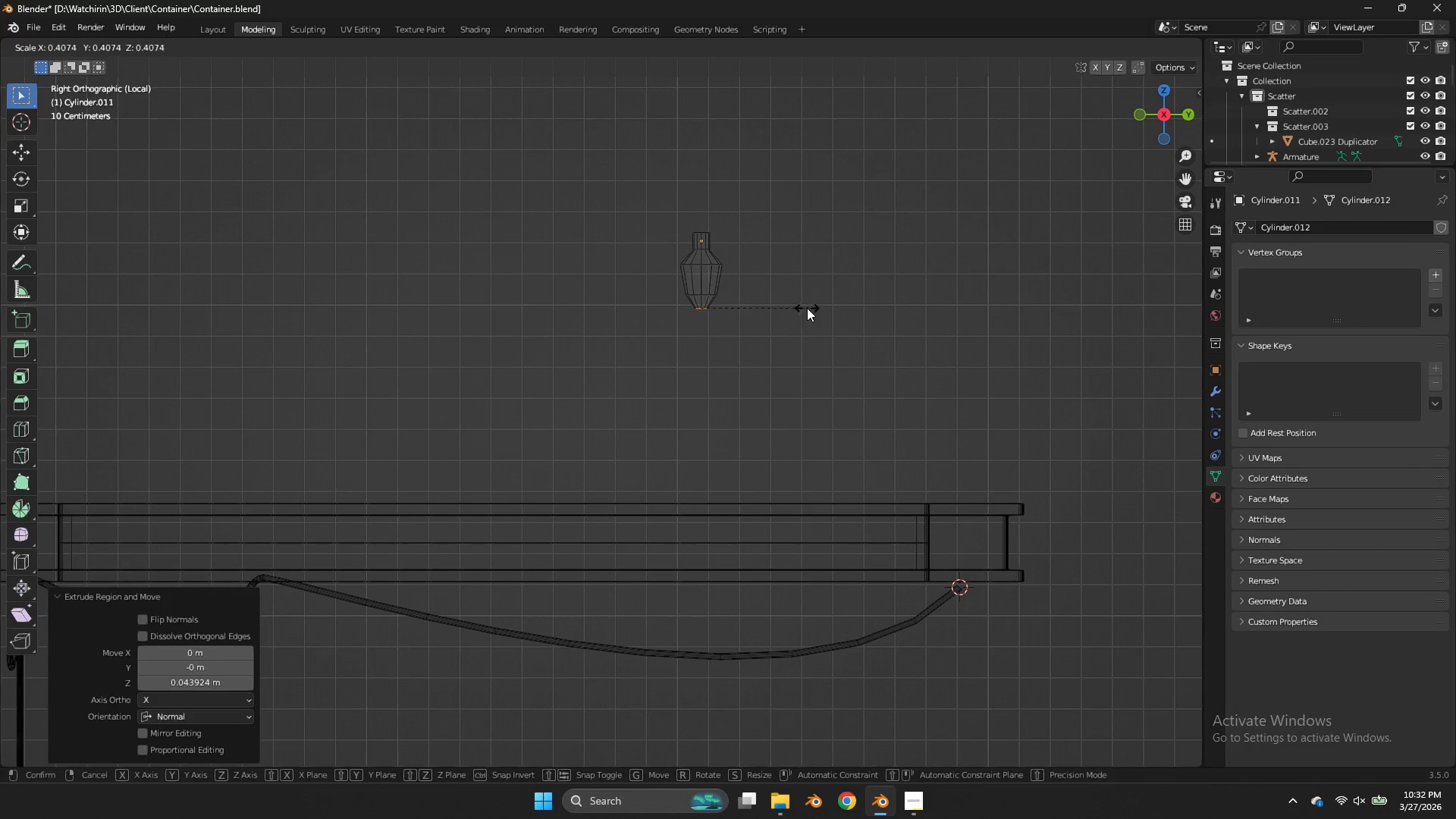 
left_click([807, 308])
 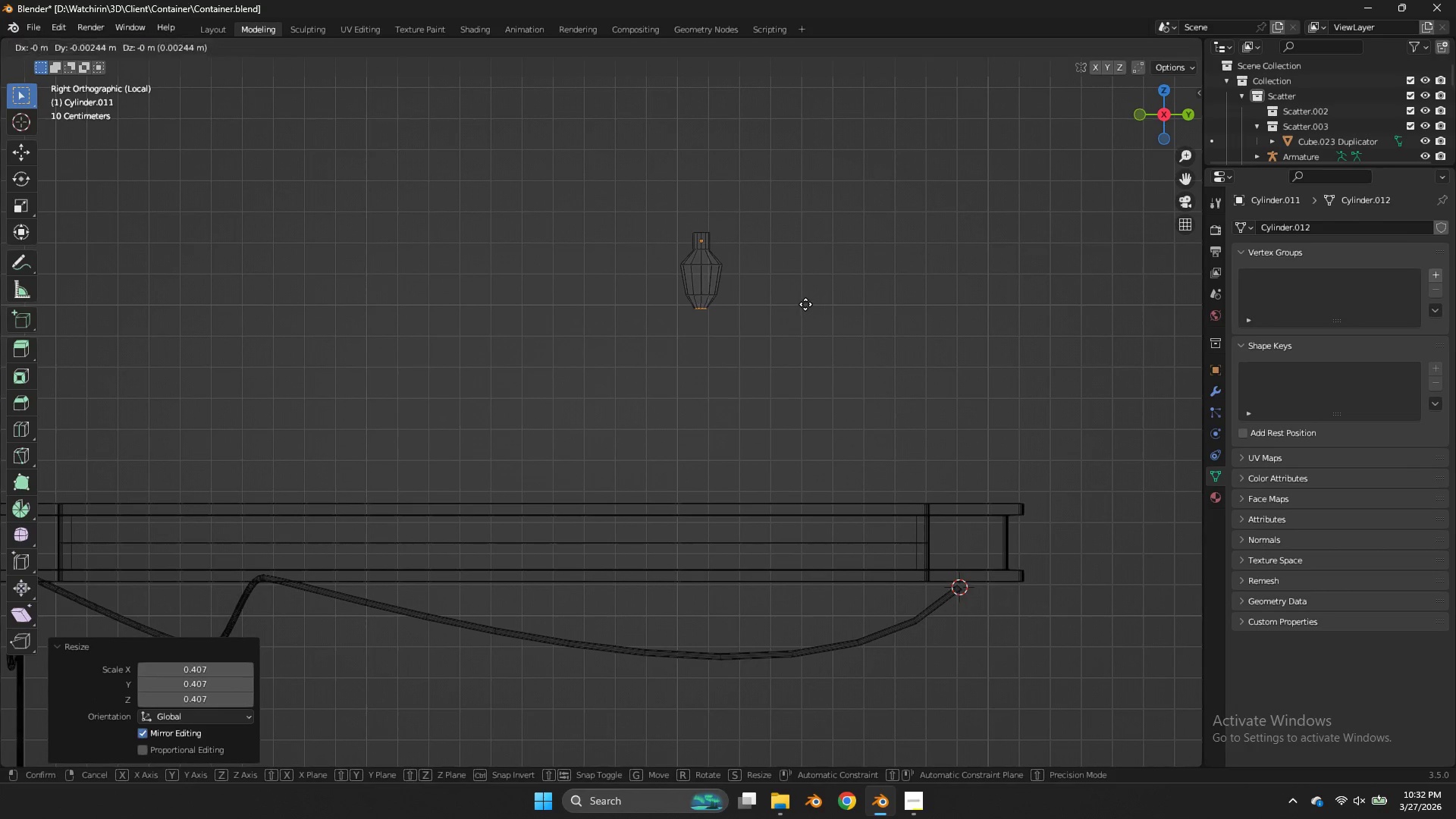 
type(gz)
 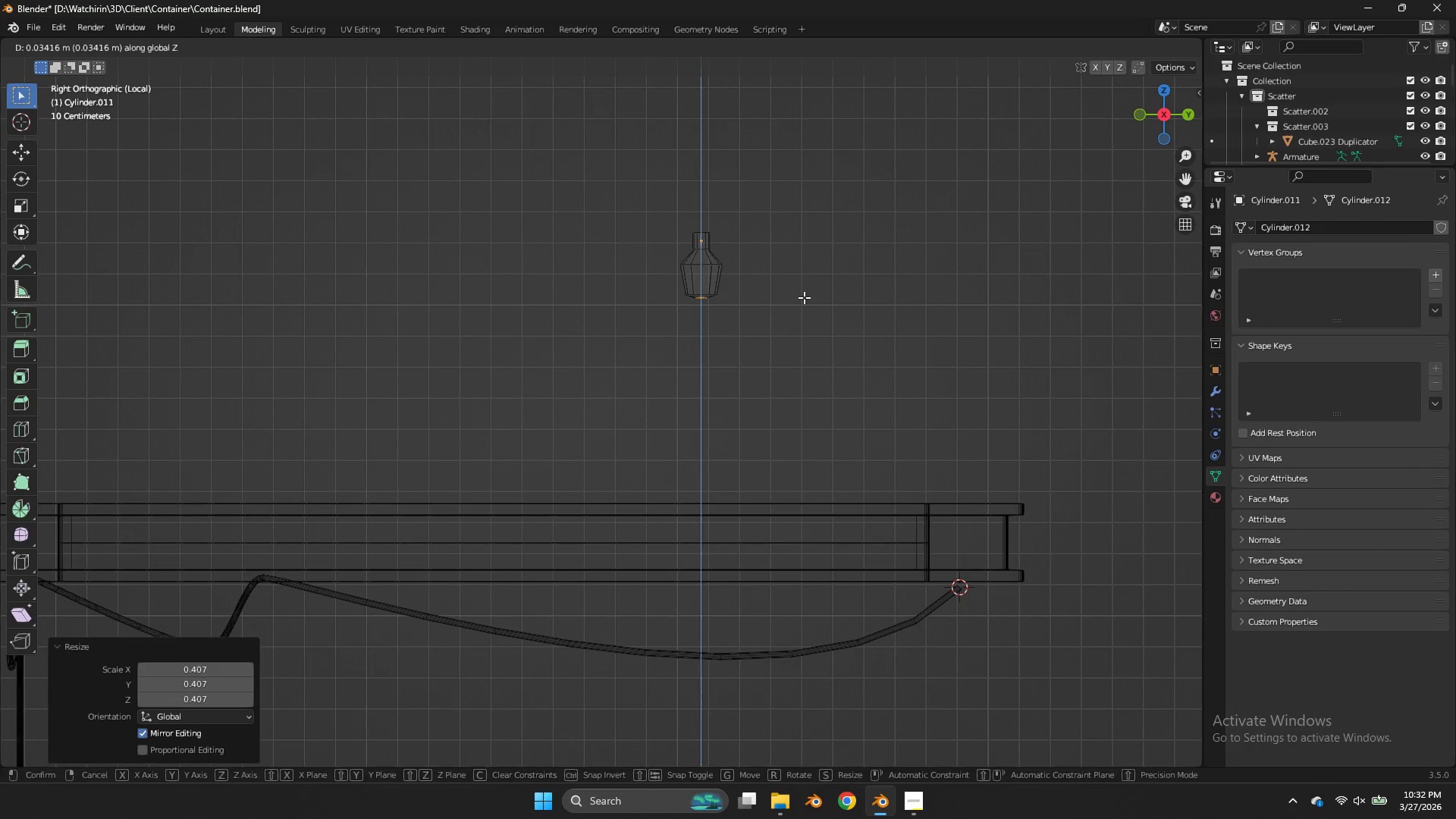 
left_click([804, 297])
 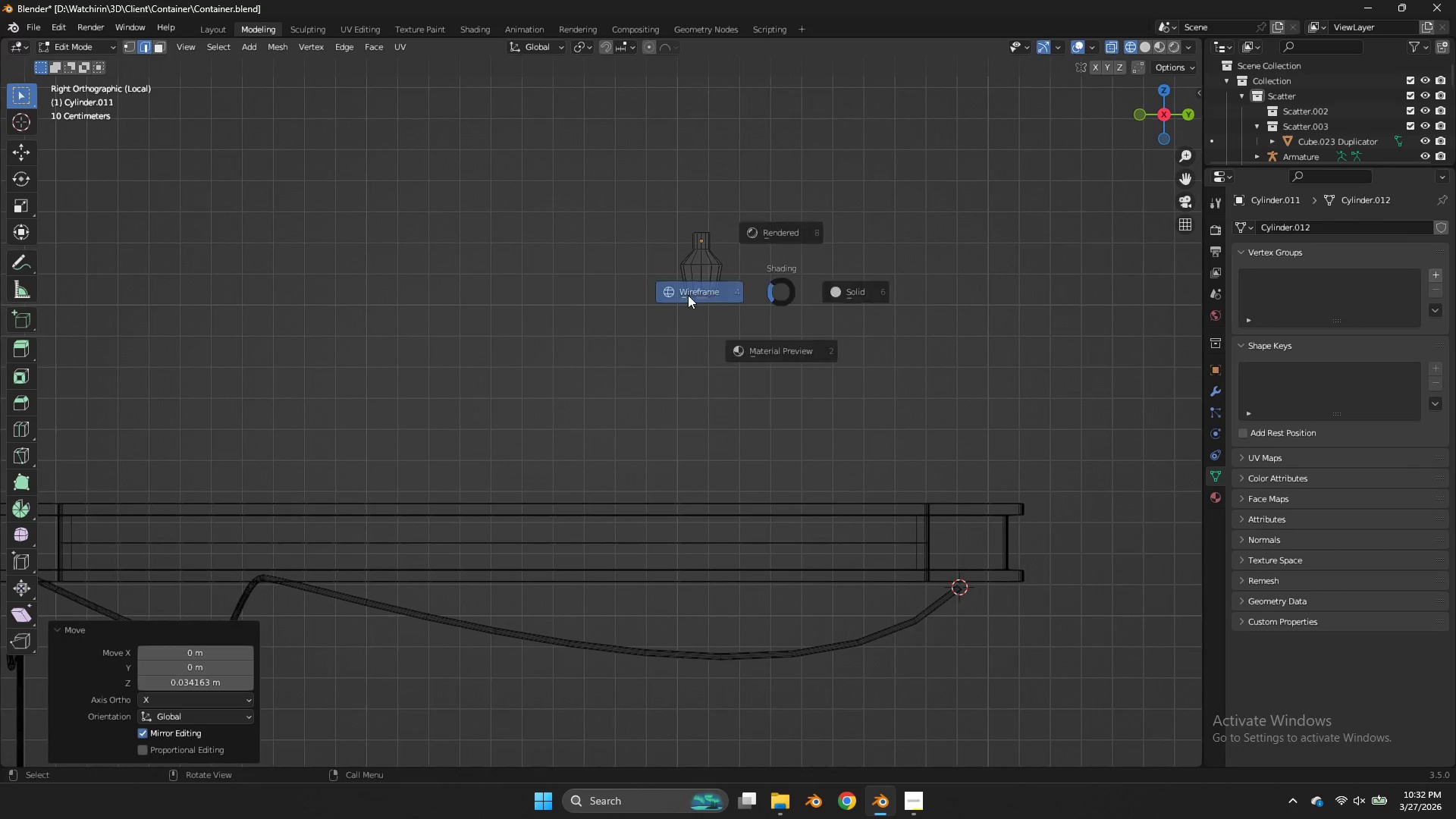 
type(zgz)
 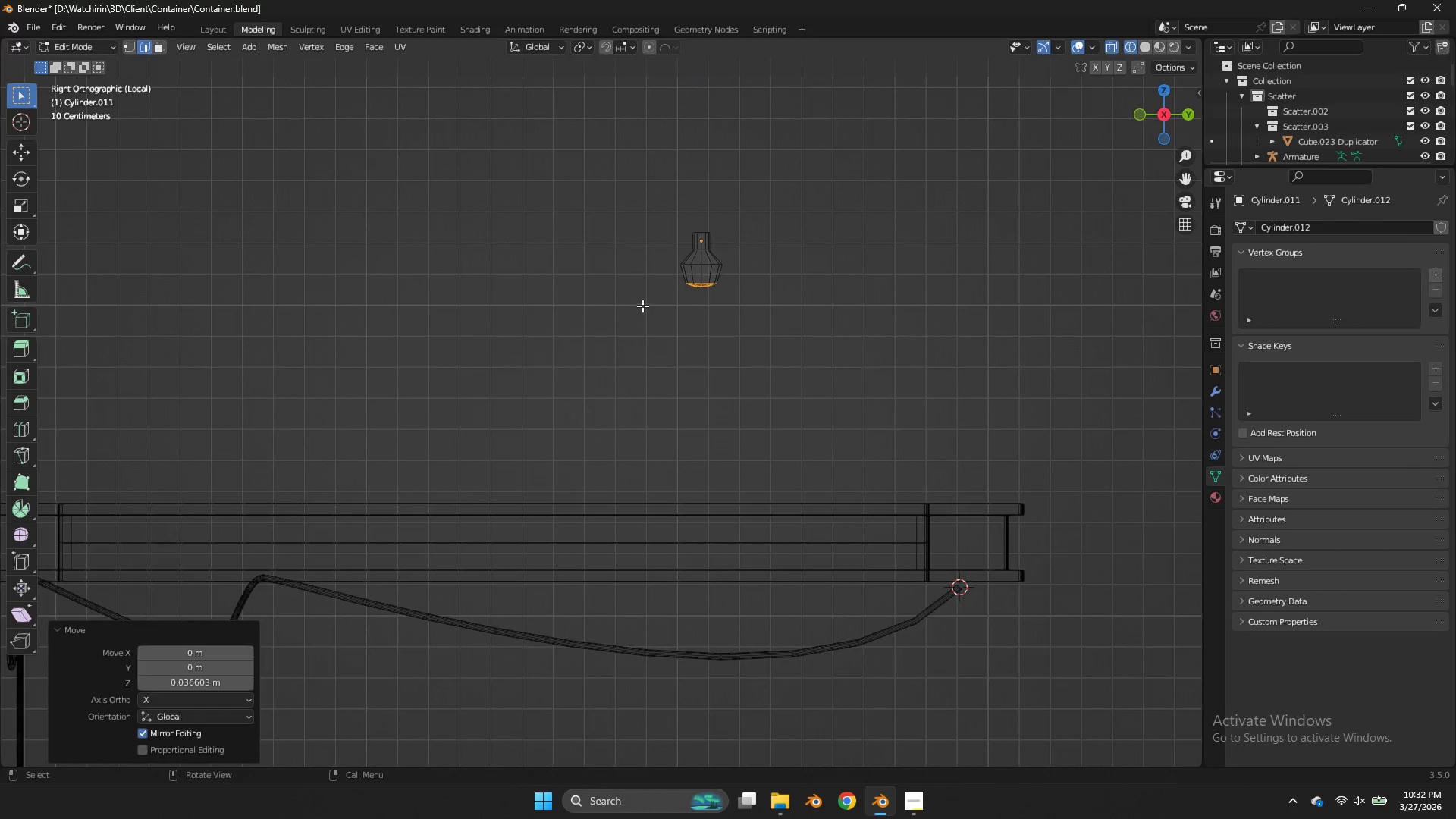 
left_click_drag(start_coordinate=[745, 283], to_coordinate=[639, 317])
 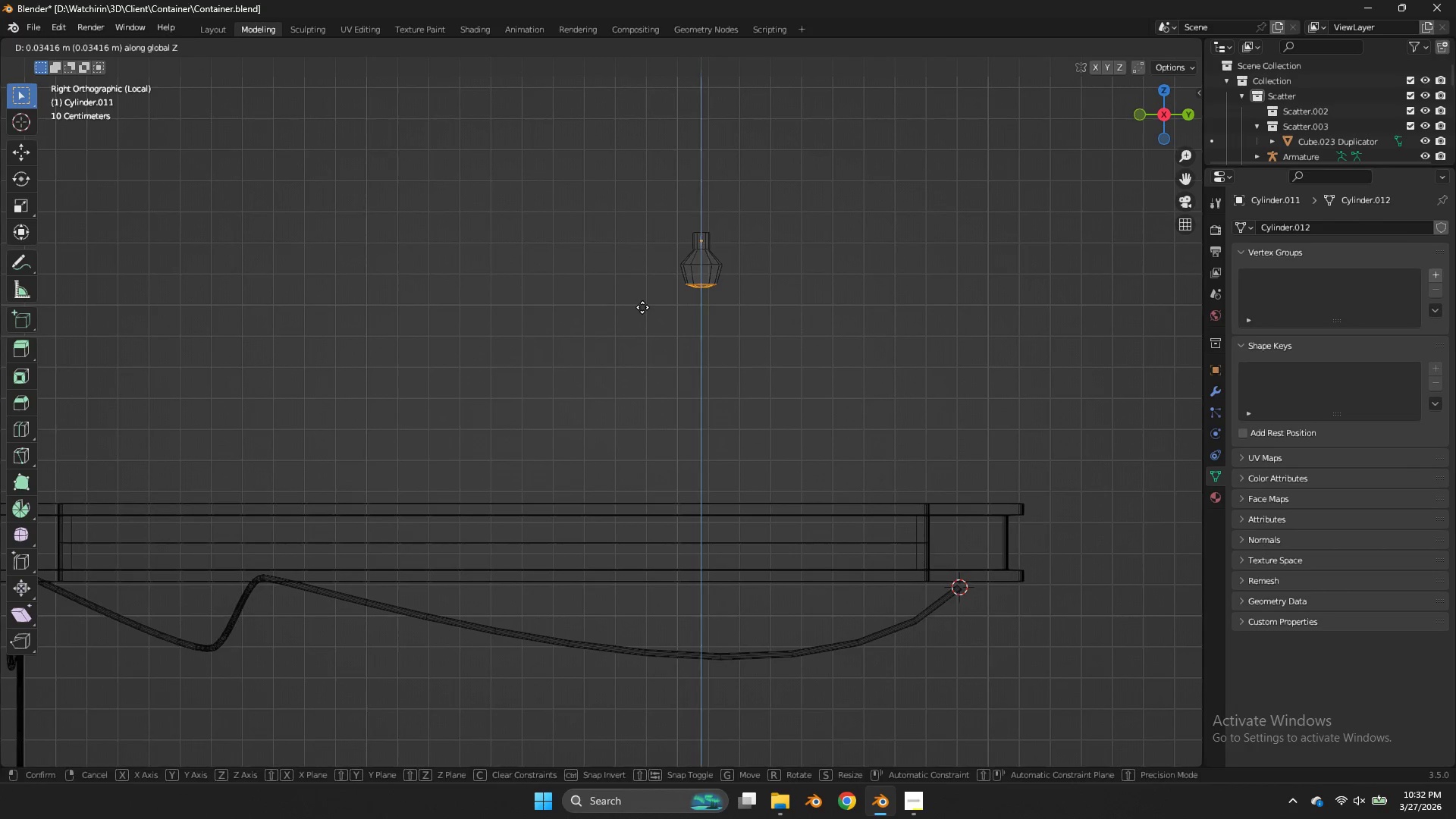 
left_click([642, 306])
 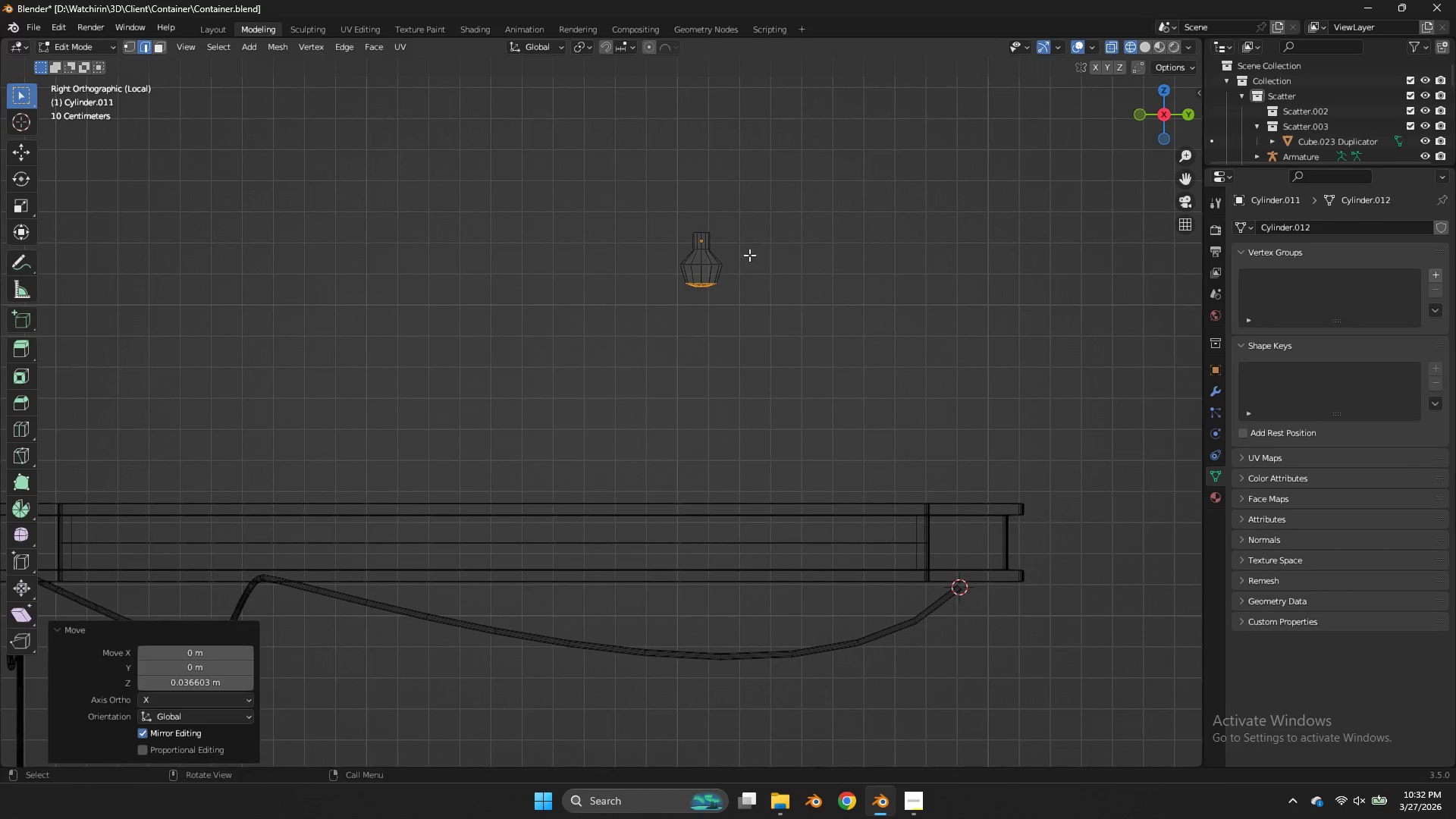 
left_click_drag(start_coordinate=[749, 254], to_coordinate=[644, 275])
 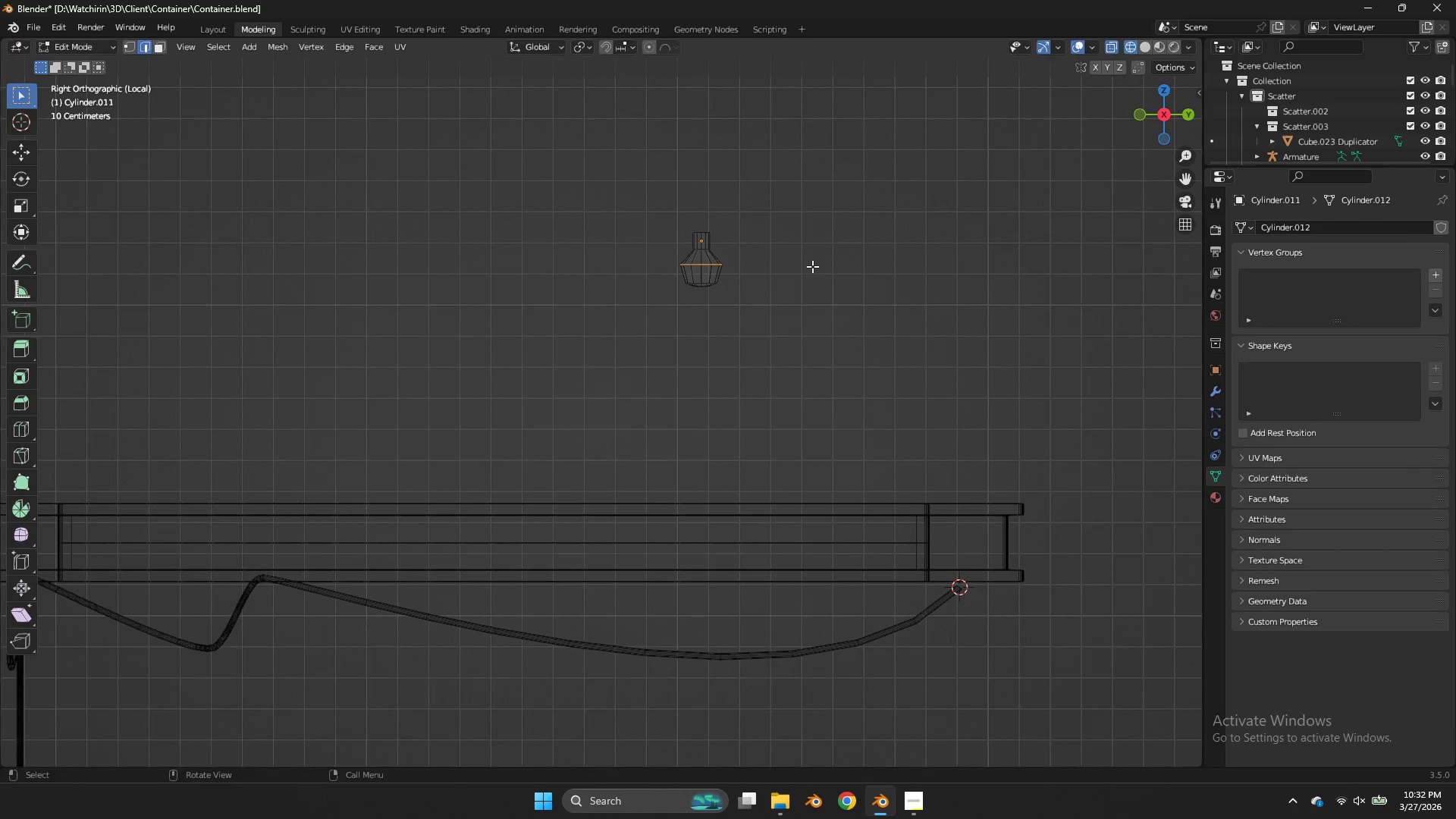 
key(S)
 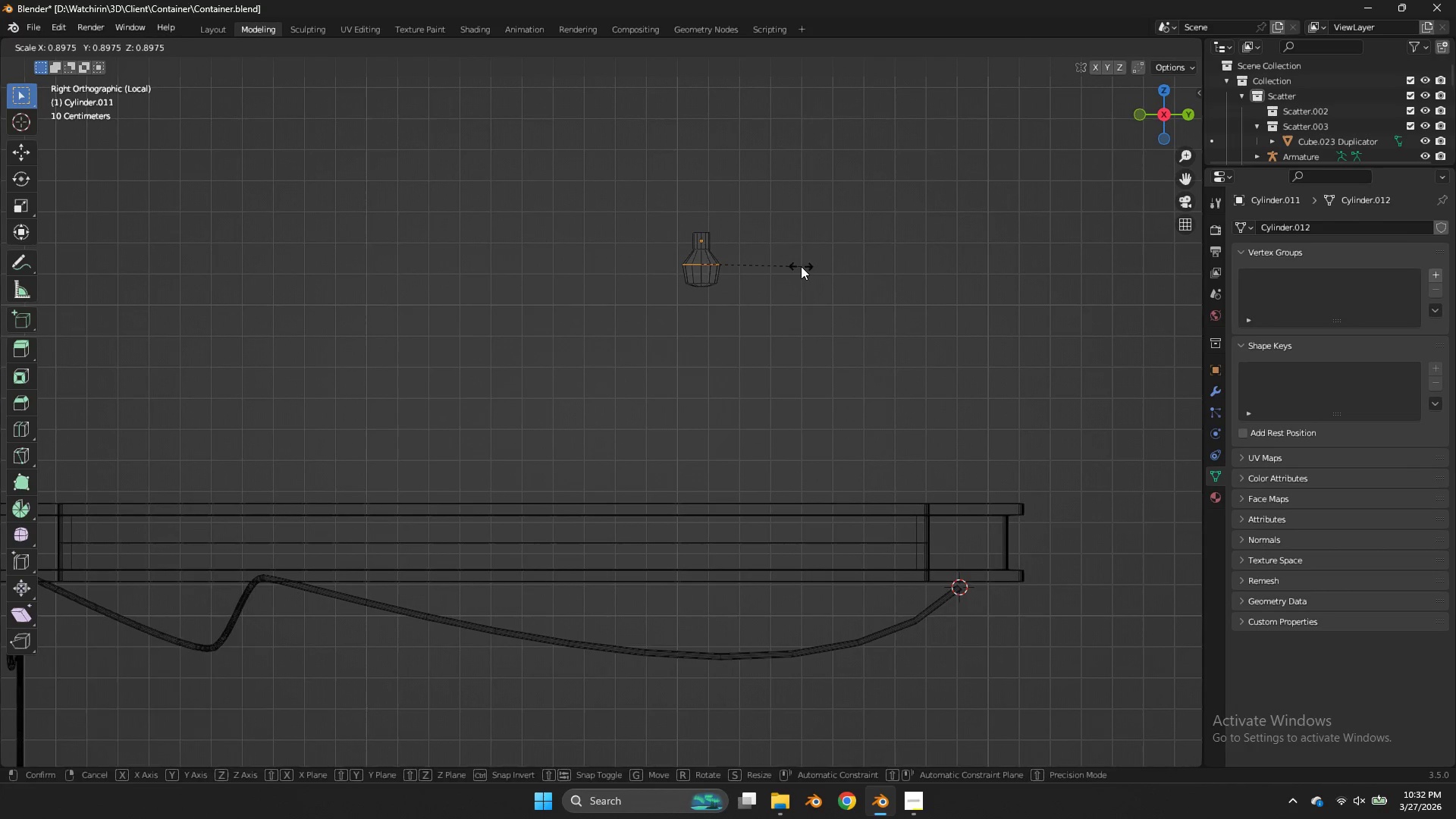 
left_click([801, 266])
 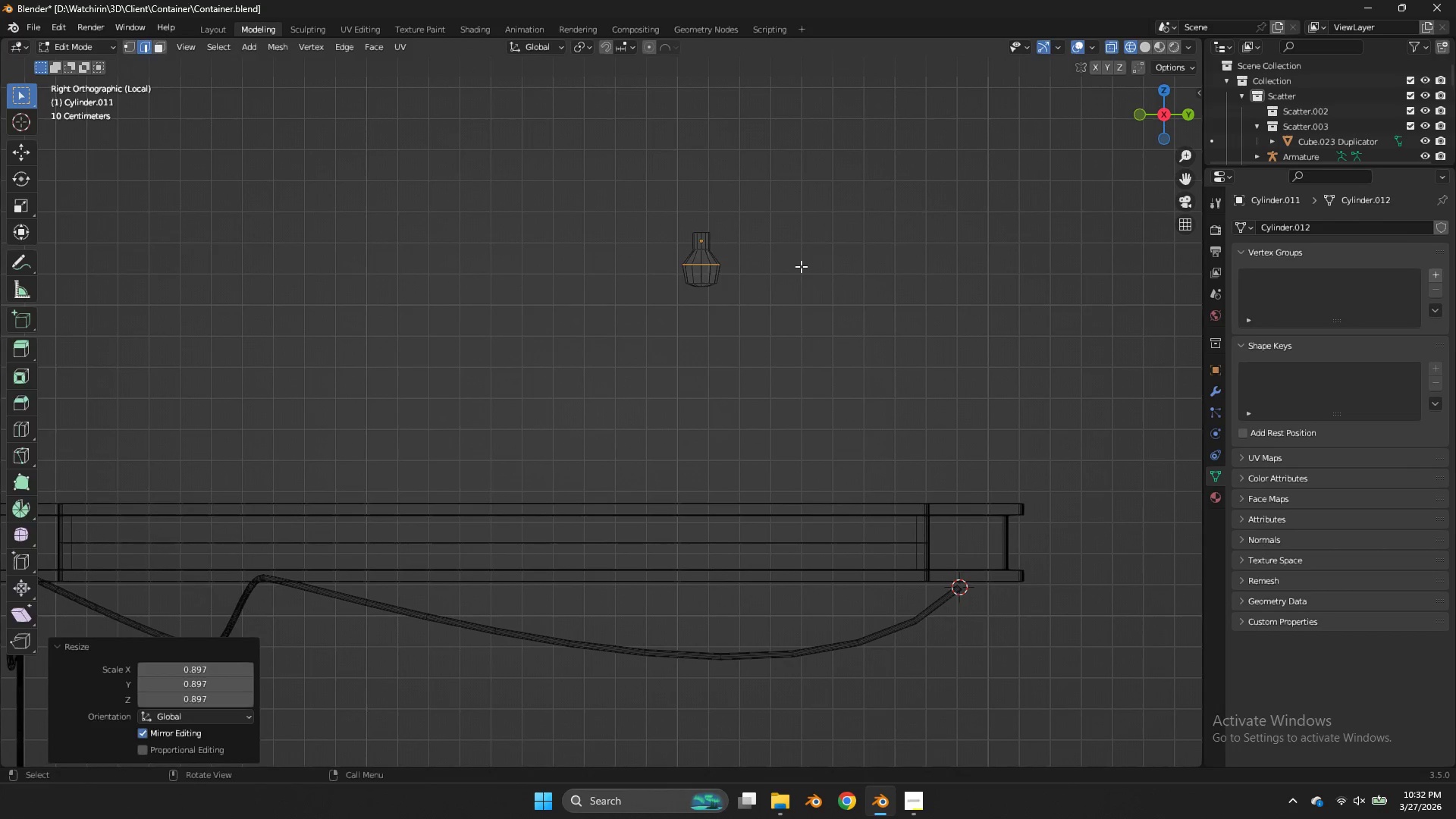 
key(Tab)
 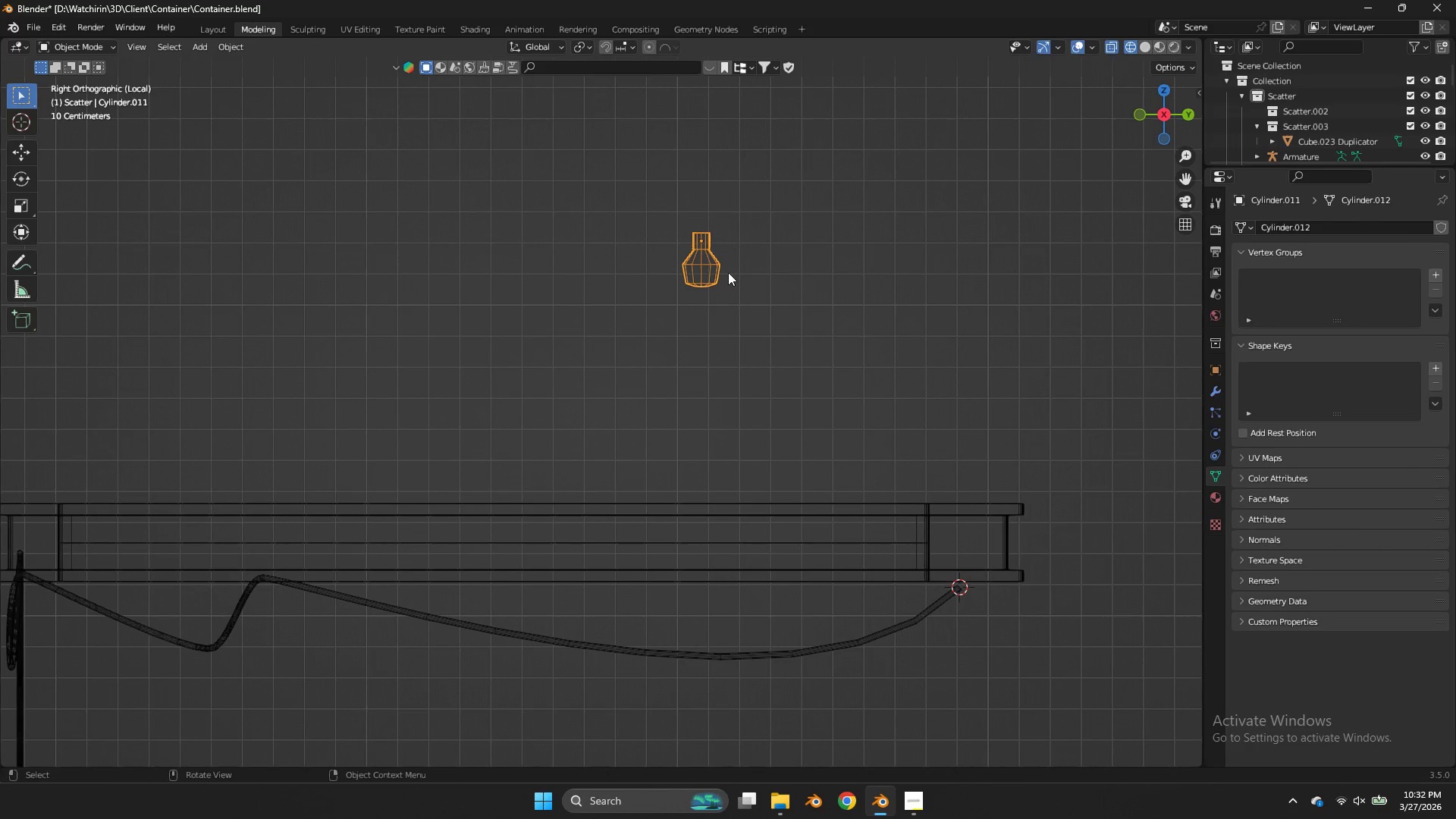 
key(Tab)
 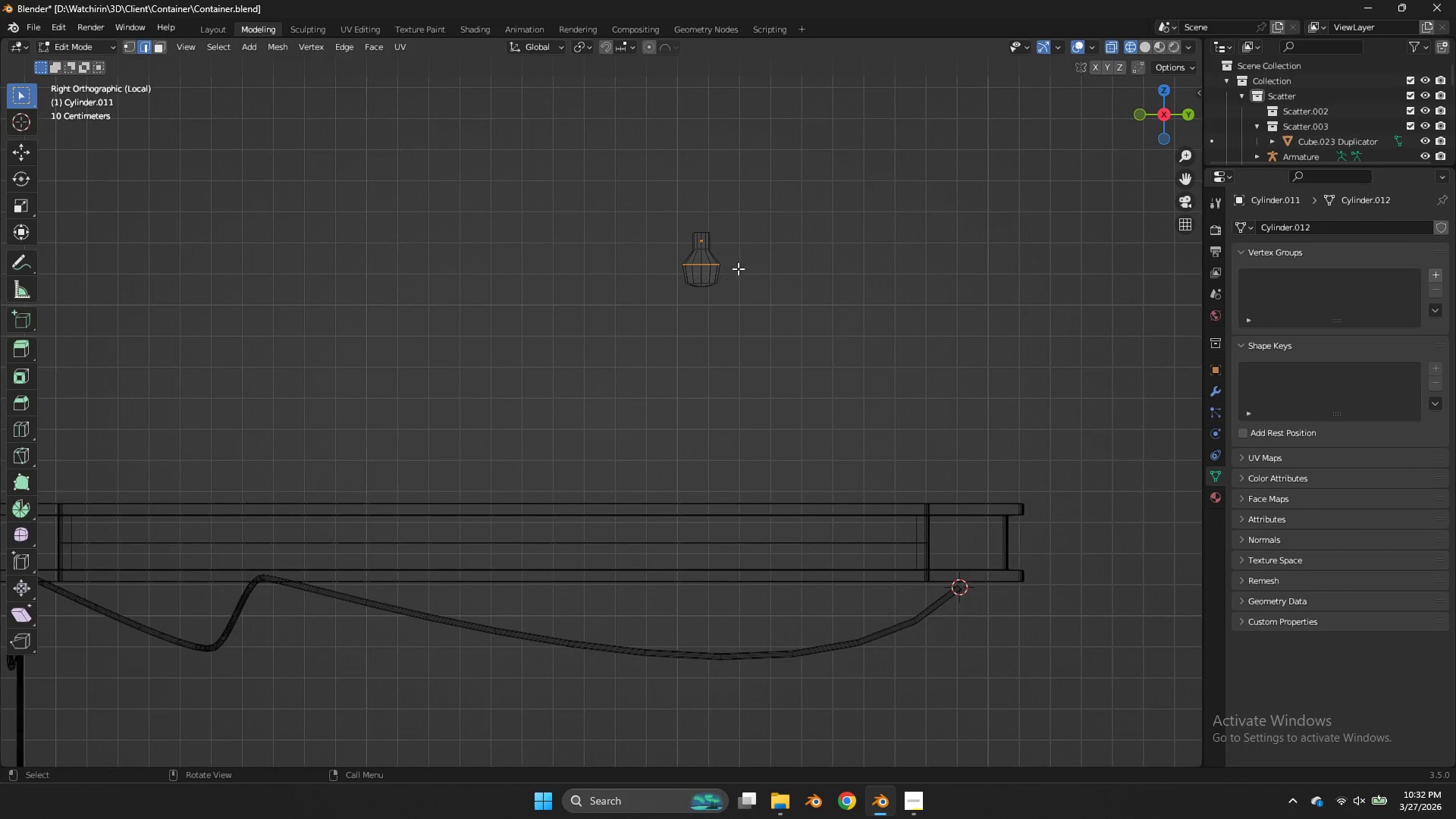 
scroll: coordinate [739, 267], scroll_direction: up, amount: 2.0
 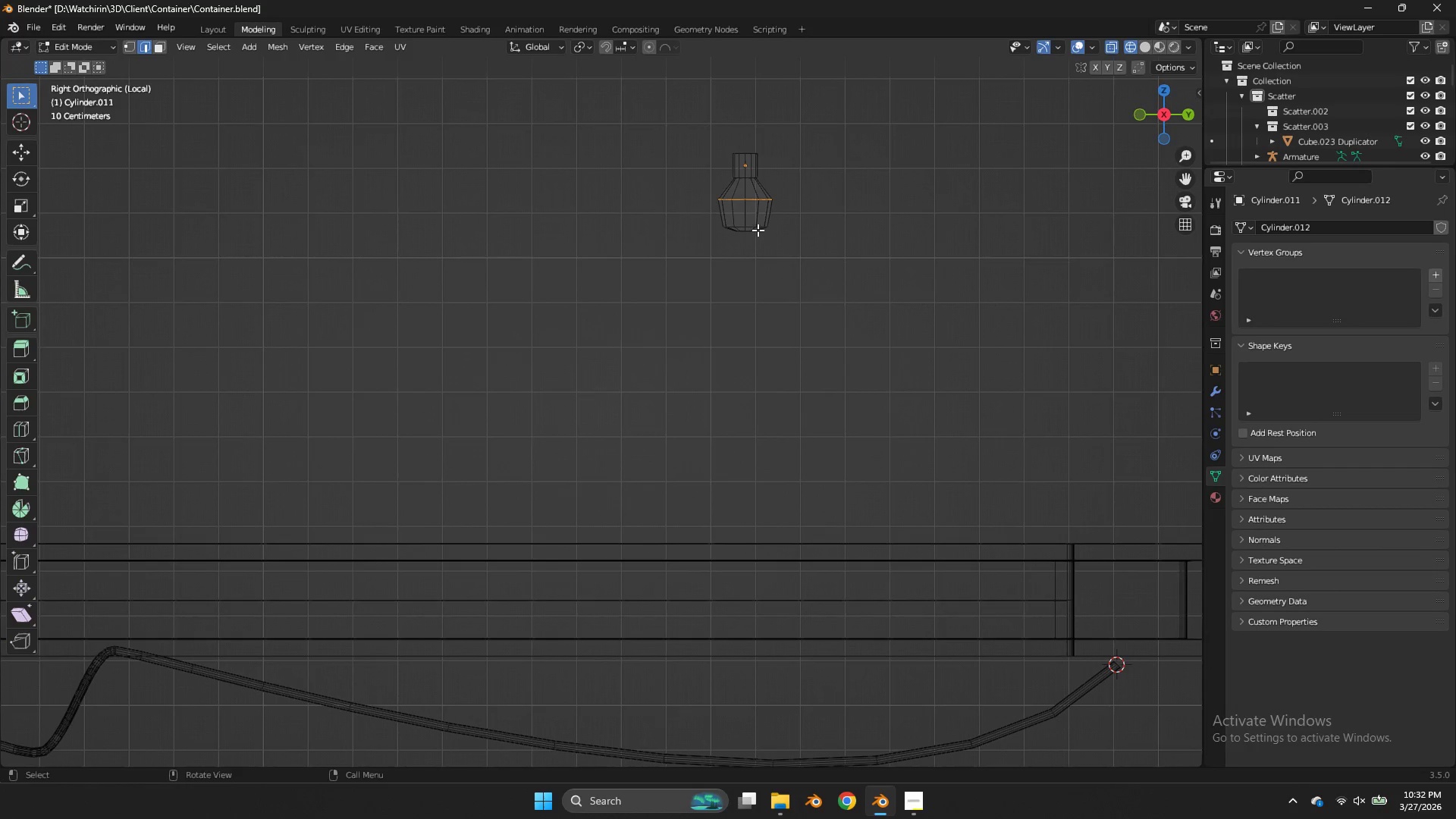 
left_click_drag(start_coordinate=[757, 228], to_coordinate=[716, 243])
 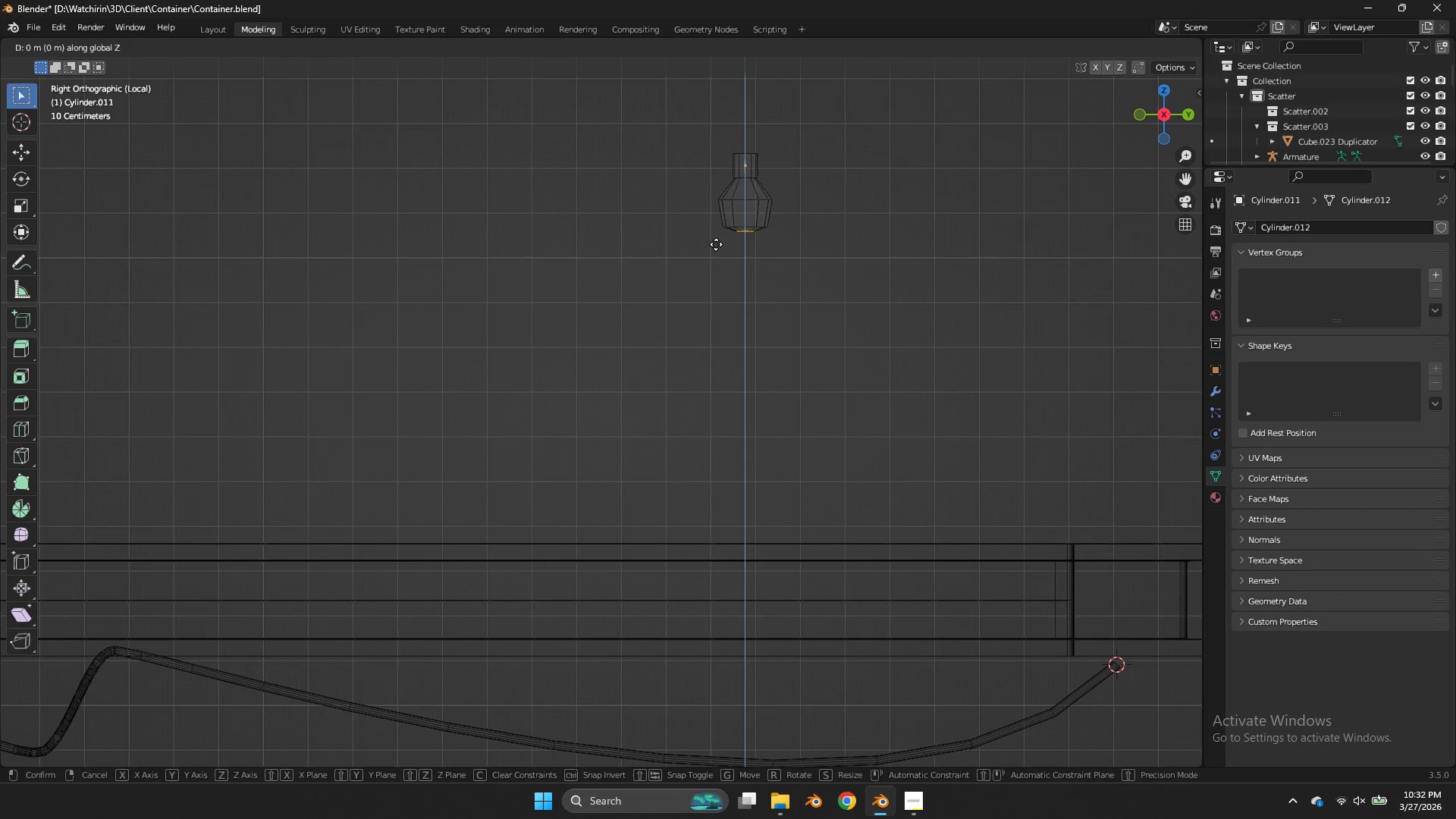 
type(gz)
key(Tab)
 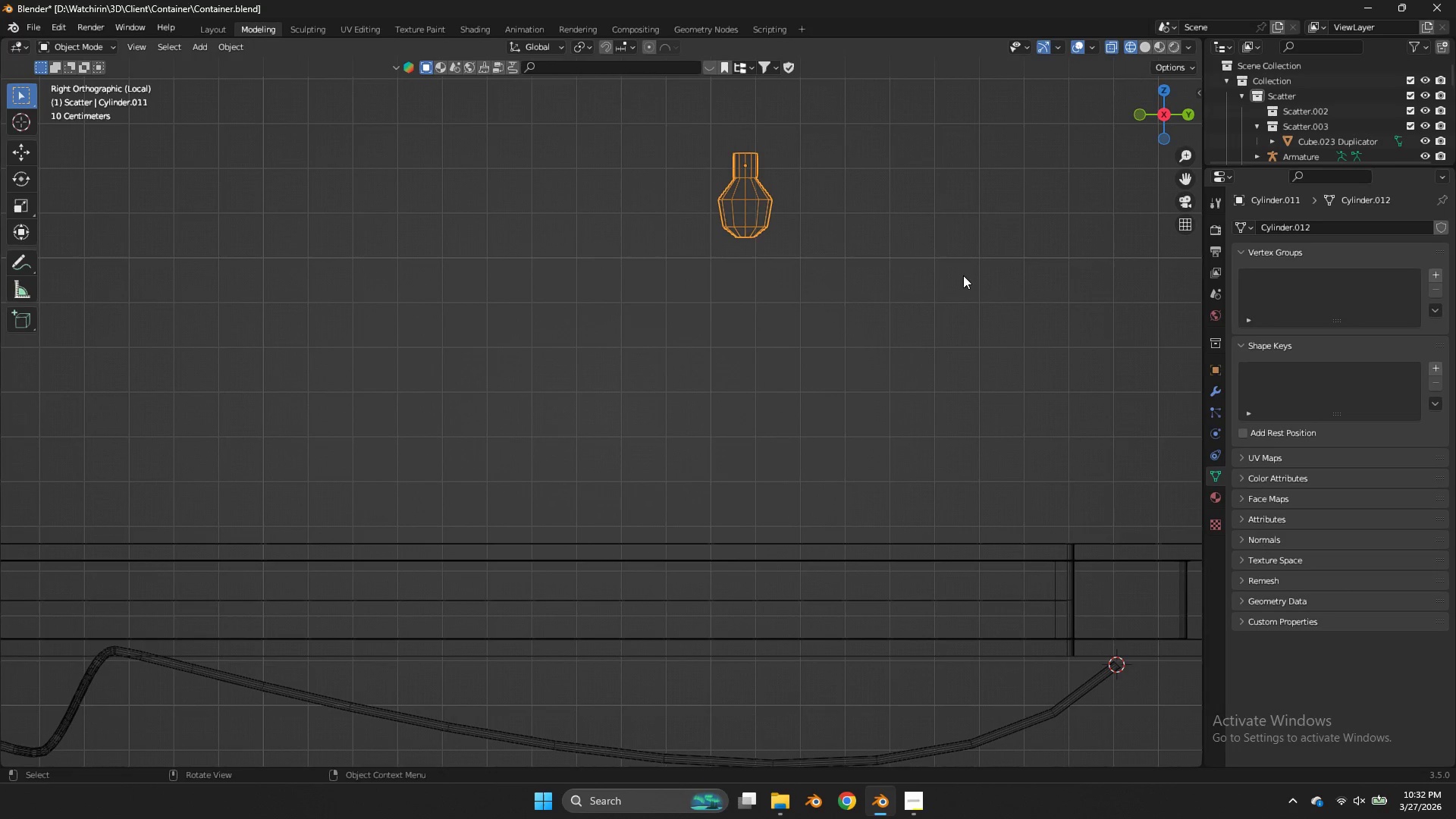 
key(Control+ControlLeft)
 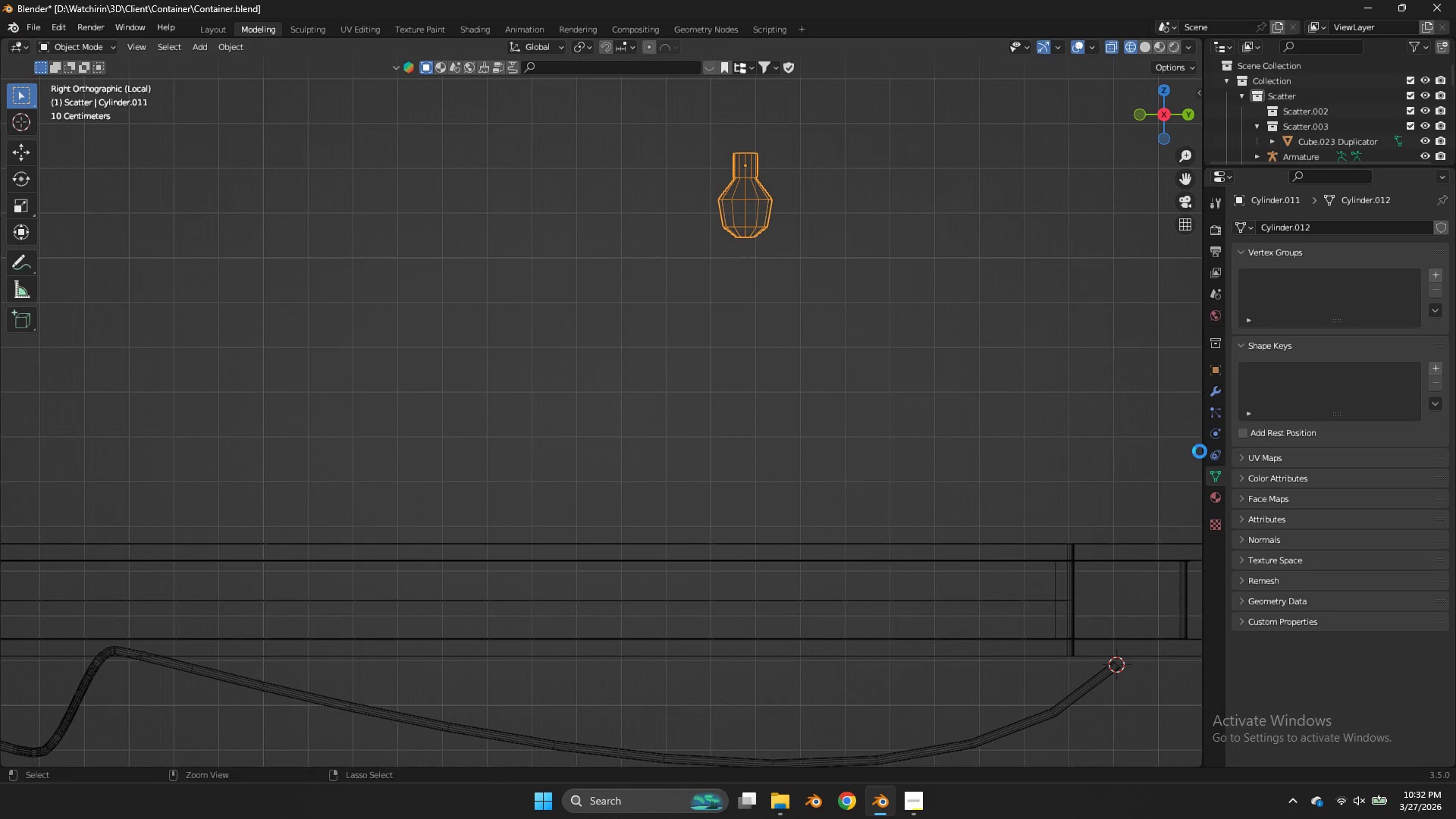 
key(Control+S)
 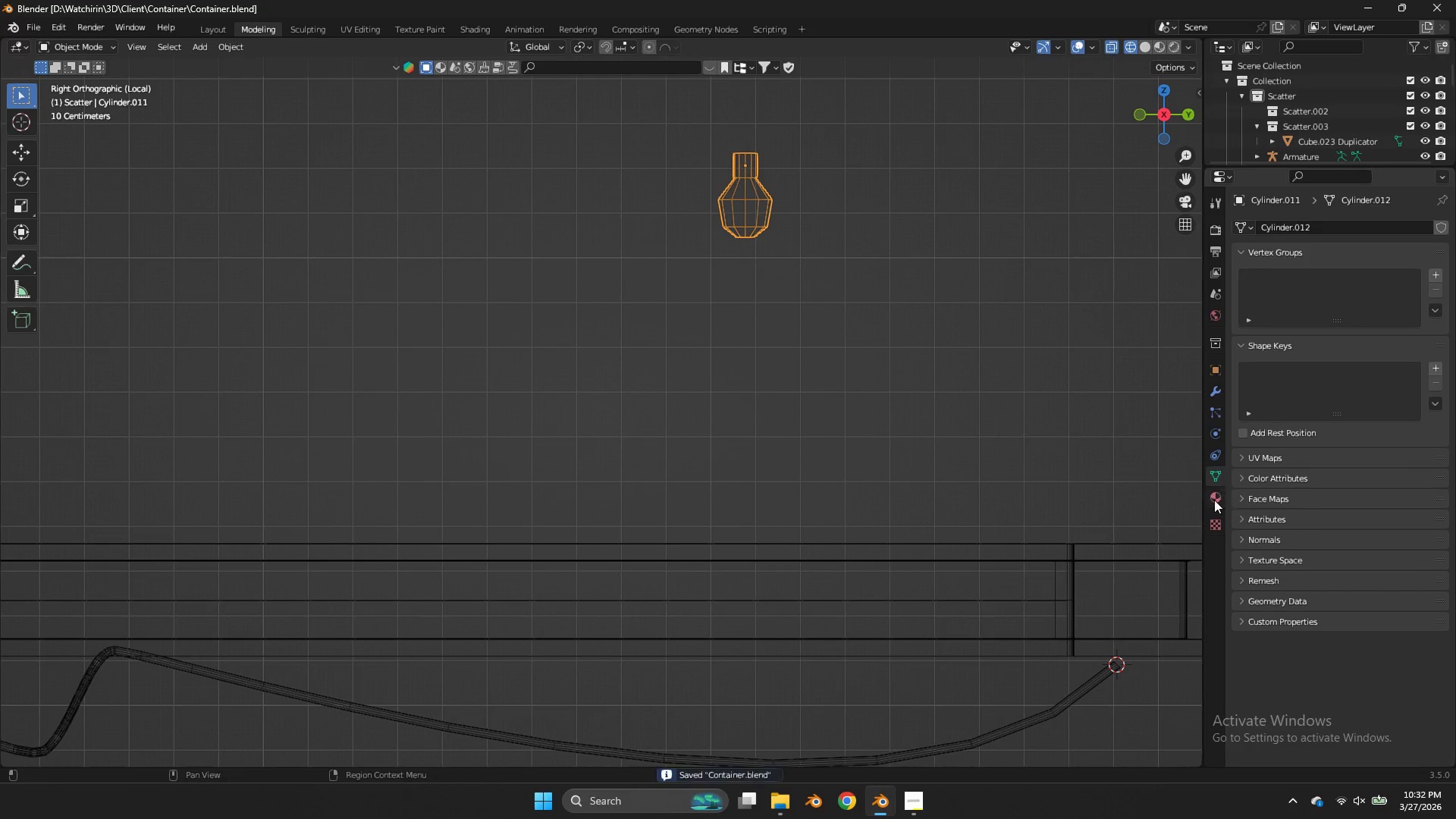 
left_click([1214, 500])
 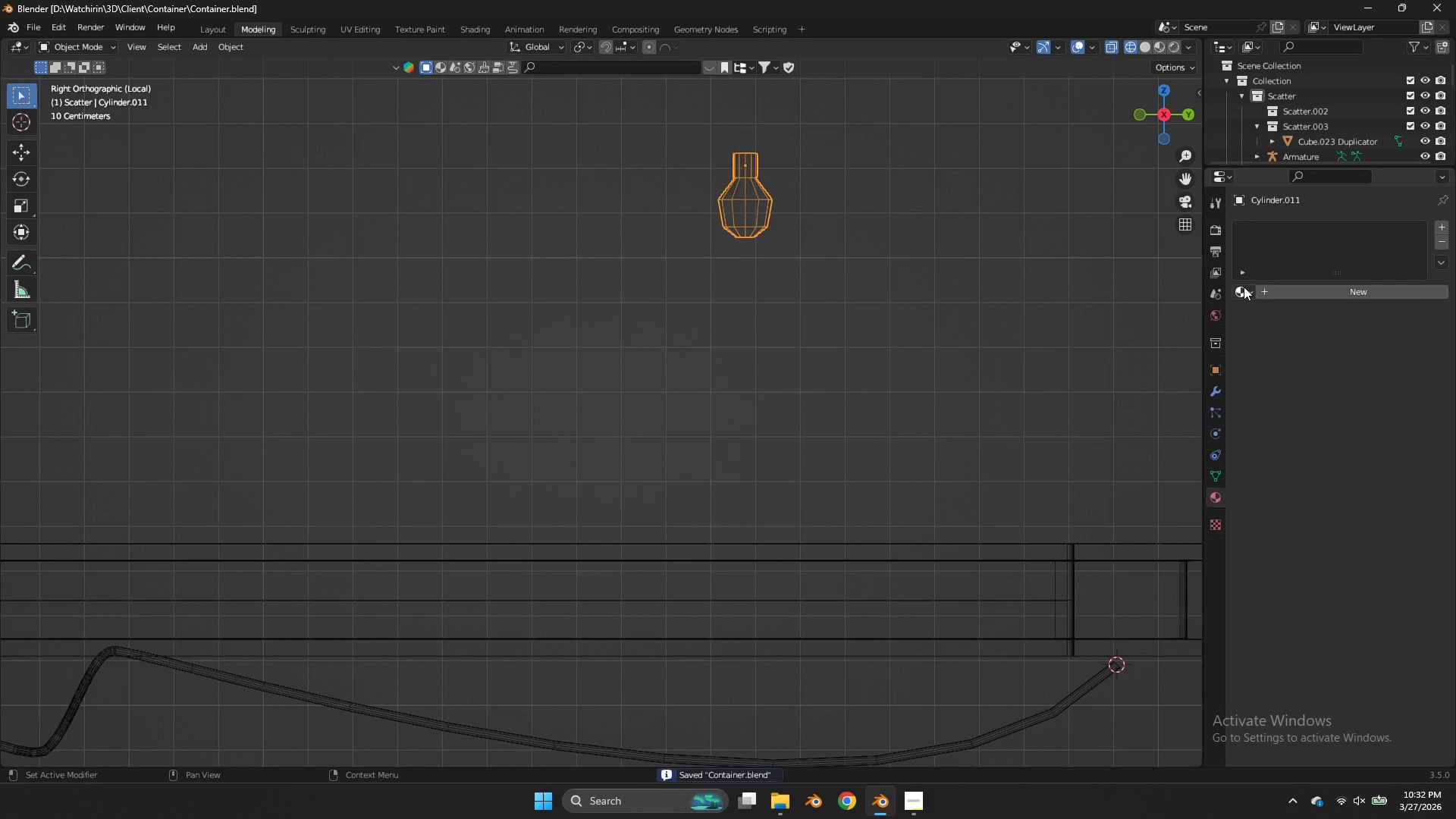 
left_click([1244, 287])
 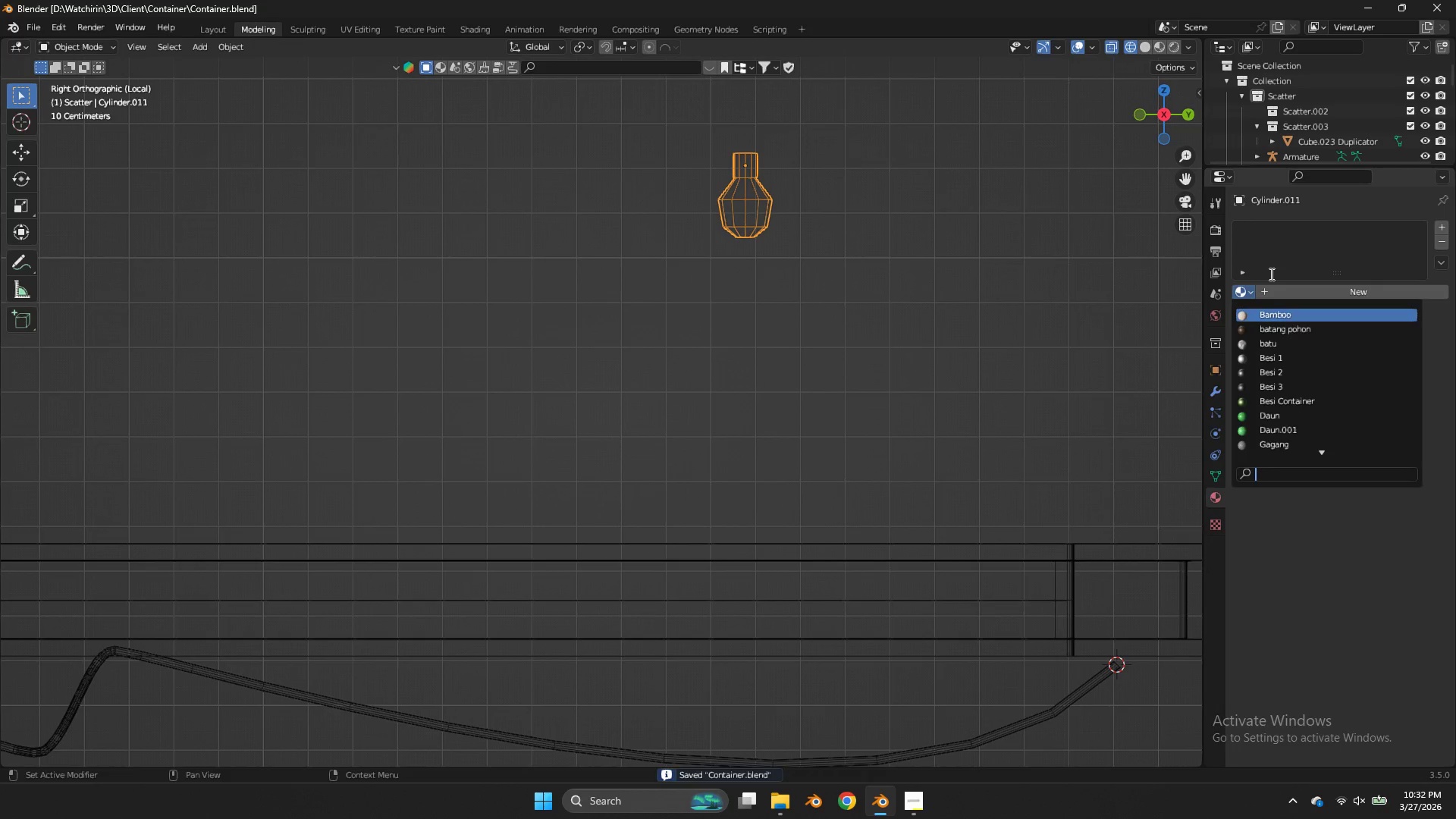 
left_click([1273, 275])
 